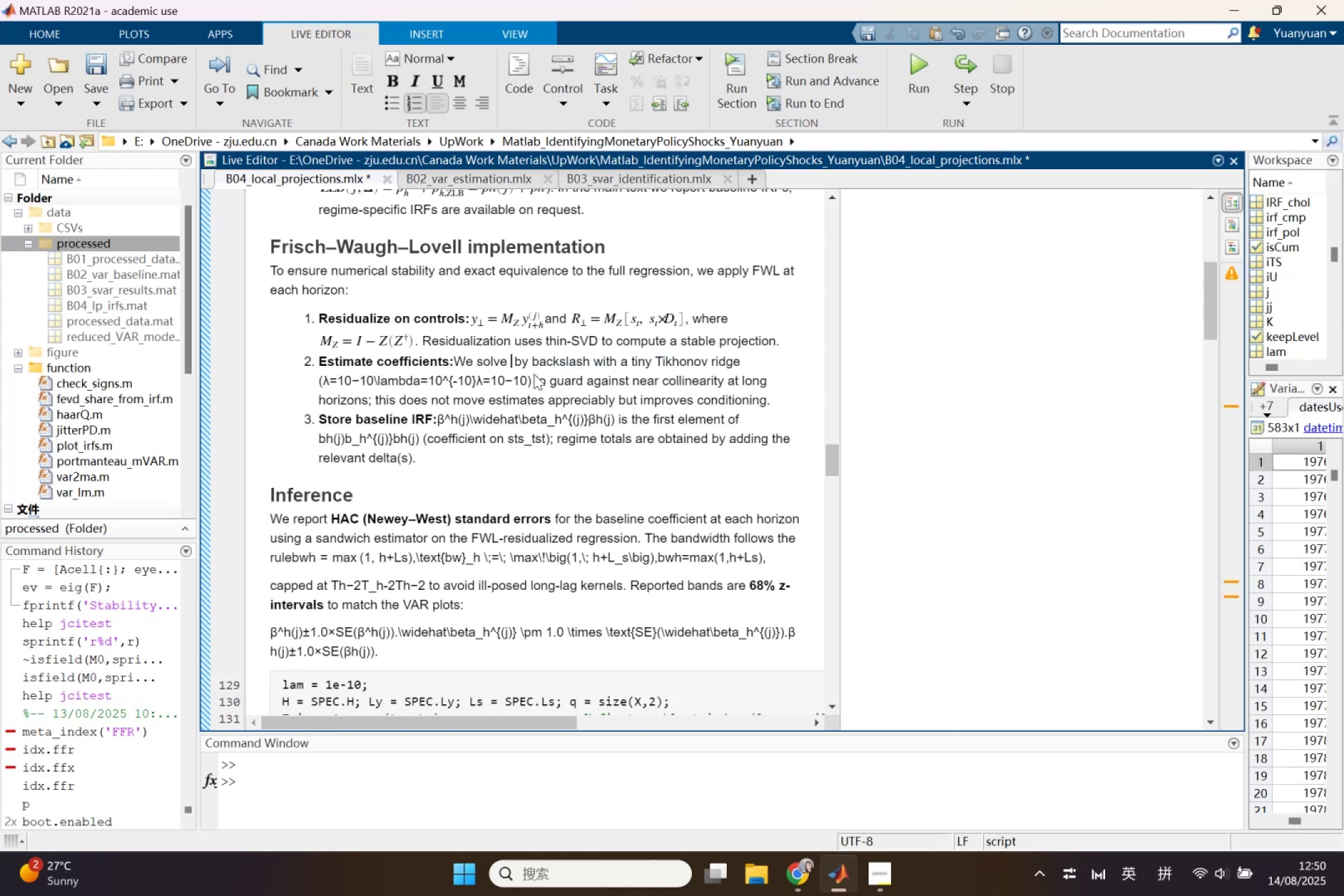 
key(Control+Shift+ShiftLeft)
 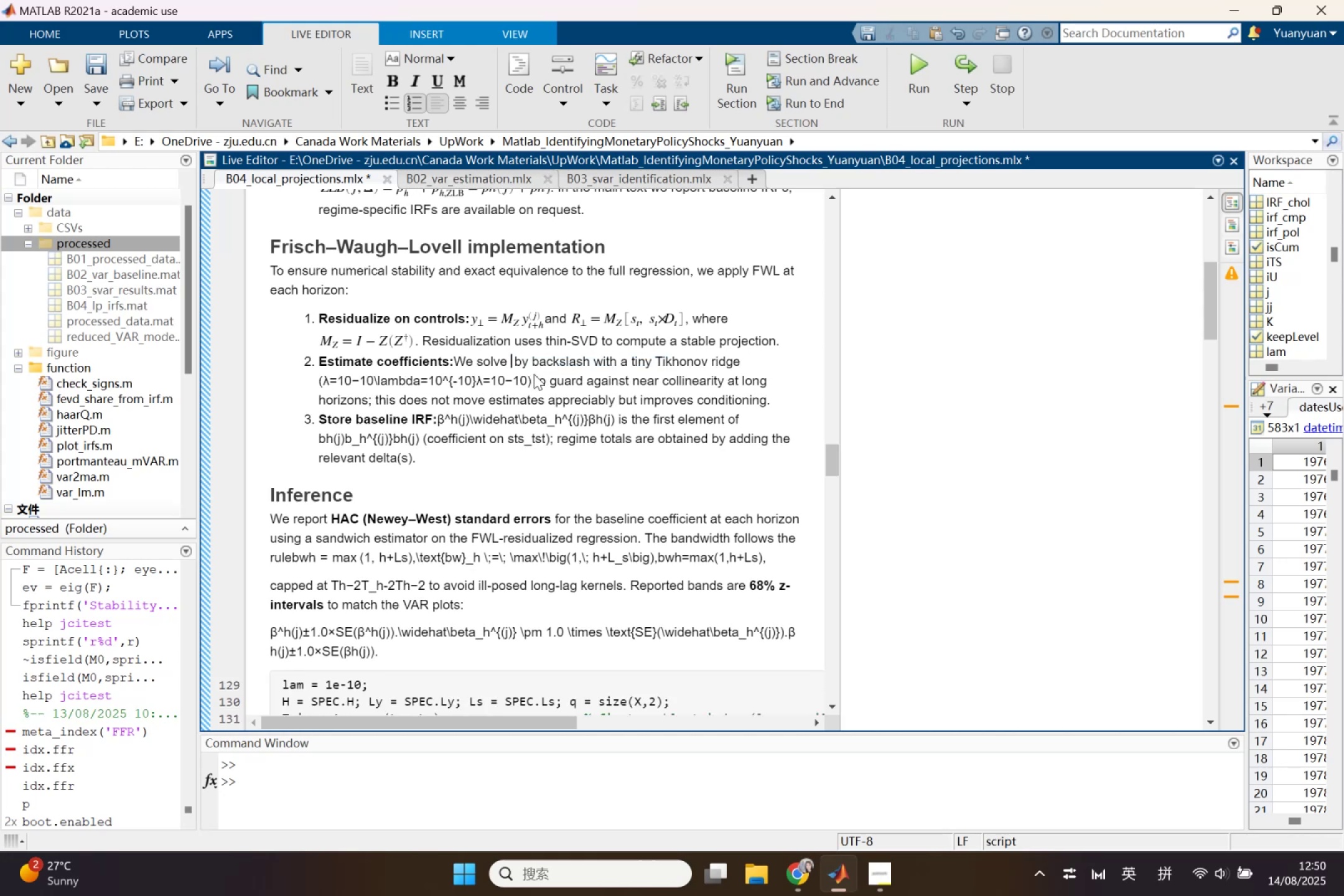 
key(Control+Shift+L)
 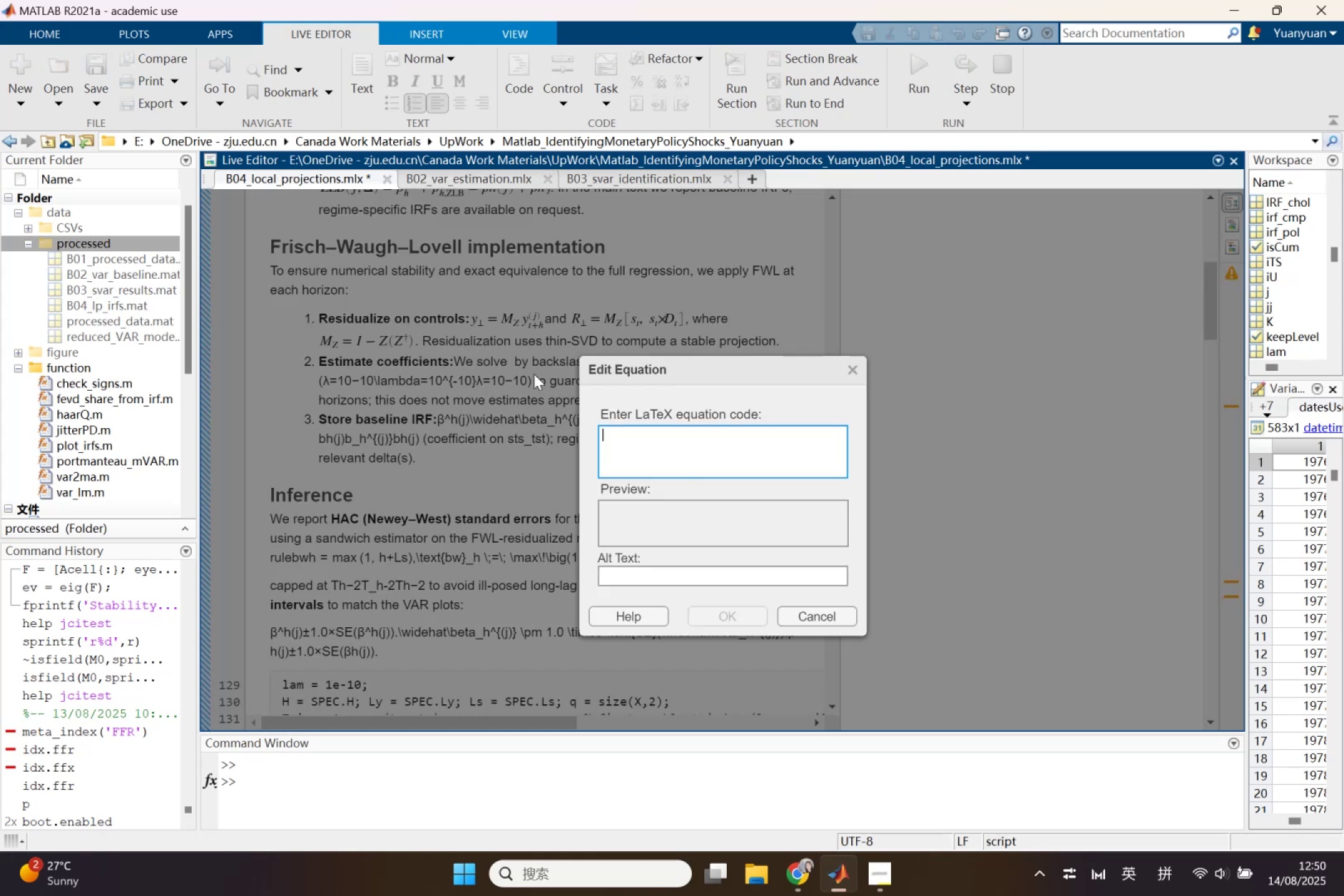 
key(Control+V)
 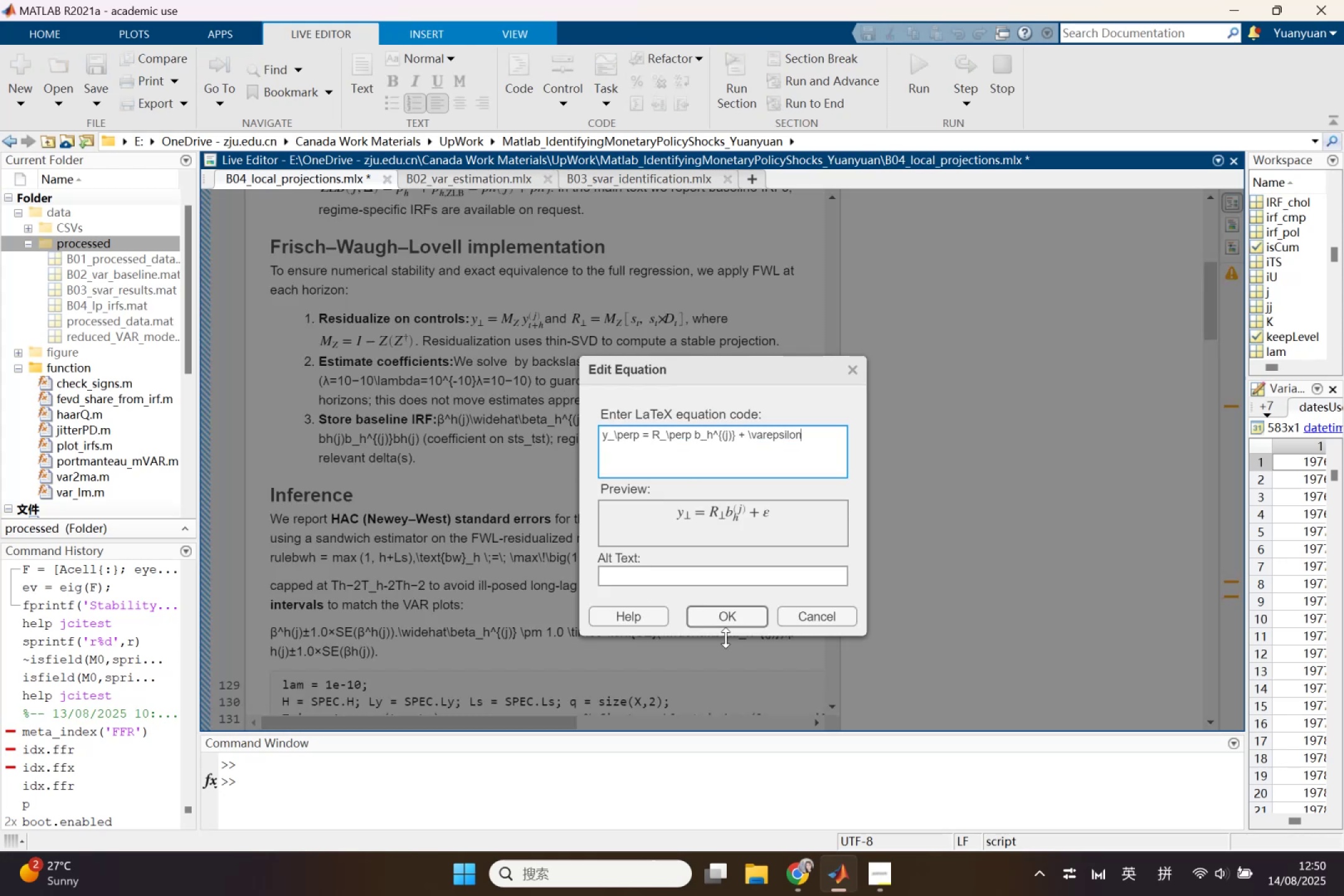 
left_click([727, 624])
 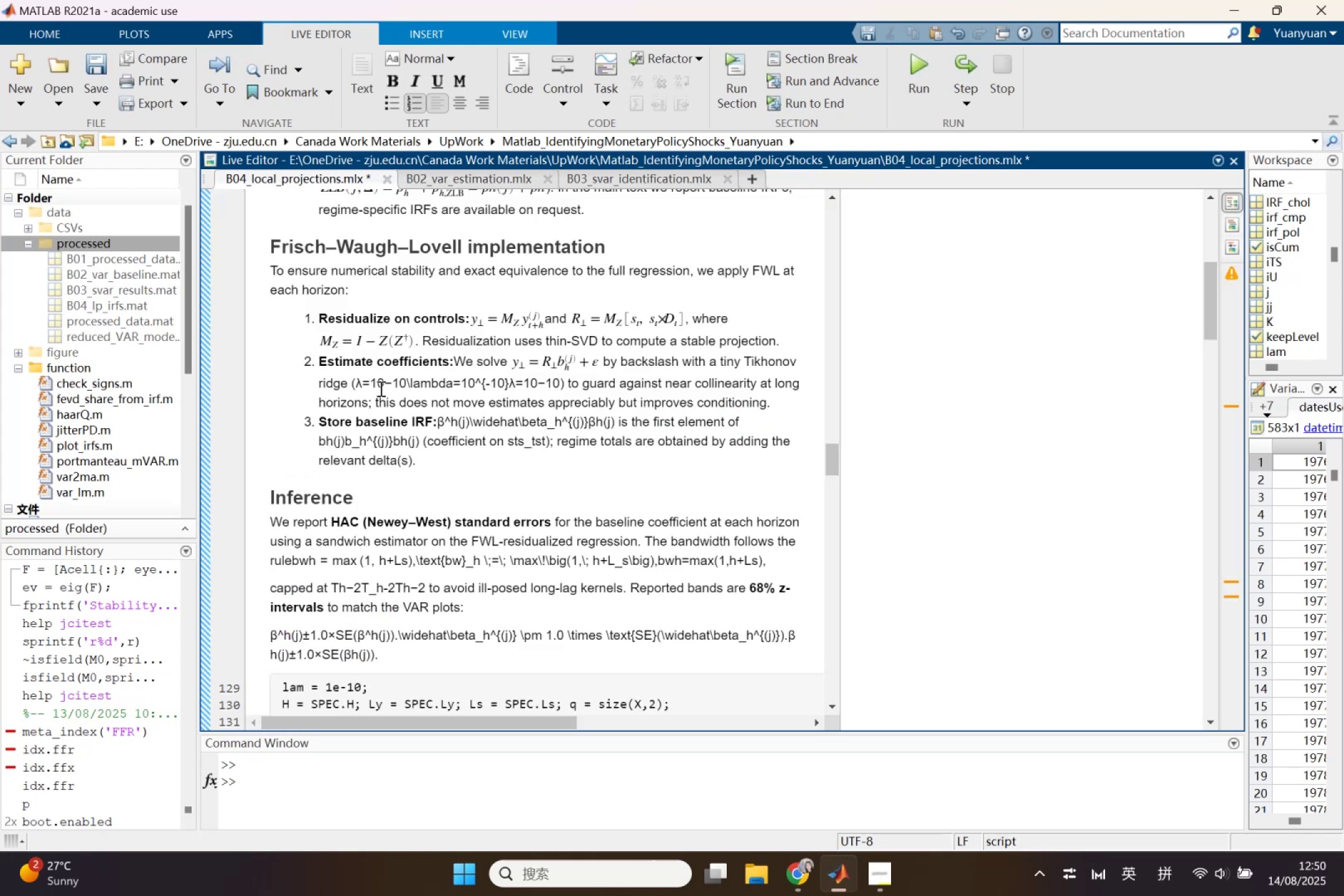 
left_click_drag(start_coordinate=[407, 385], to_coordinate=[510, 392])
 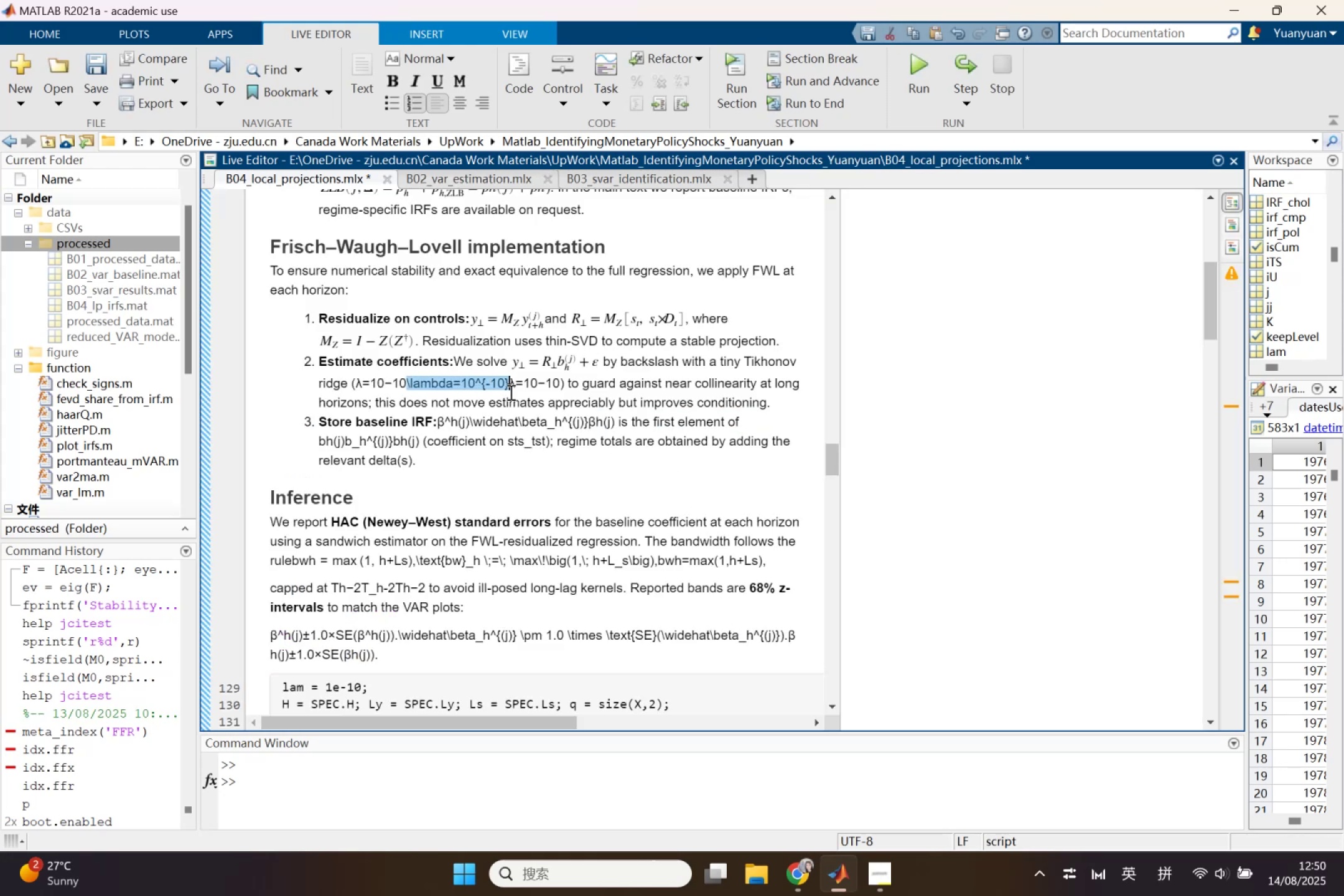 
key(Control+X)
 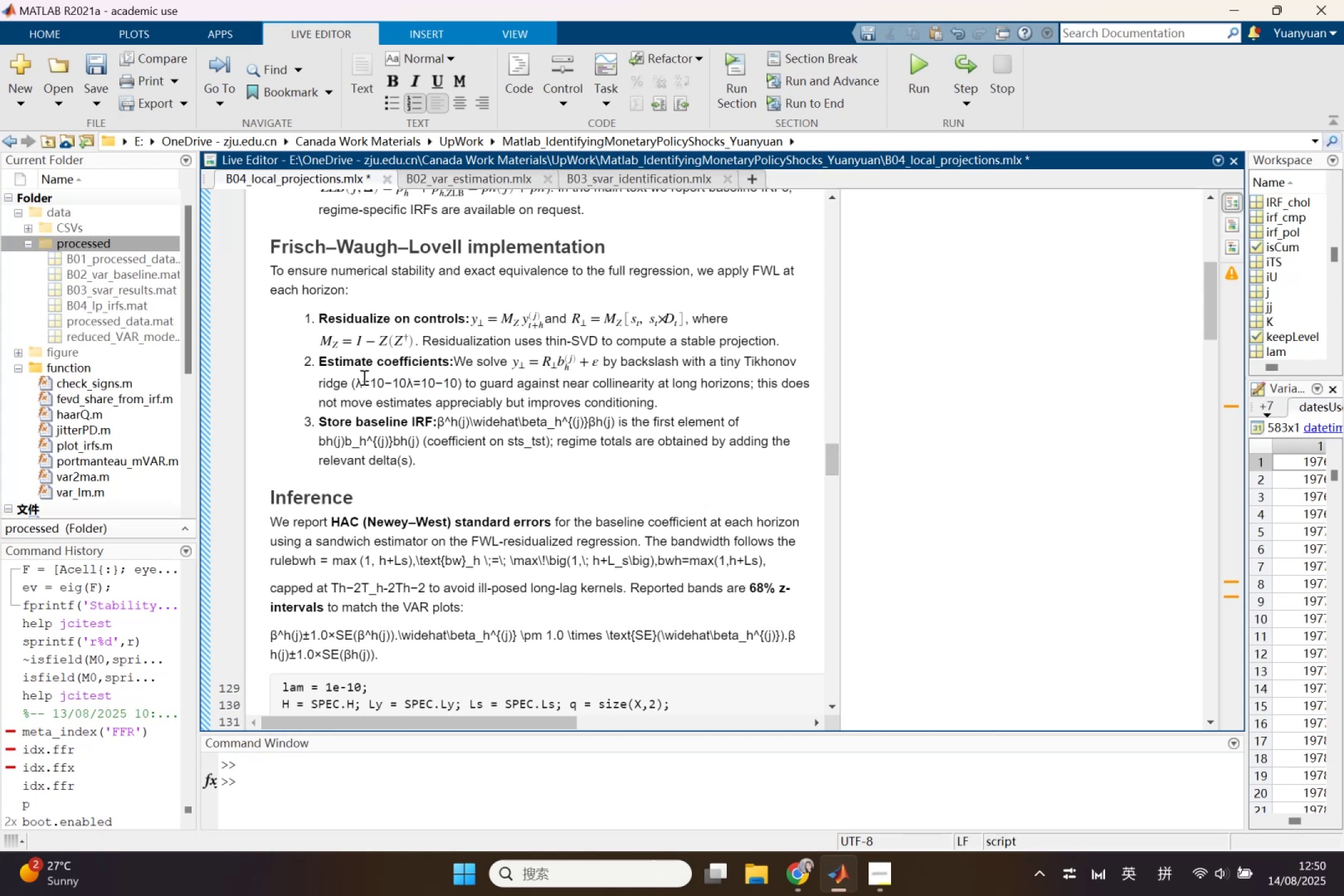 
left_click_drag(start_coordinate=[356, 378], to_coordinate=[454, 392])
 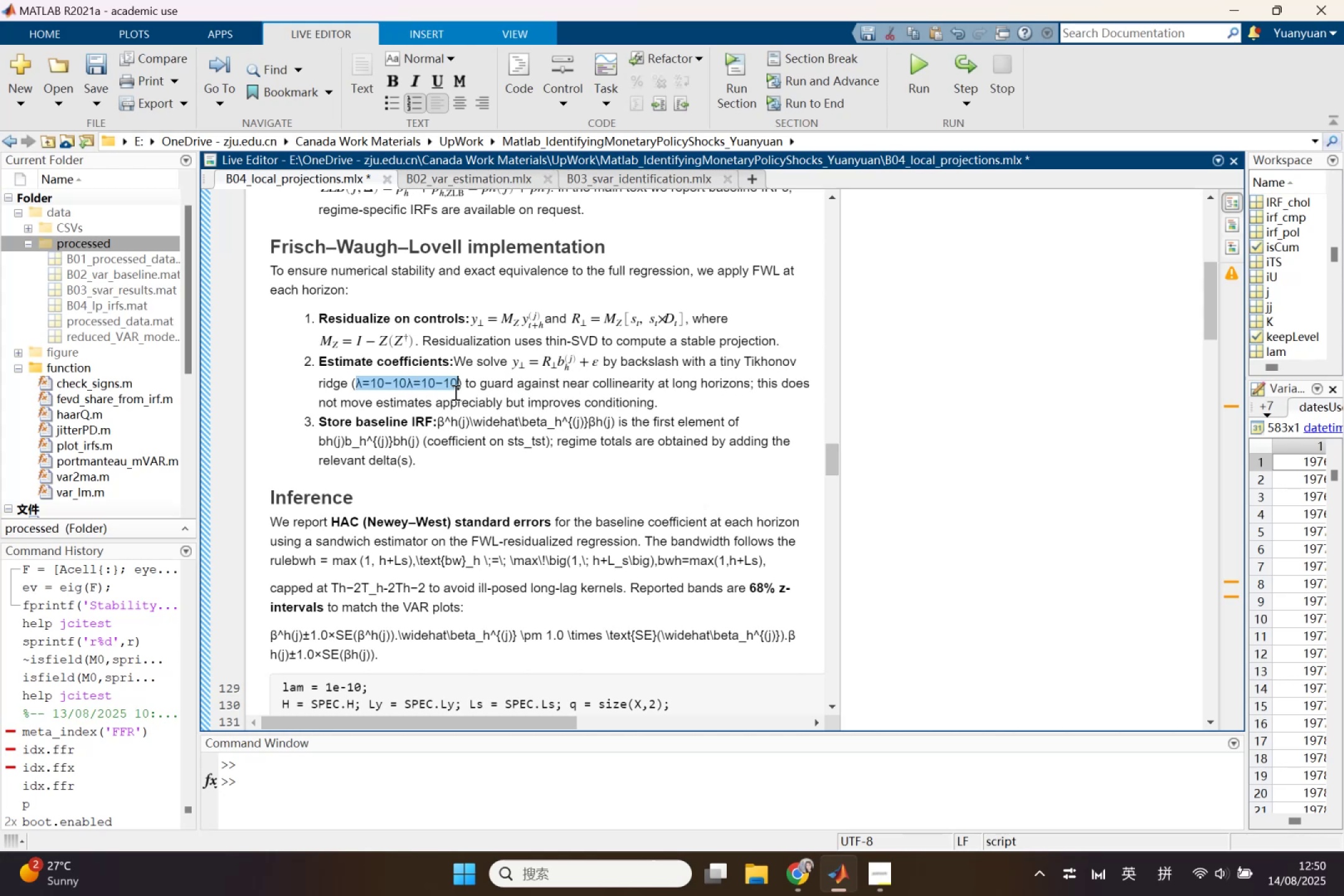 
hold_key(key=ControlLeft, duration=1.68)
 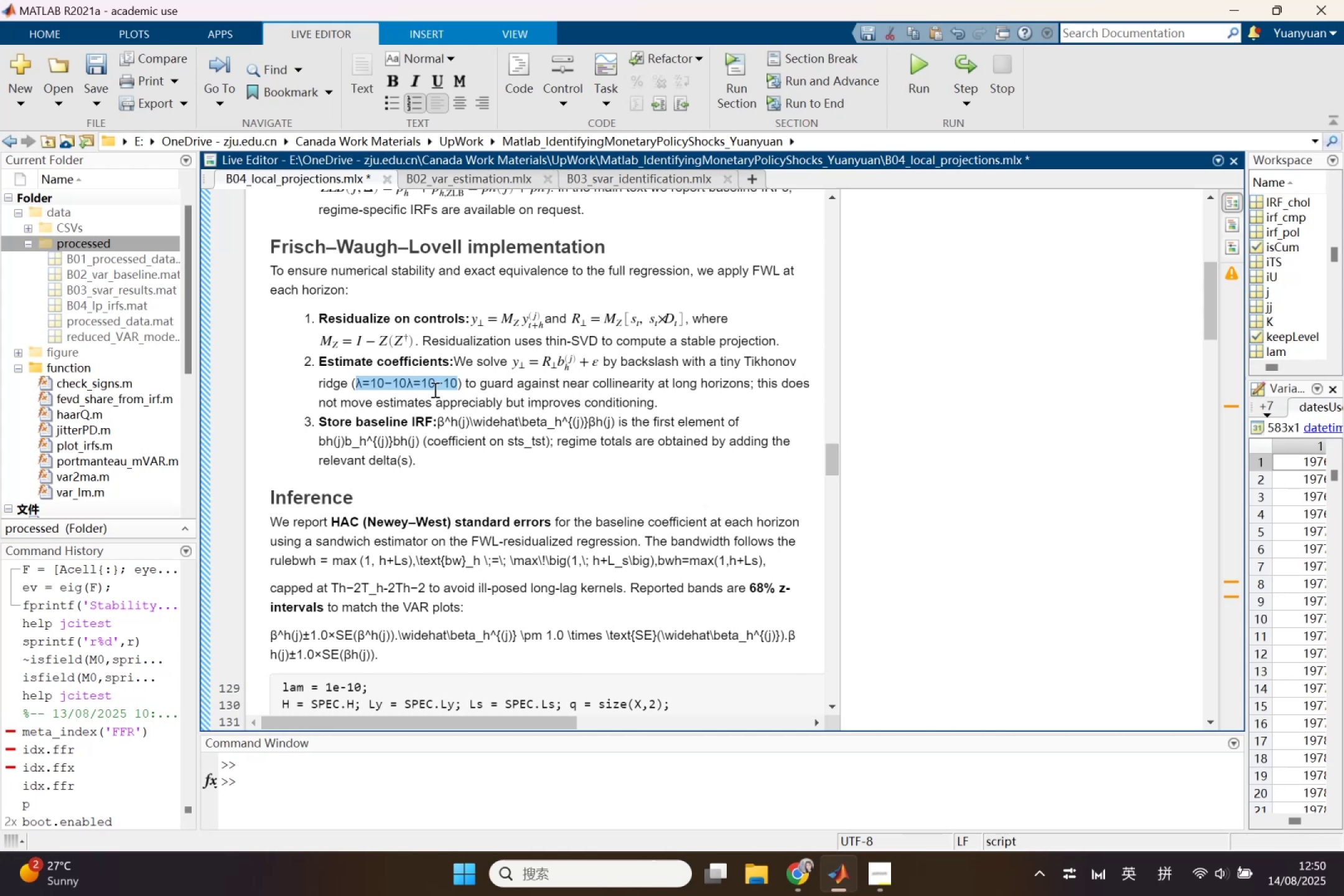 
key(Backspace)
 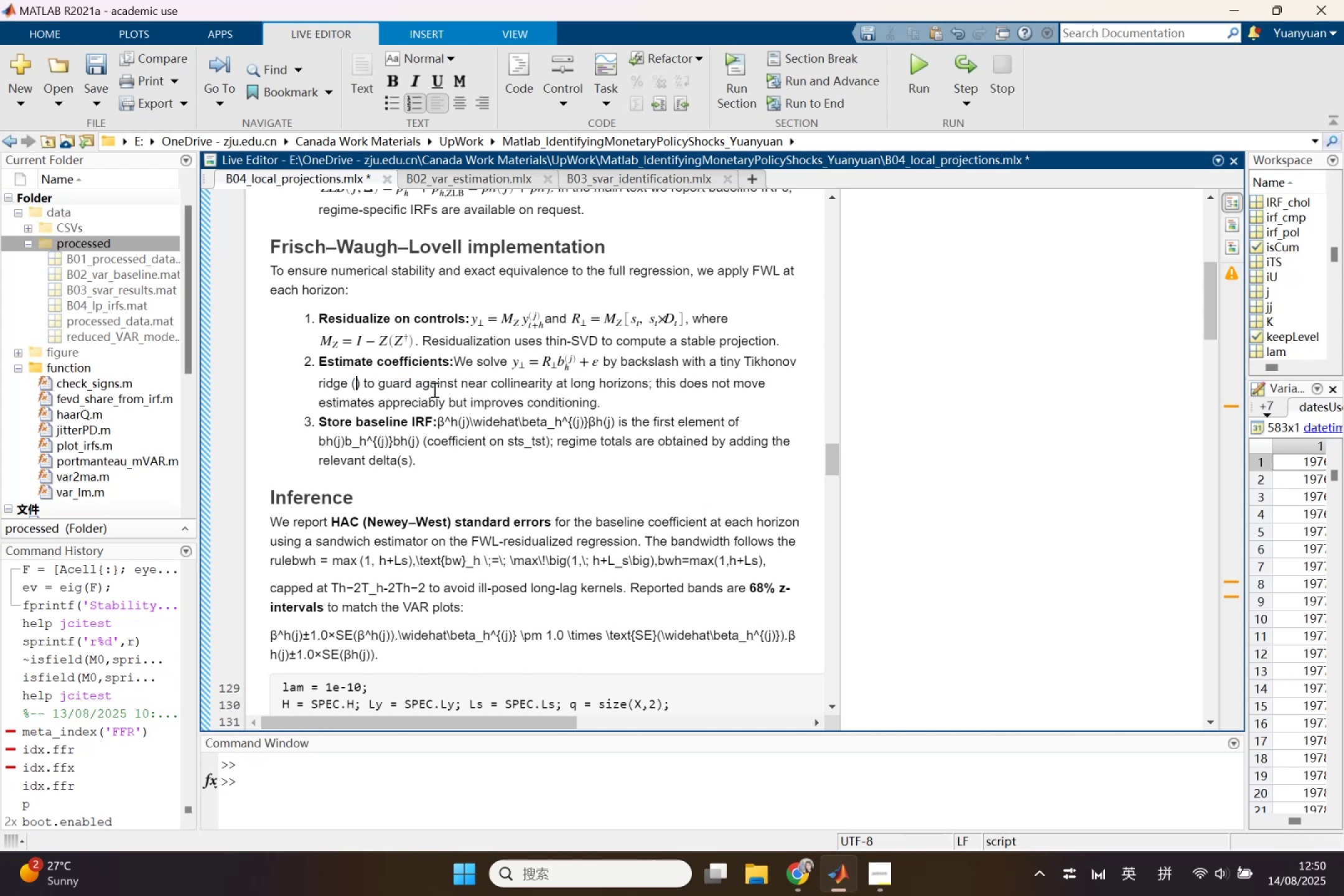 
key(Control+Shift+L)
 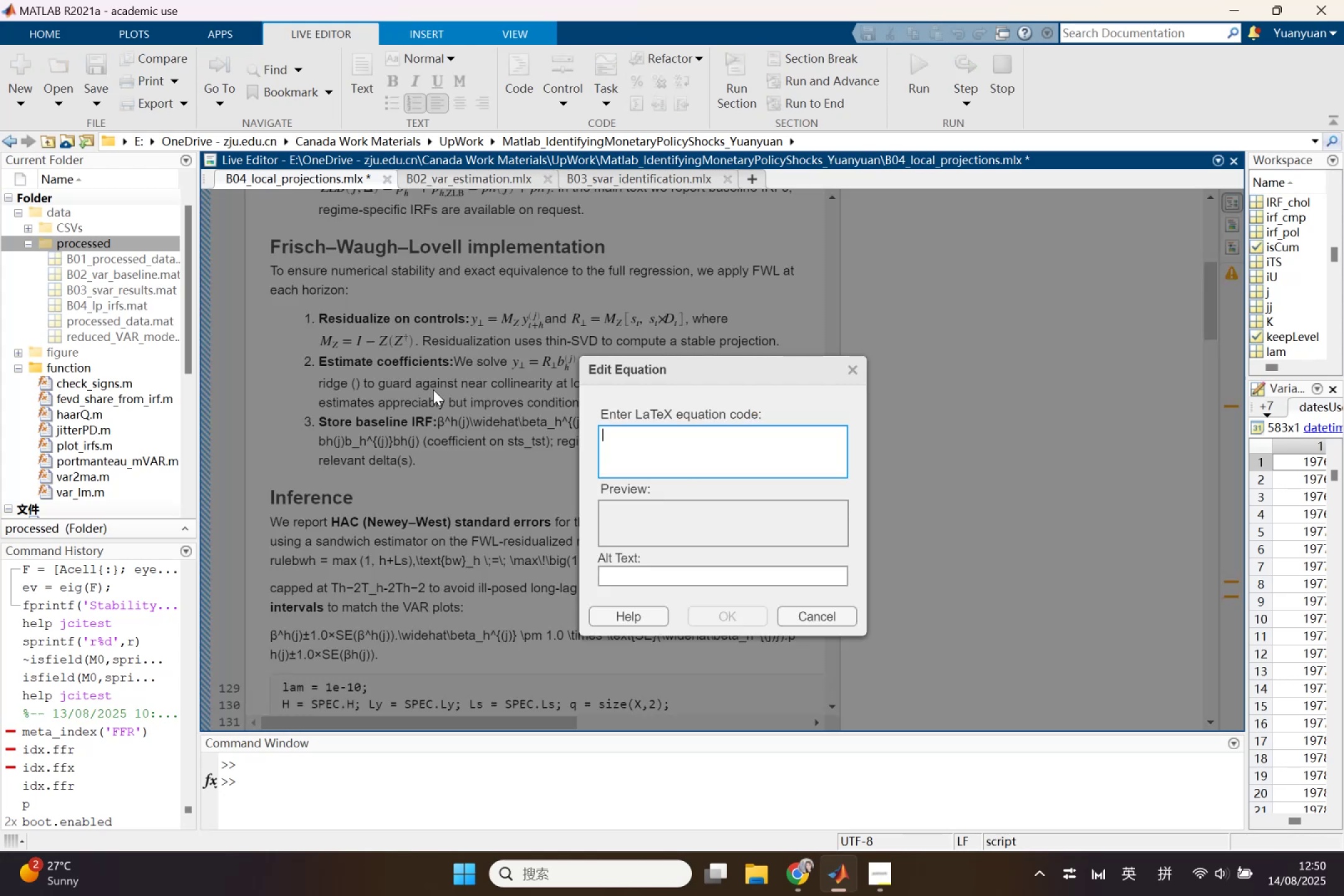 
key(Control+V)
 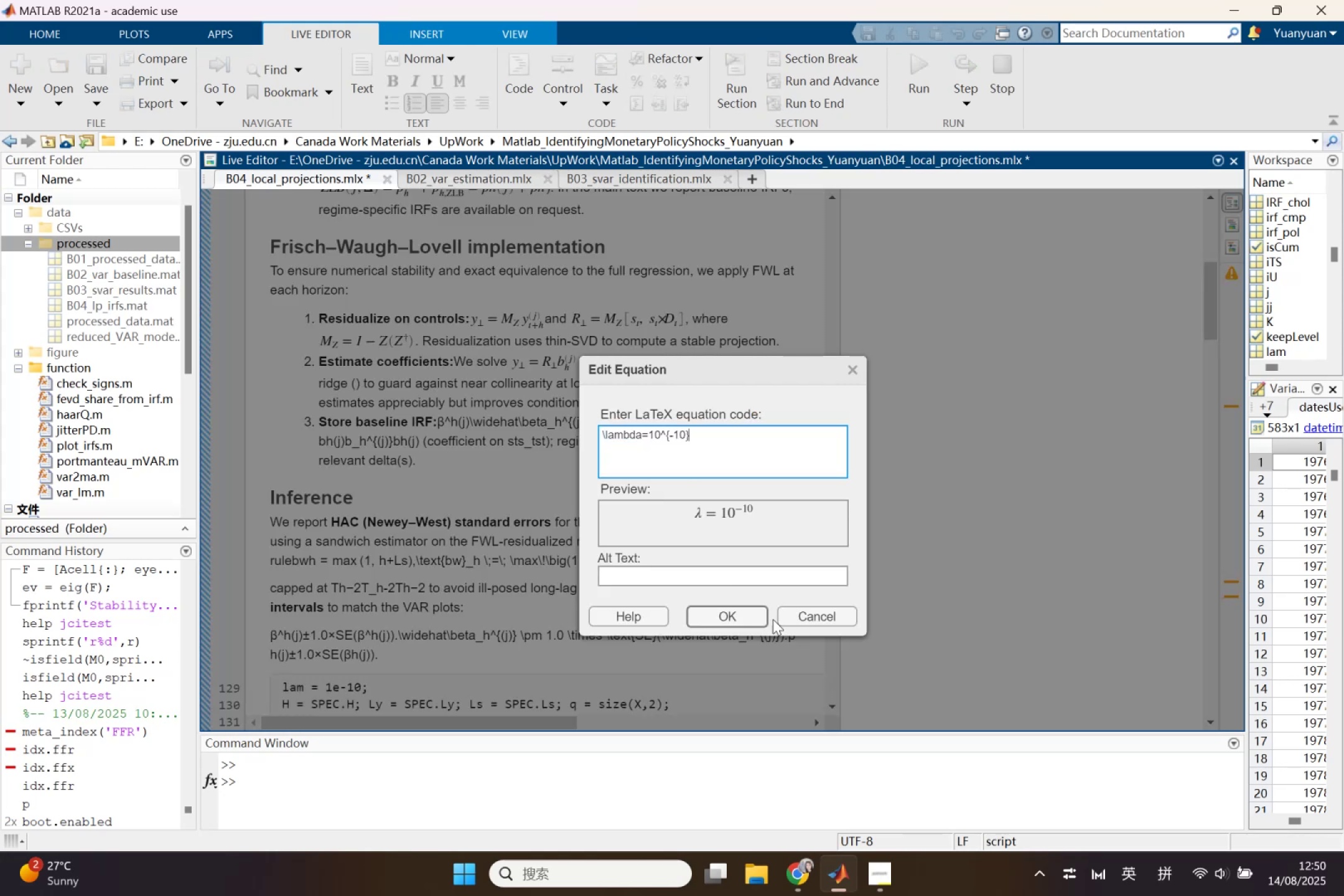 
left_click([758, 615])
 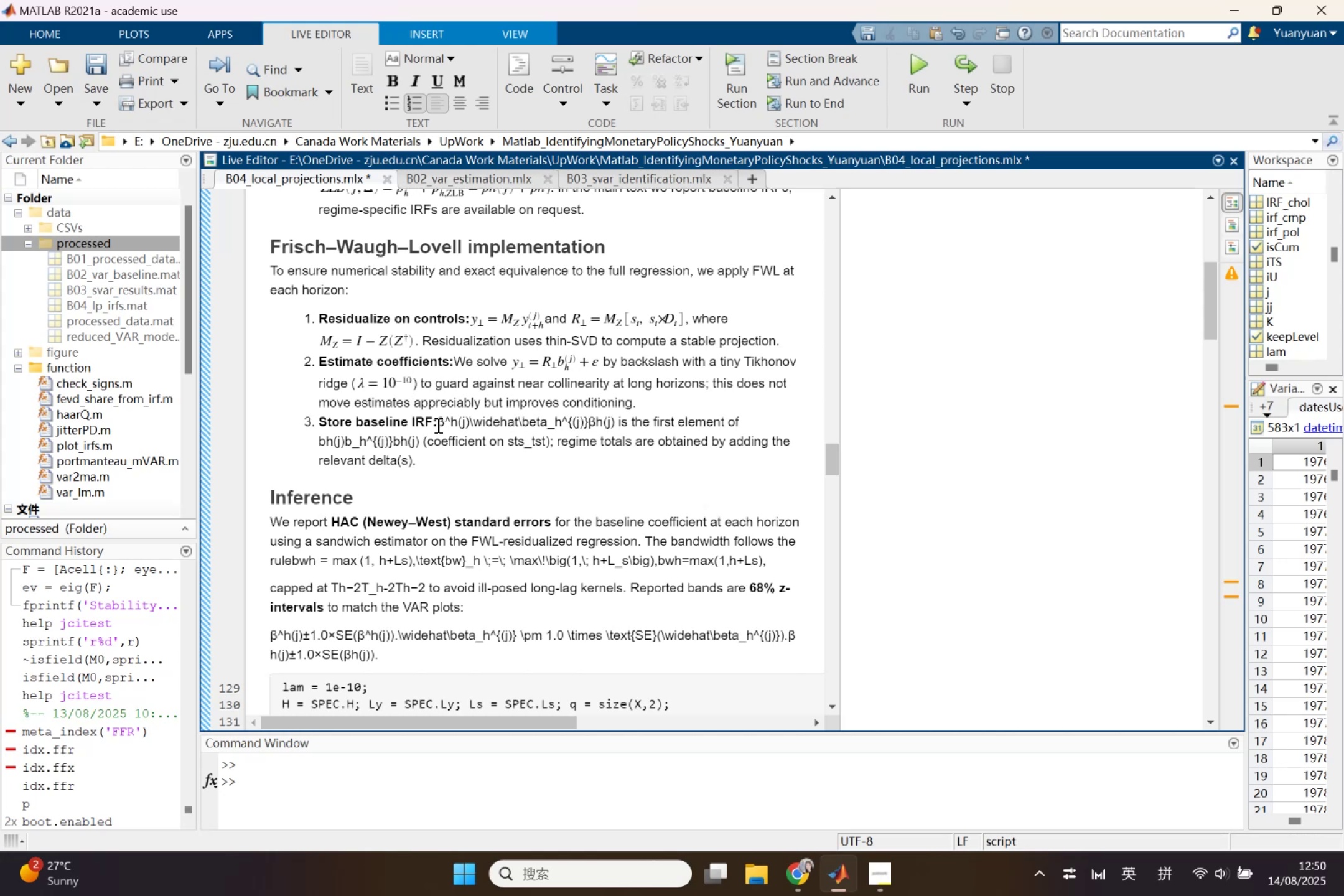 
left_click_drag(start_coordinate=[439, 424], to_coordinate=[469, 425])
 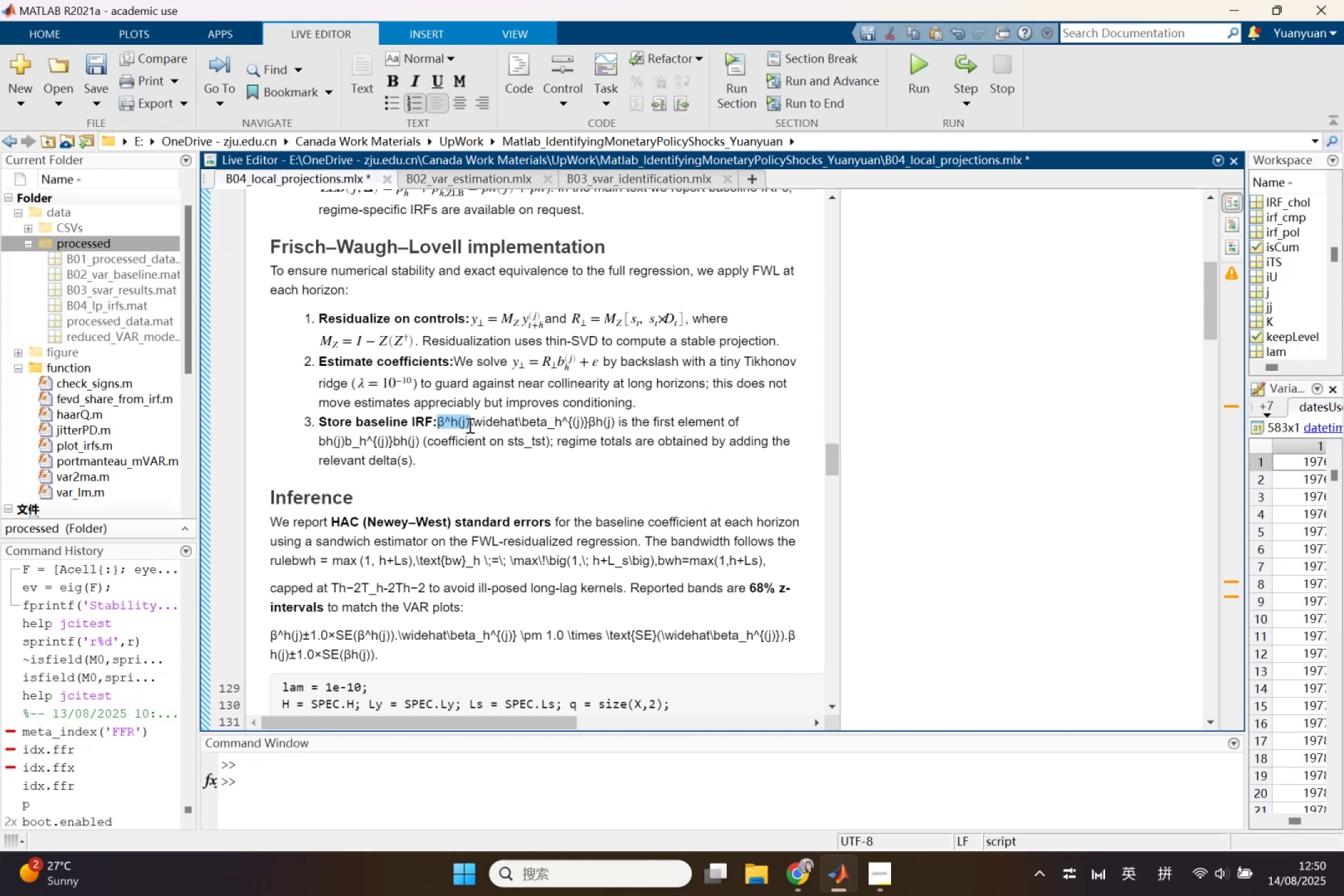 
key(Backspace)
 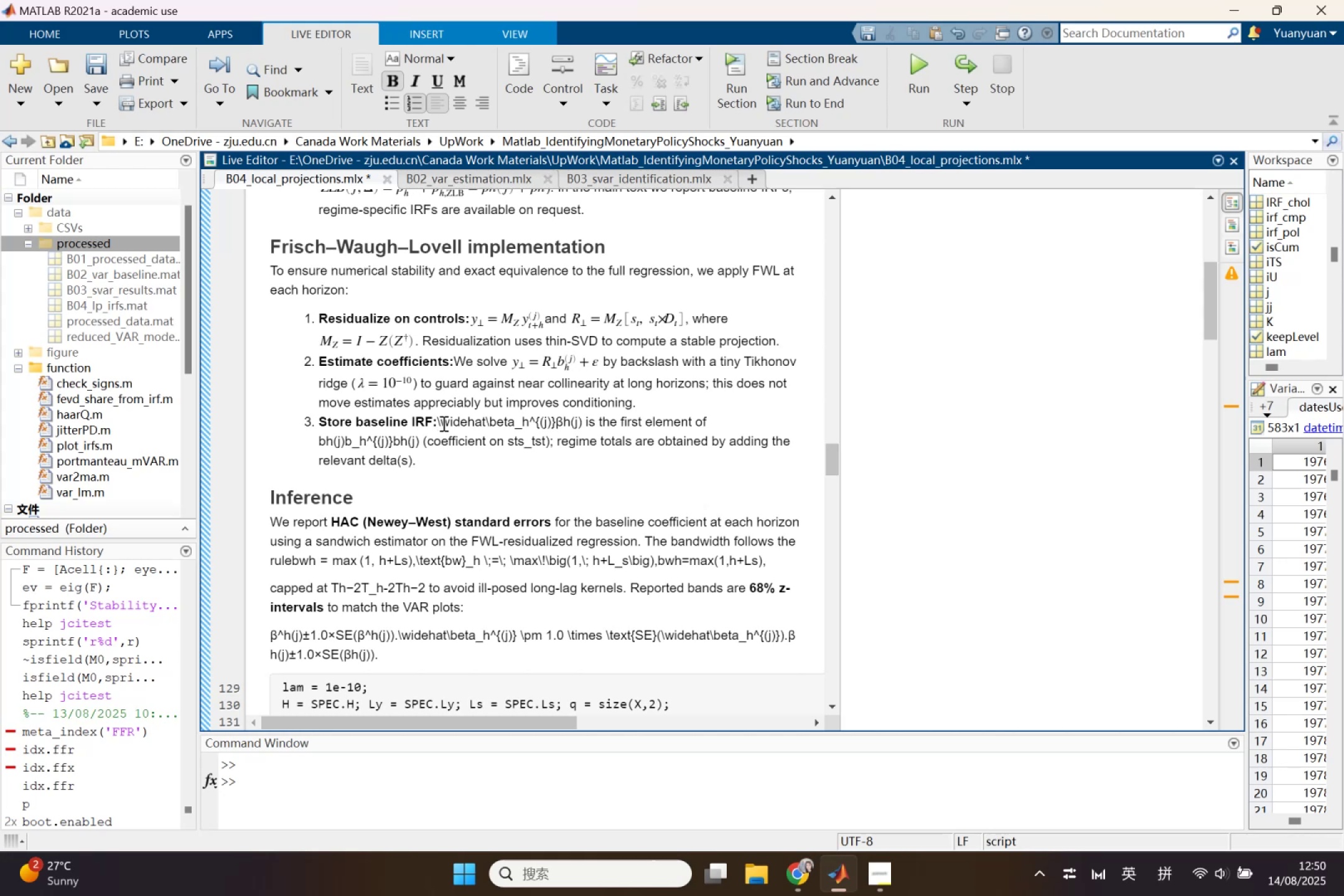 
left_click_drag(start_coordinate=[437, 423], to_coordinate=[555, 428])
 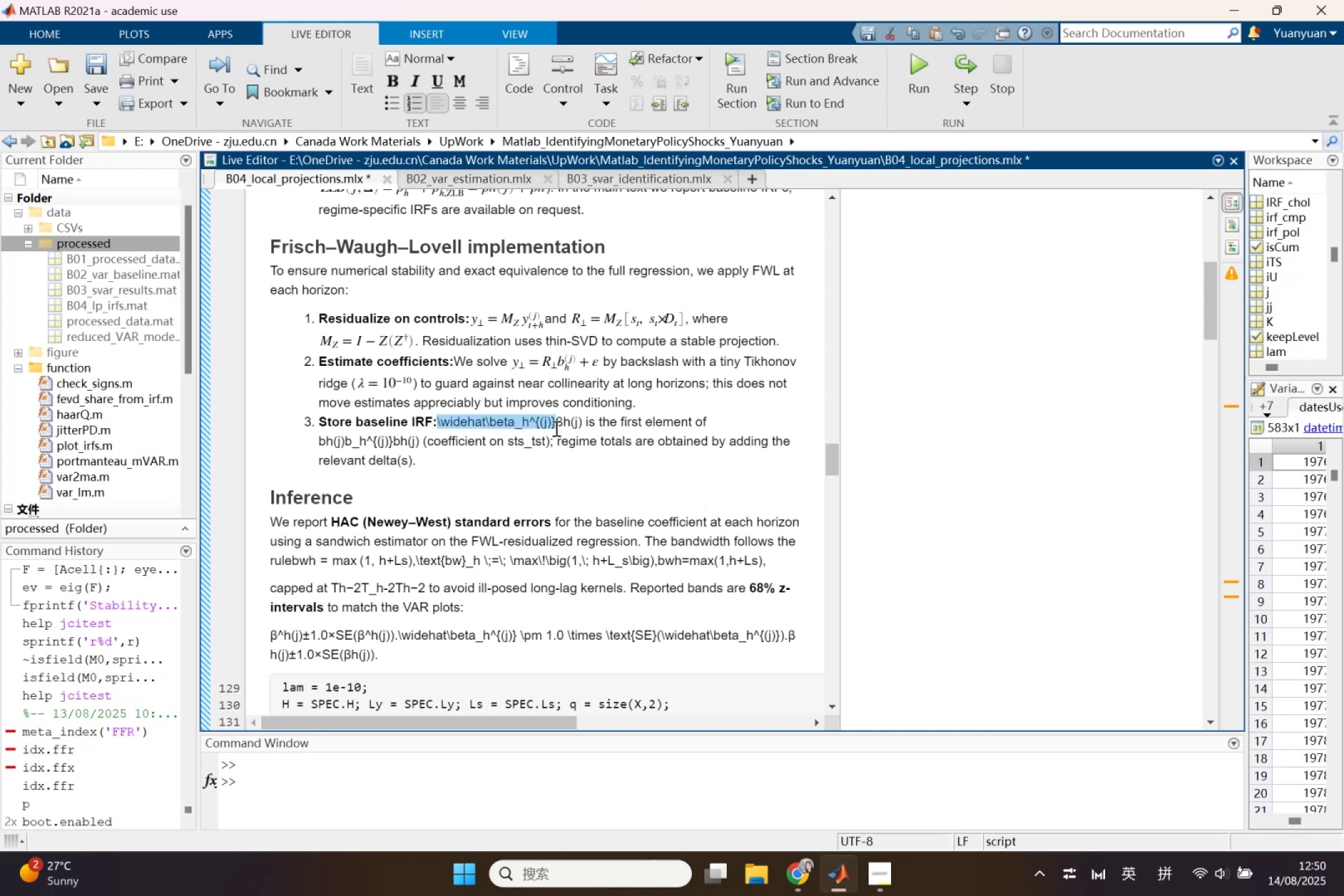 
key(Control+X)
 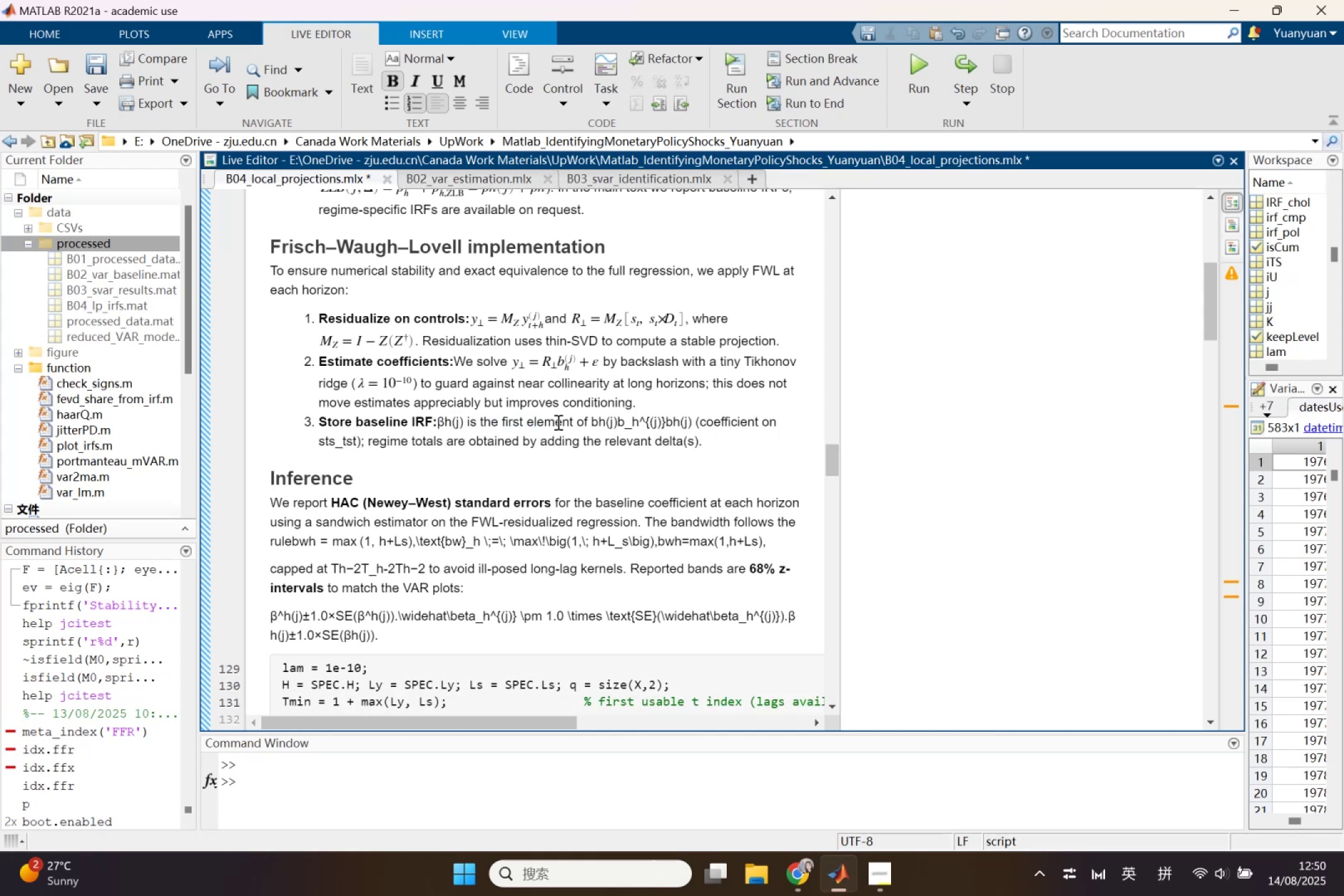 
key(Control+Shift+L)
 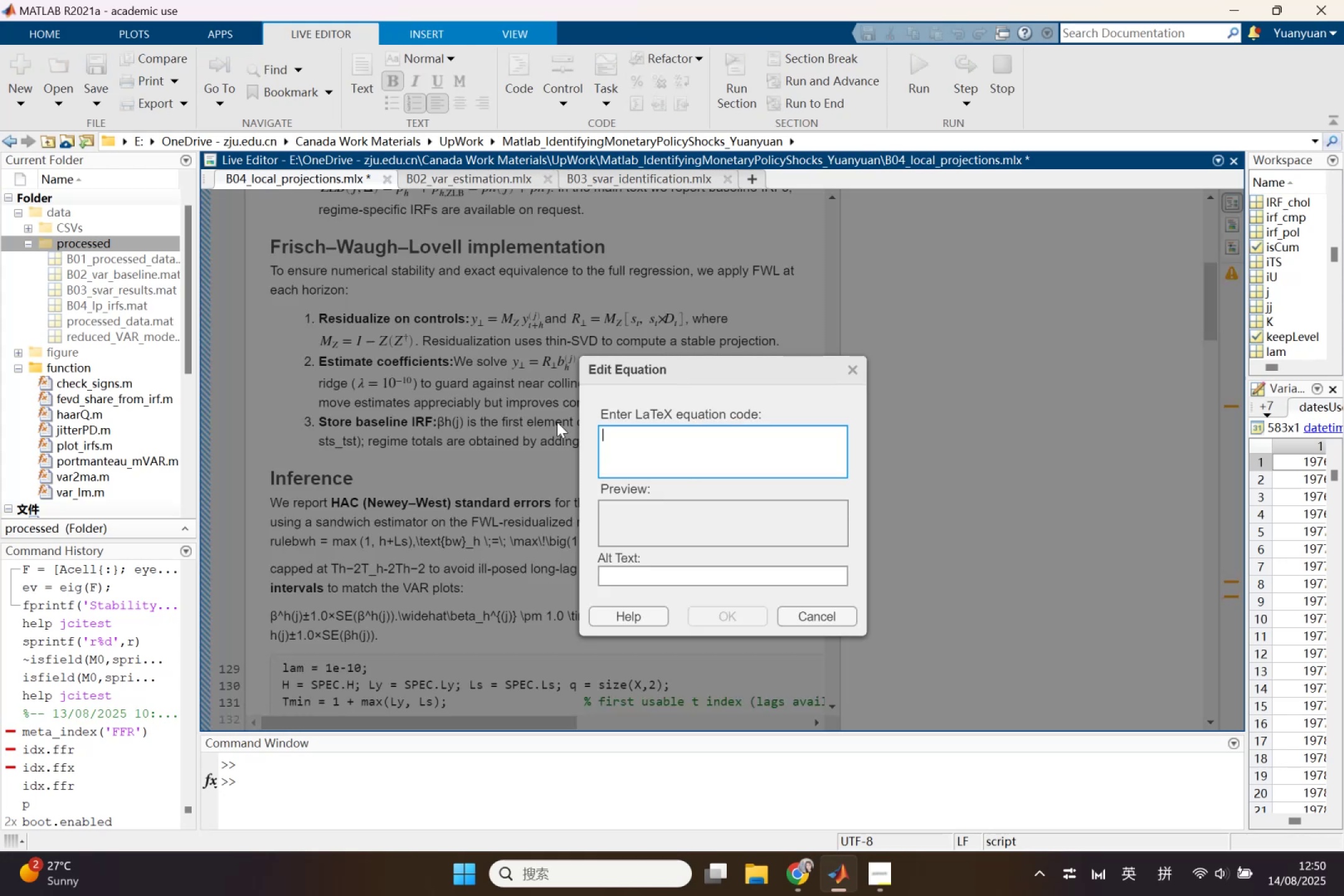 
key(Control+V)
 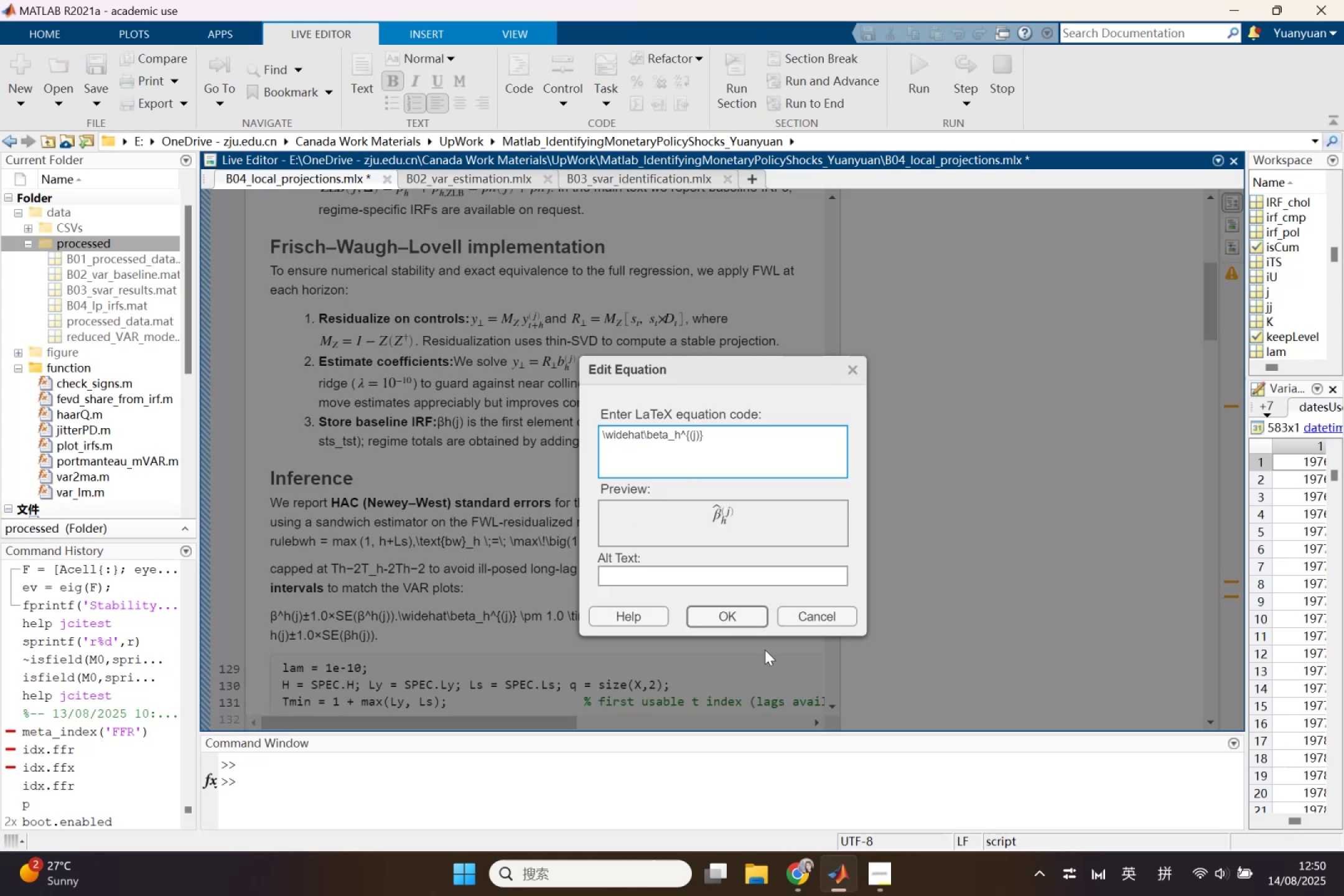 
left_click([755, 625])
 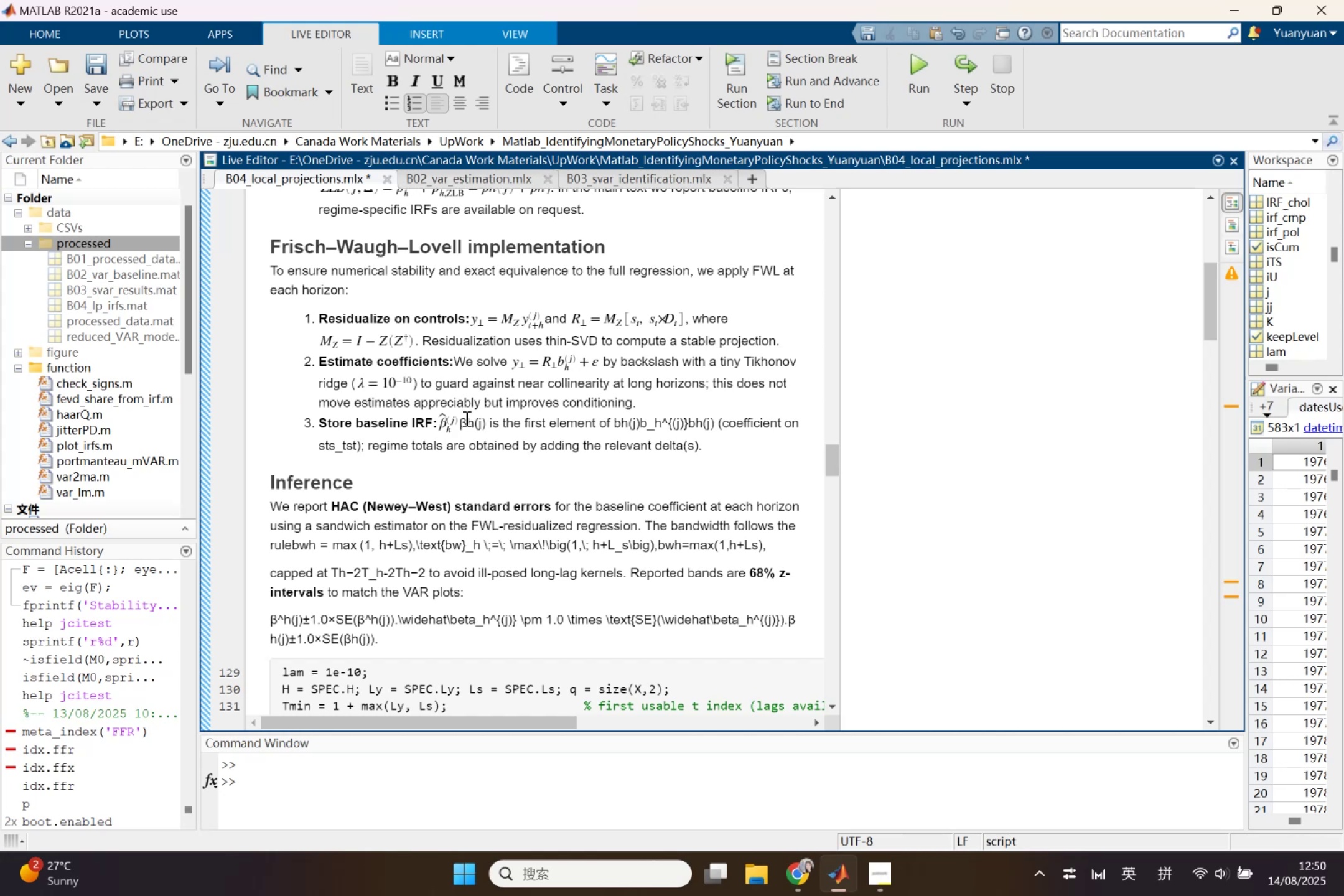 
left_click_drag(start_coordinate=[462, 420], to_coordinate=[488, 421])
 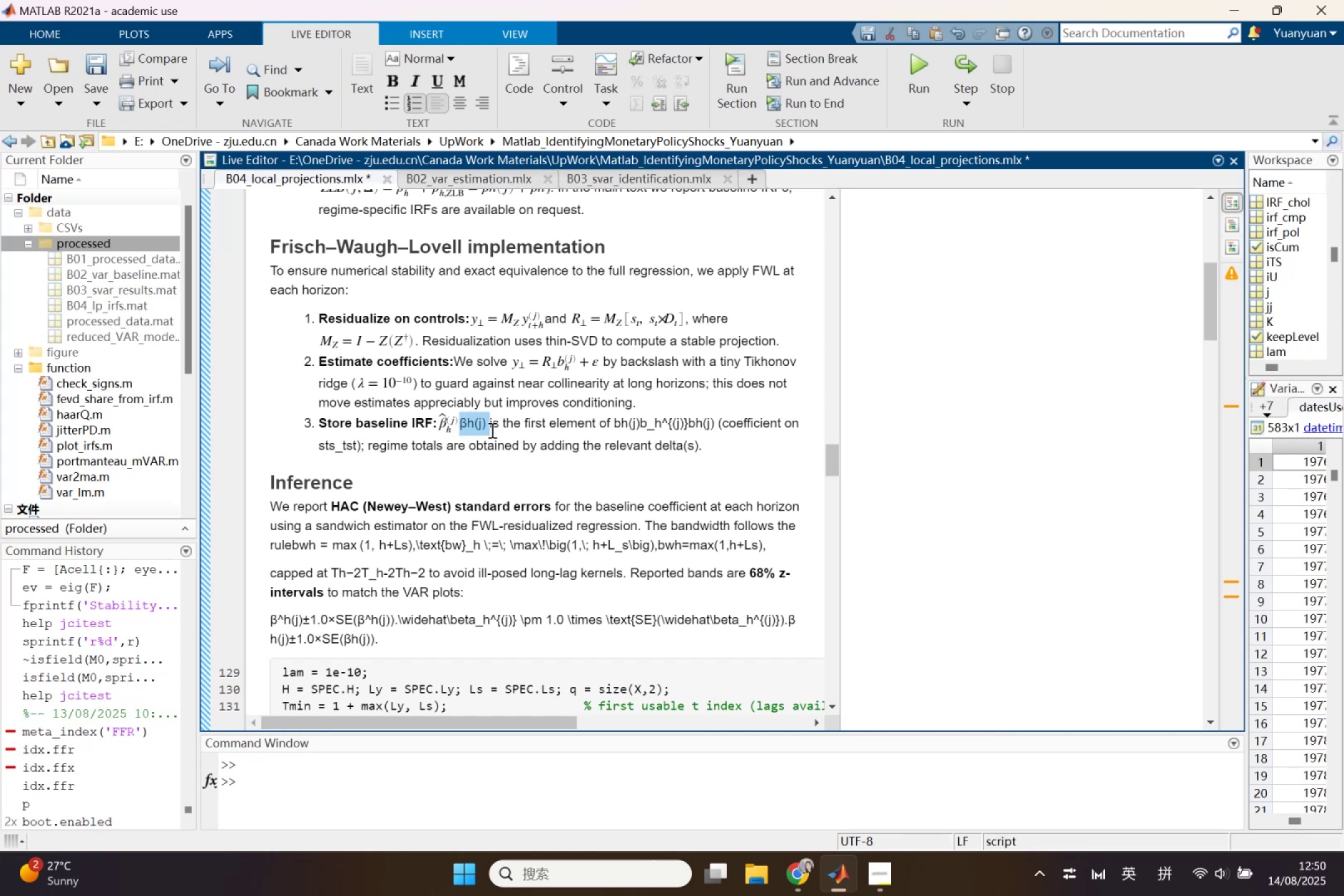 
key(Backspace)
 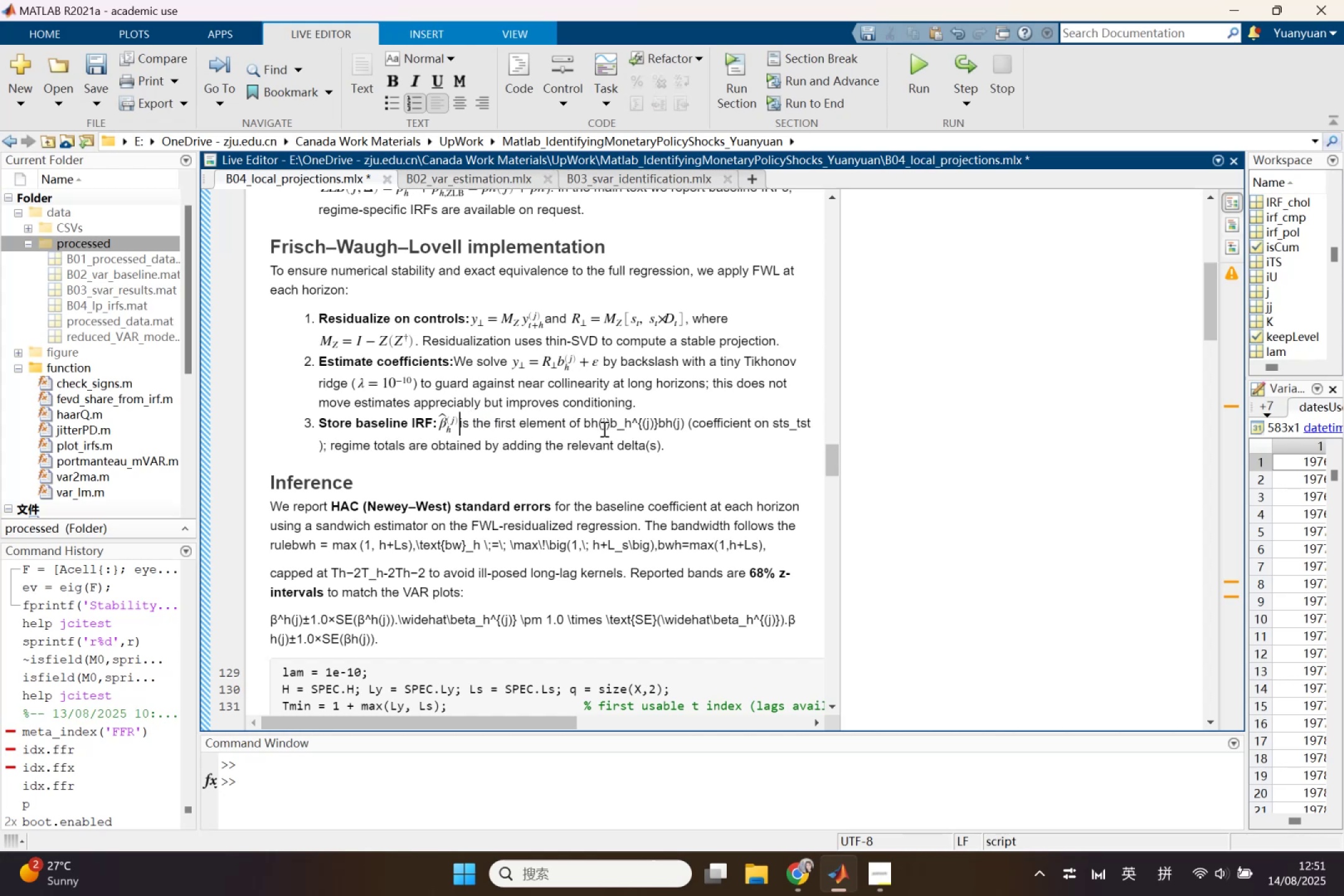 
left_click_drag(start_coordinate=[609, 421], to_coordinate=[656, 429])
 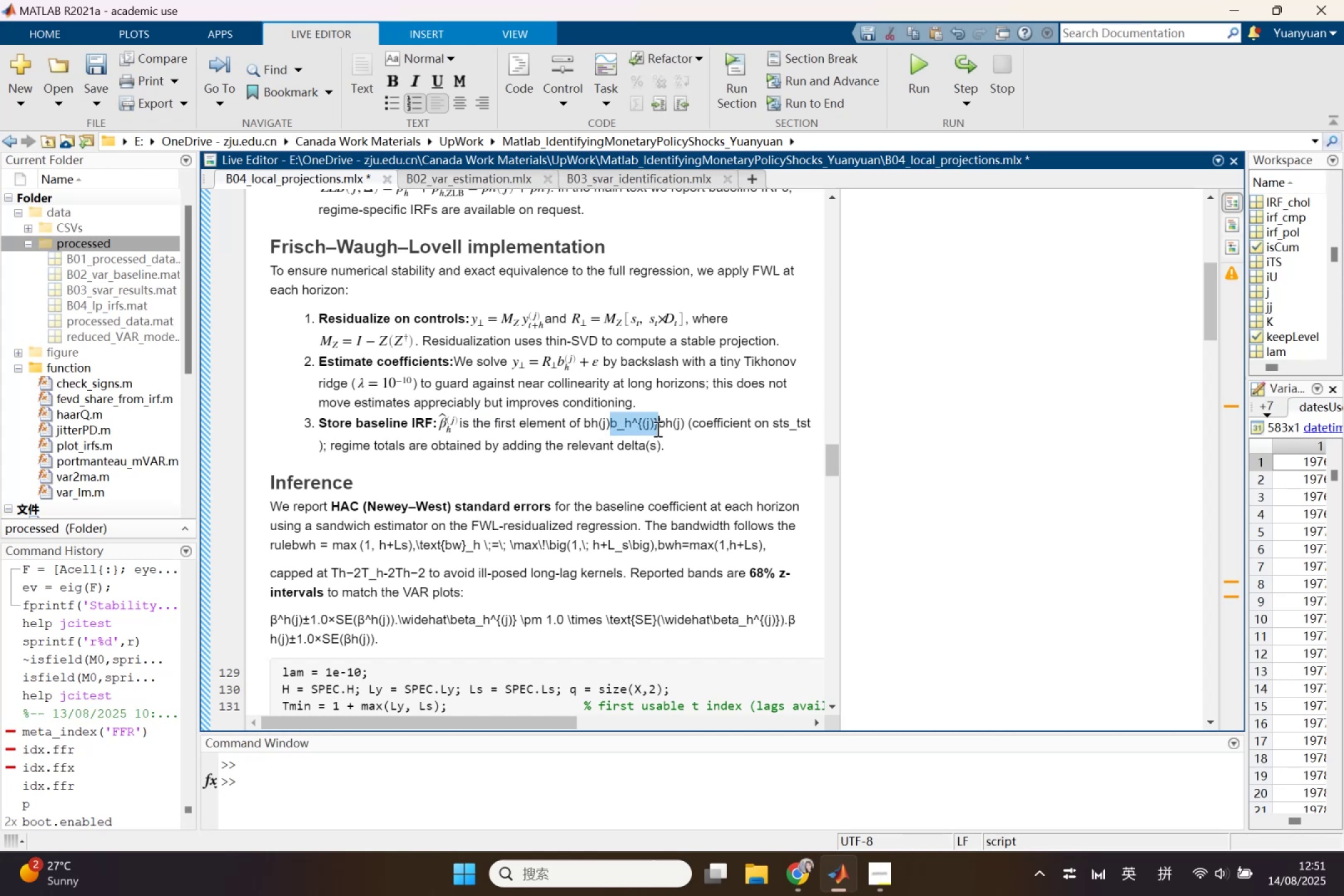 
key(Control+X)
 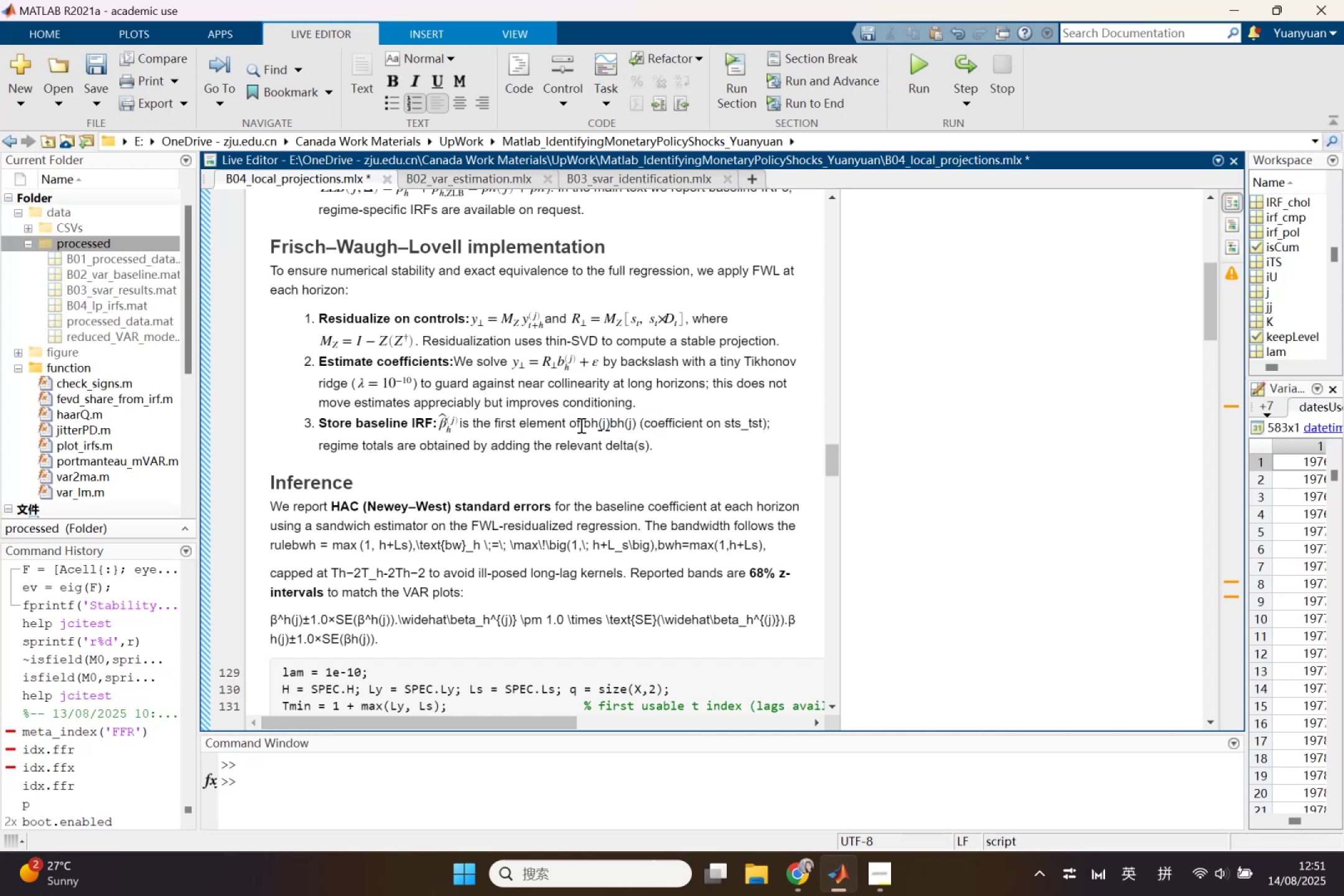 
left_click_drag(start_coordinate=[586, 422], to_coordinate=[635, 427])
 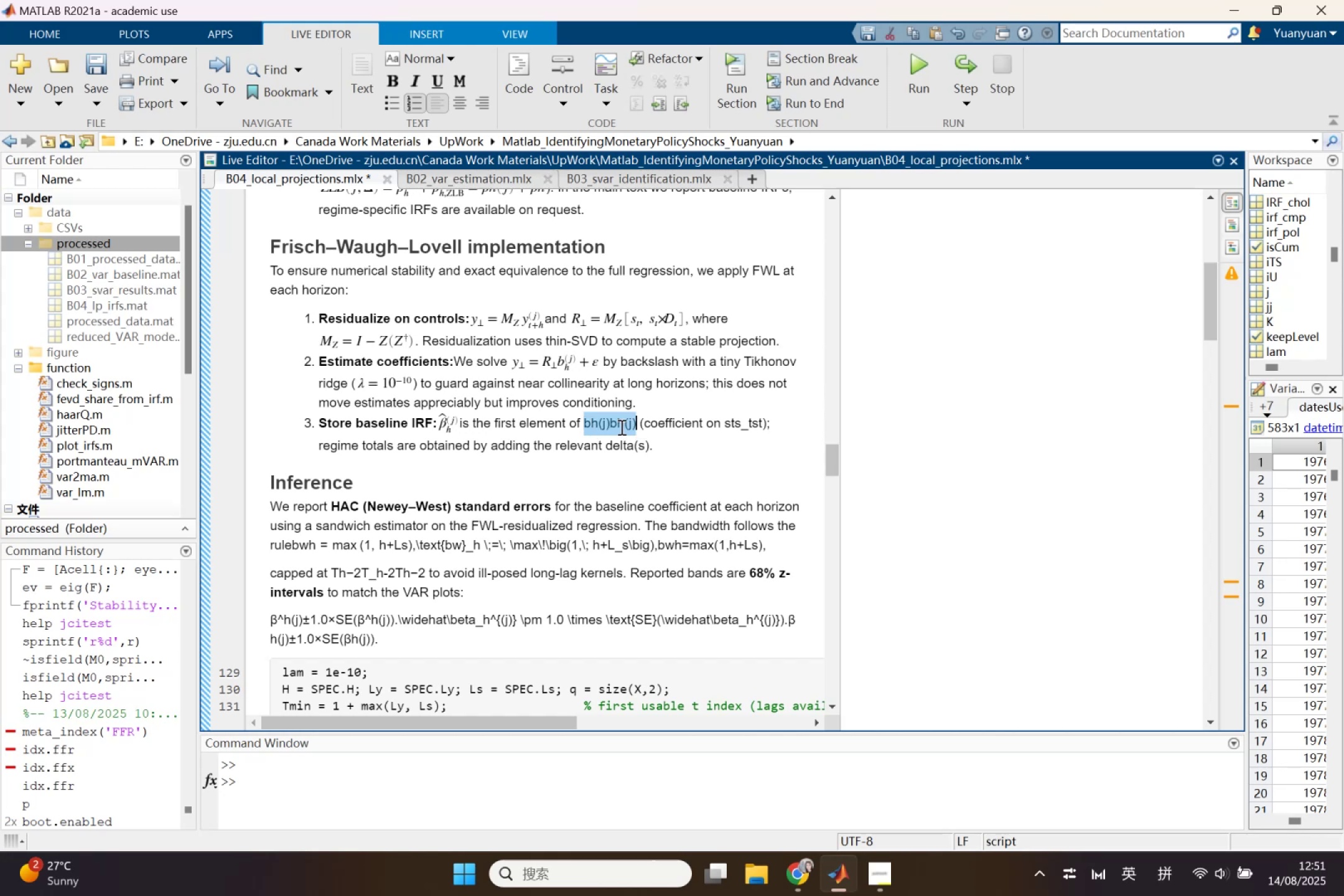 
key(Backspace)
 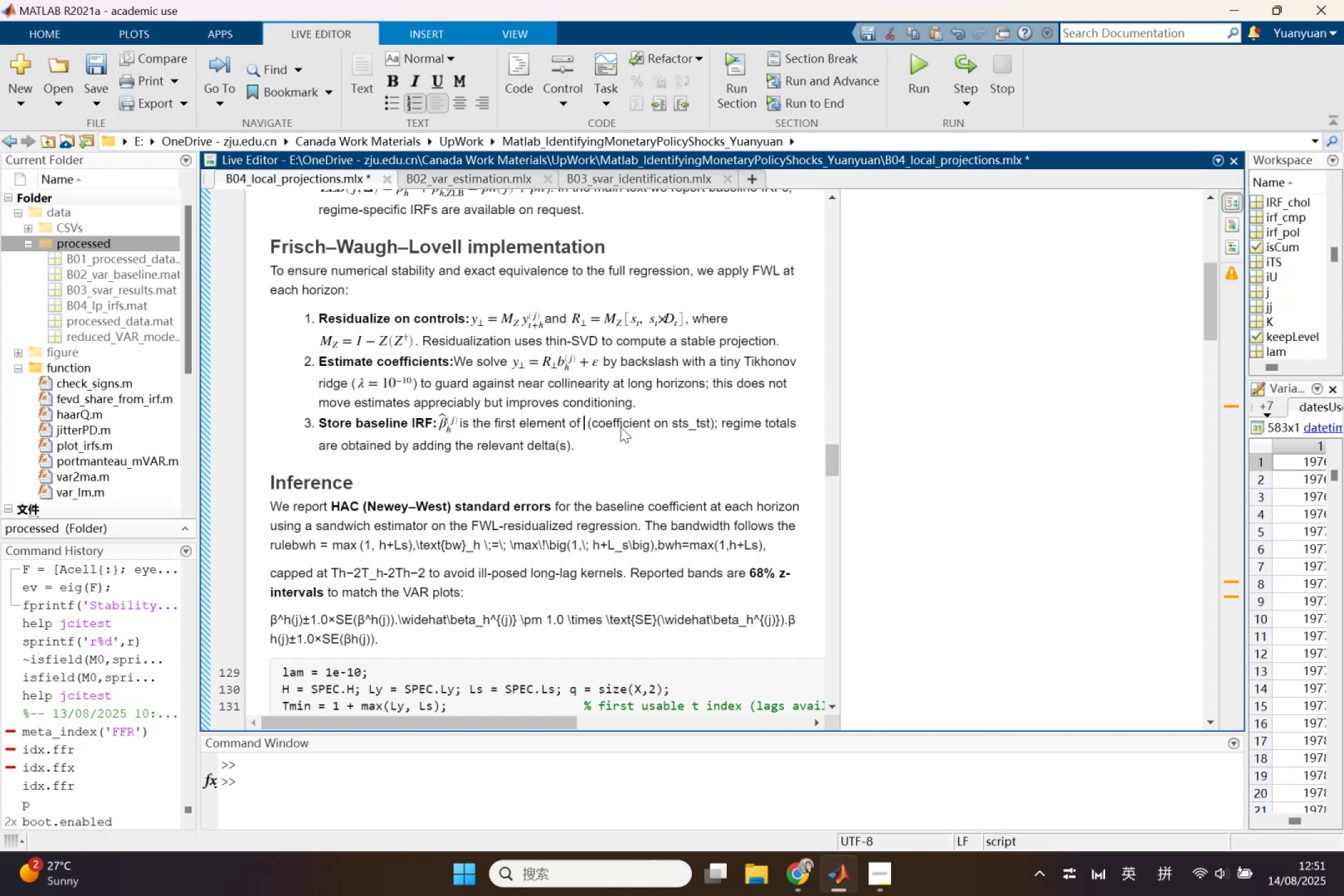 
key(Control+Shift+L)
 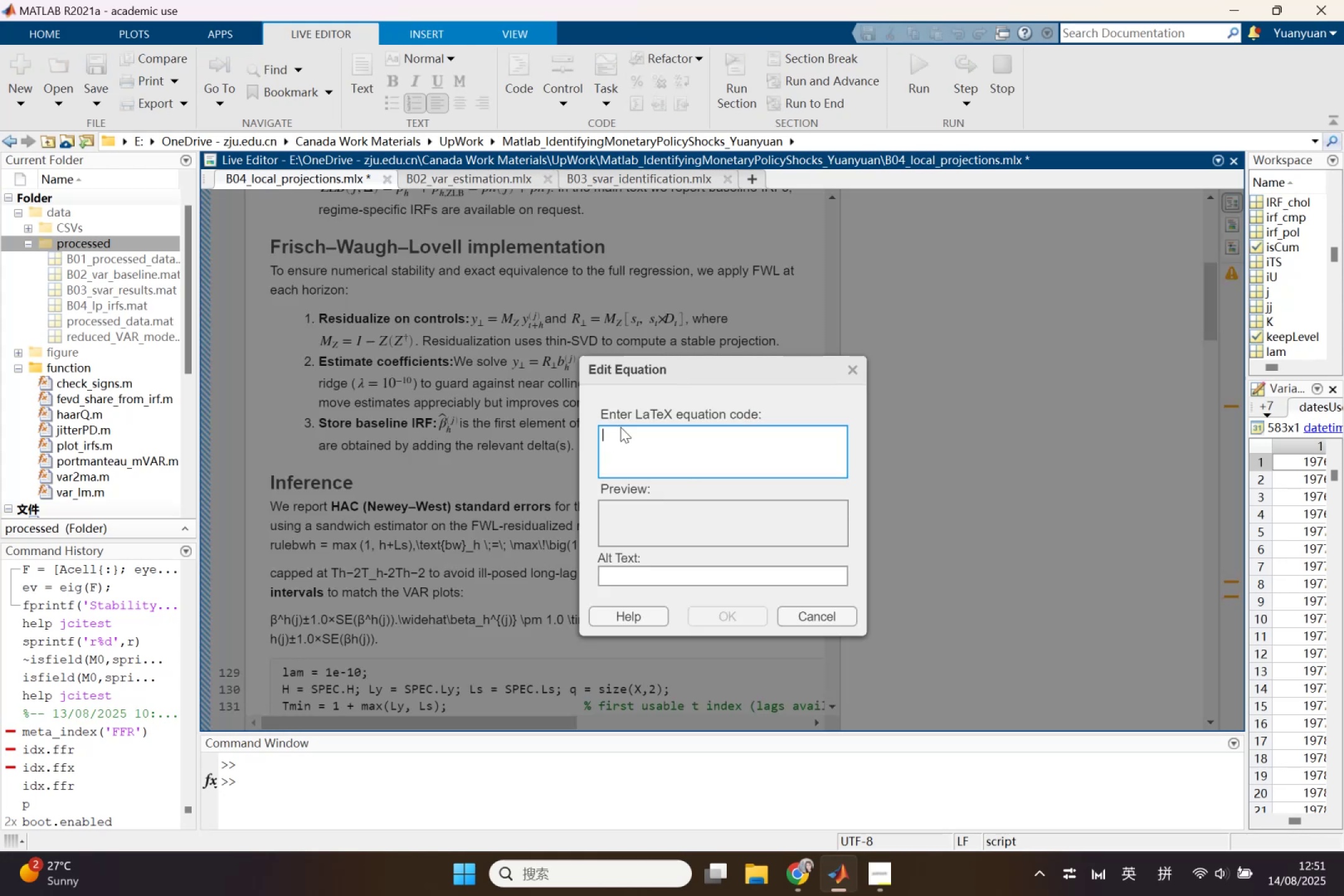 
key(Control+V)
 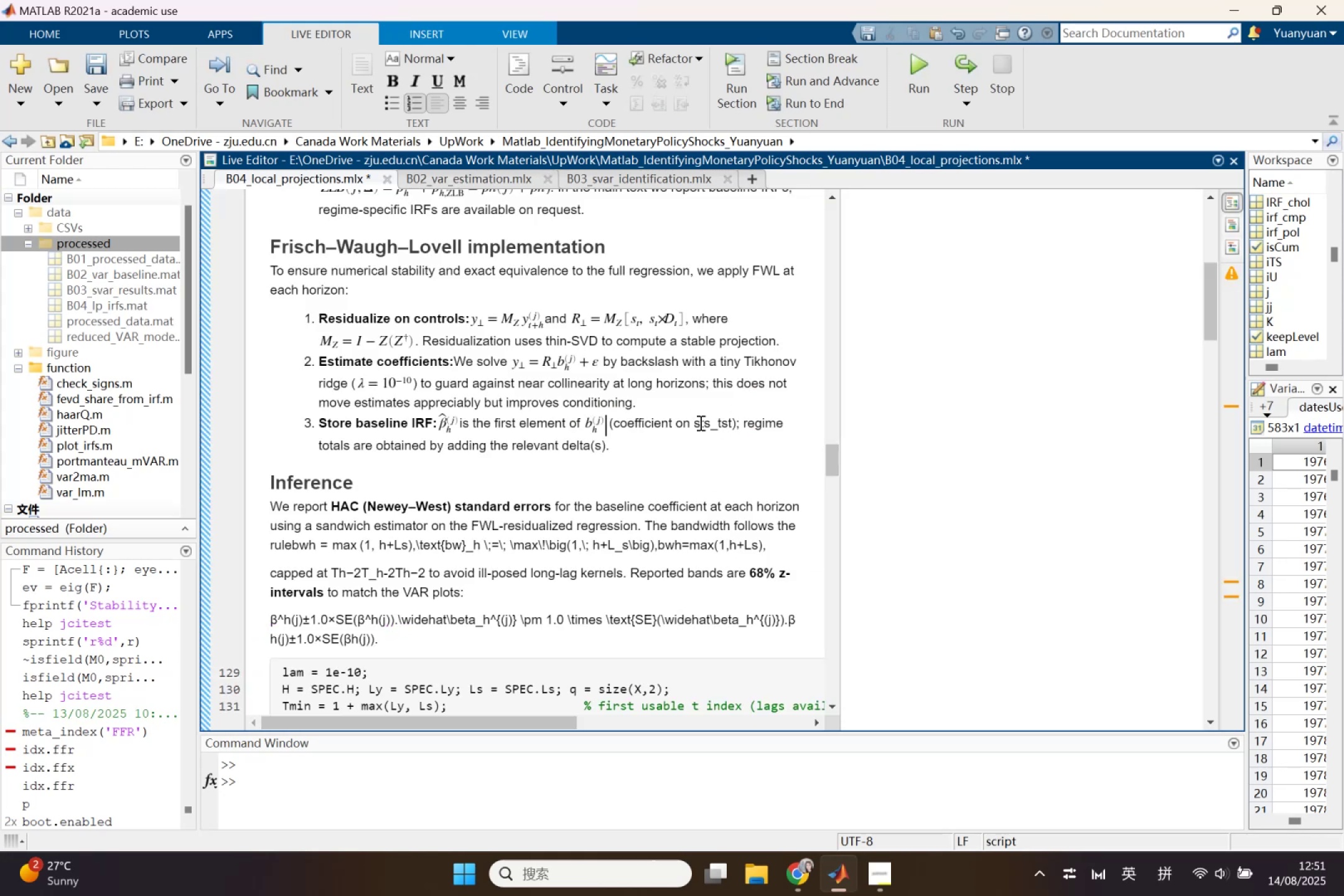 
left_click_drag(start_coordinate=[692, 422], to_coordinate=[732, 427])
 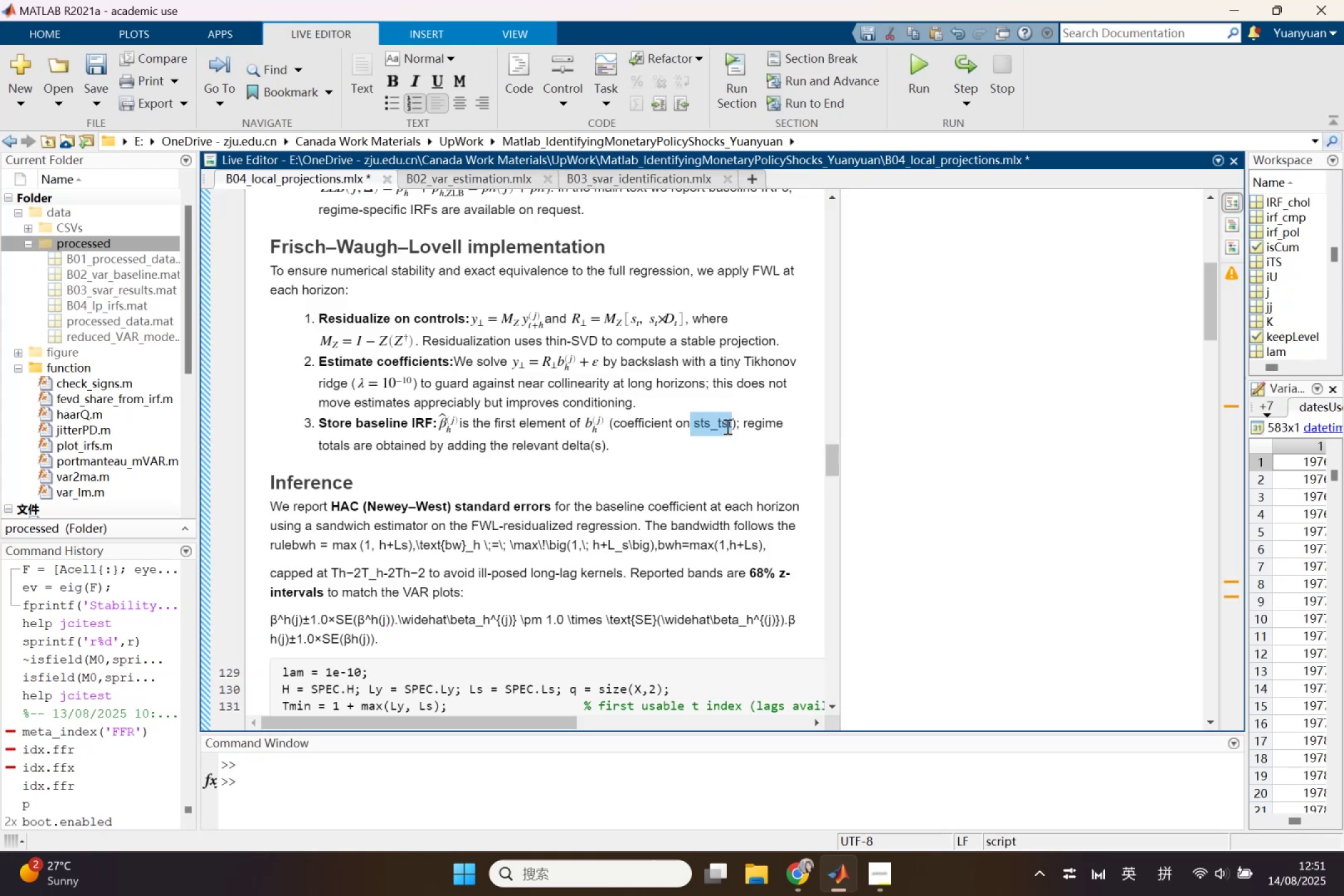 
key(Backspace)
 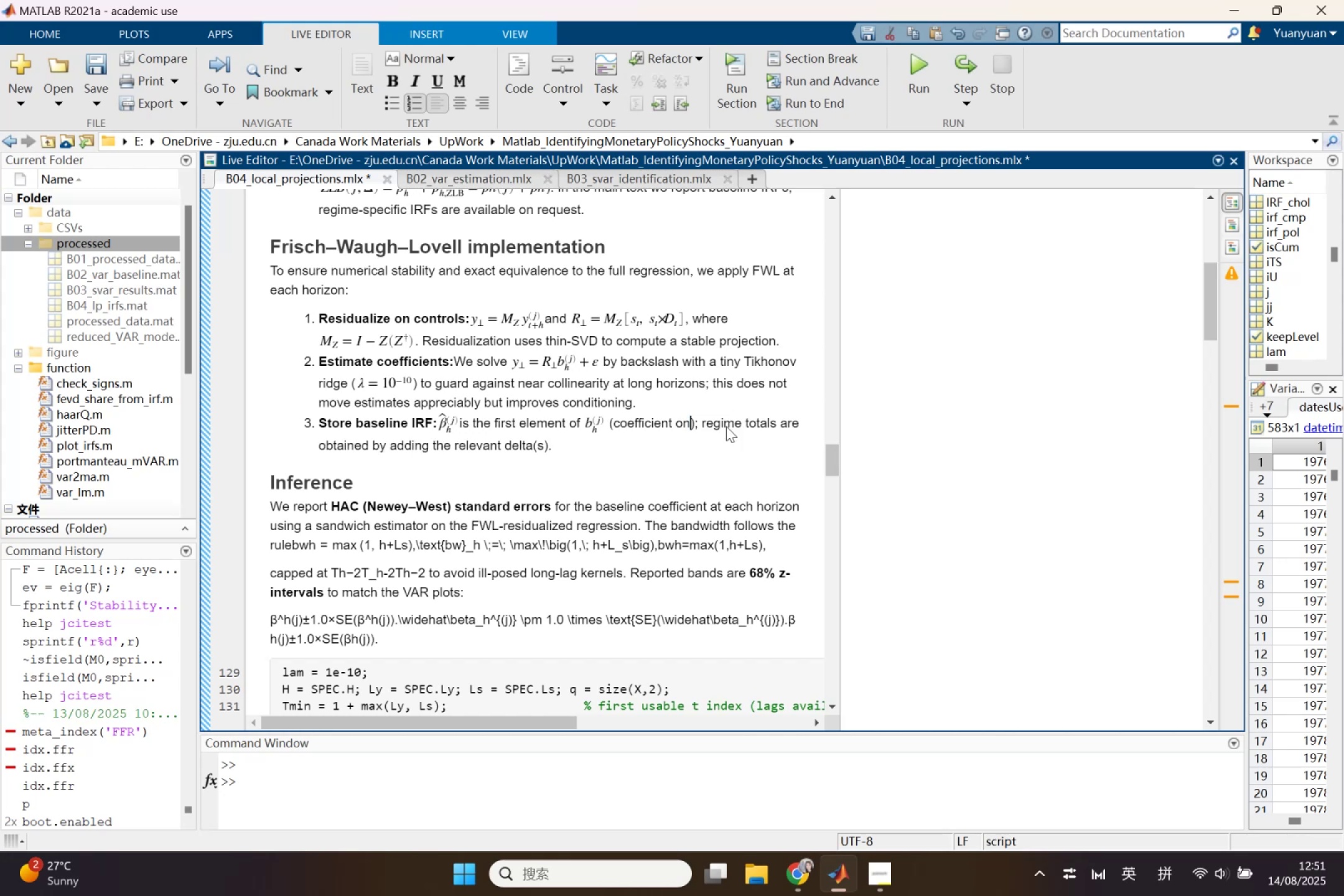 
key(Control+Shift+L)
 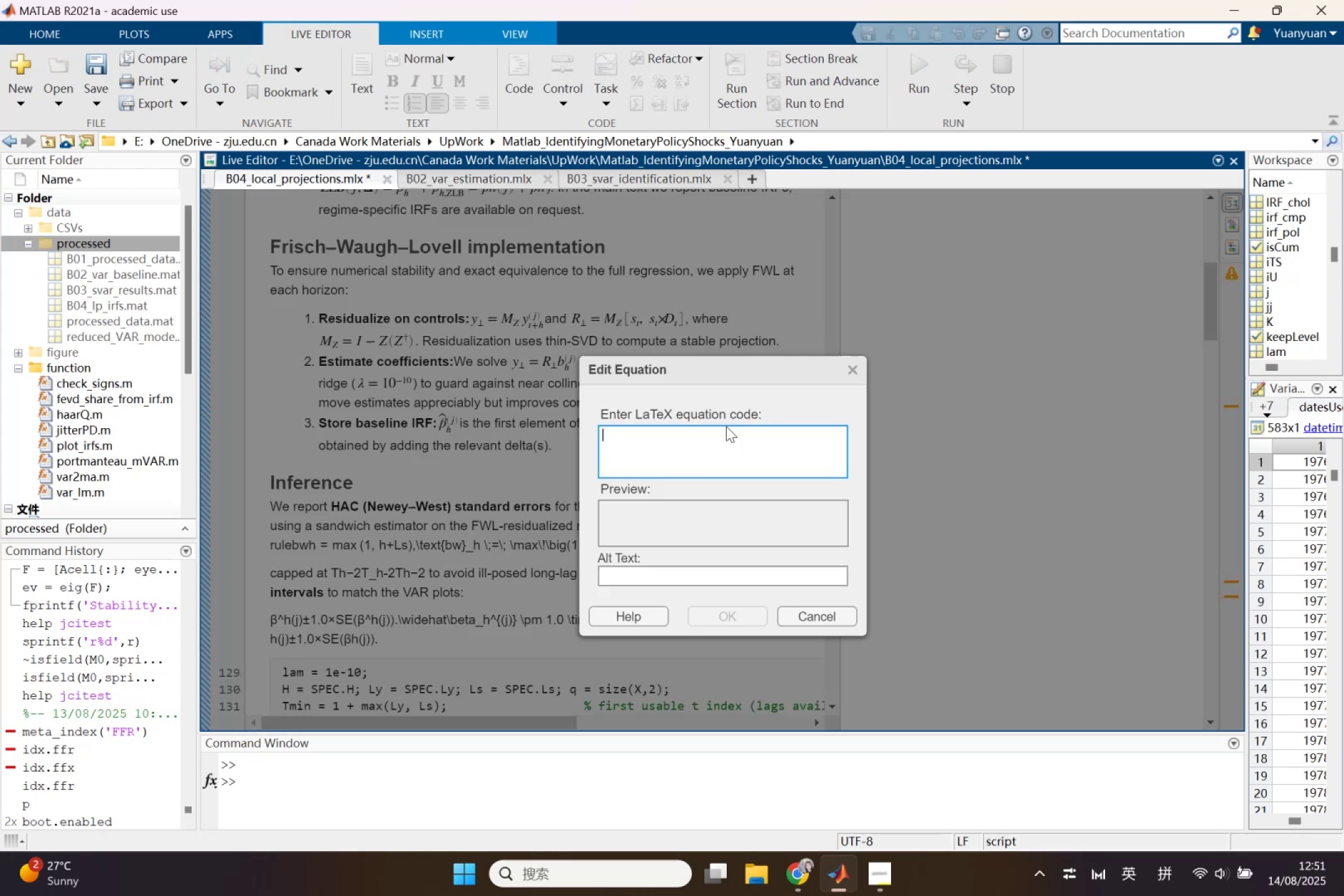 
hold_key(key=ControlLeft, duration=0.41)
 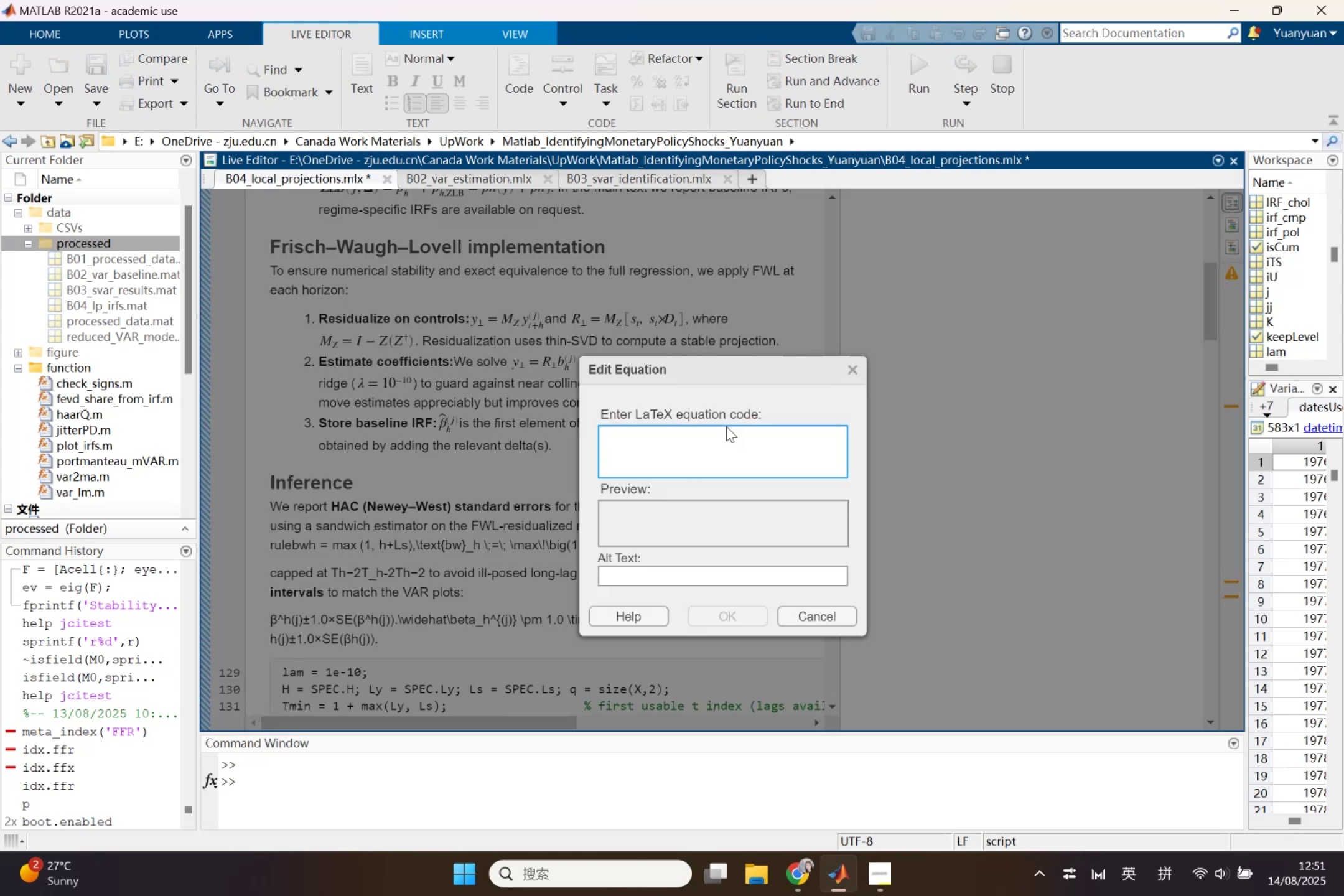 
key(S)
 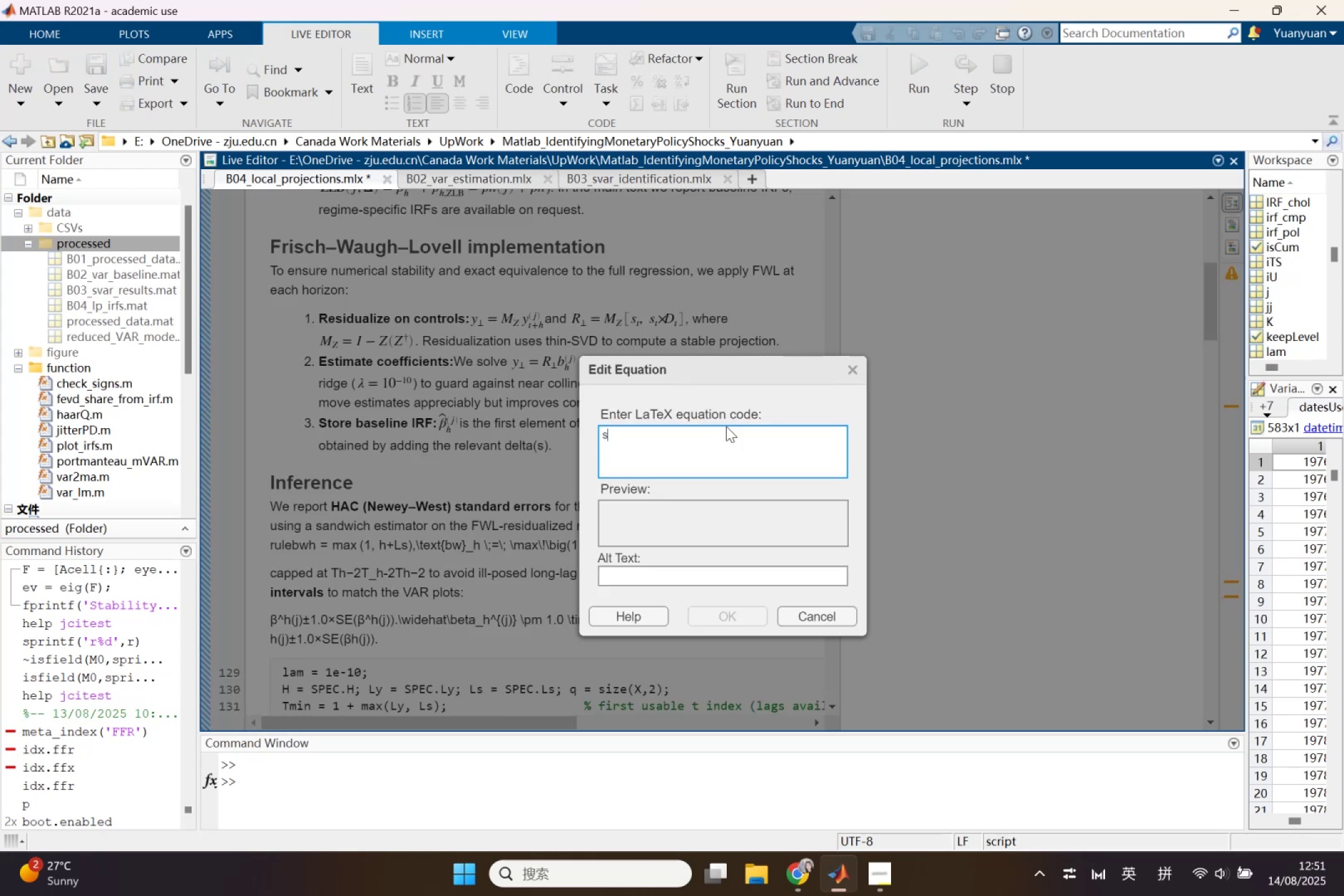 
key(Shift+ShiftLeft)
 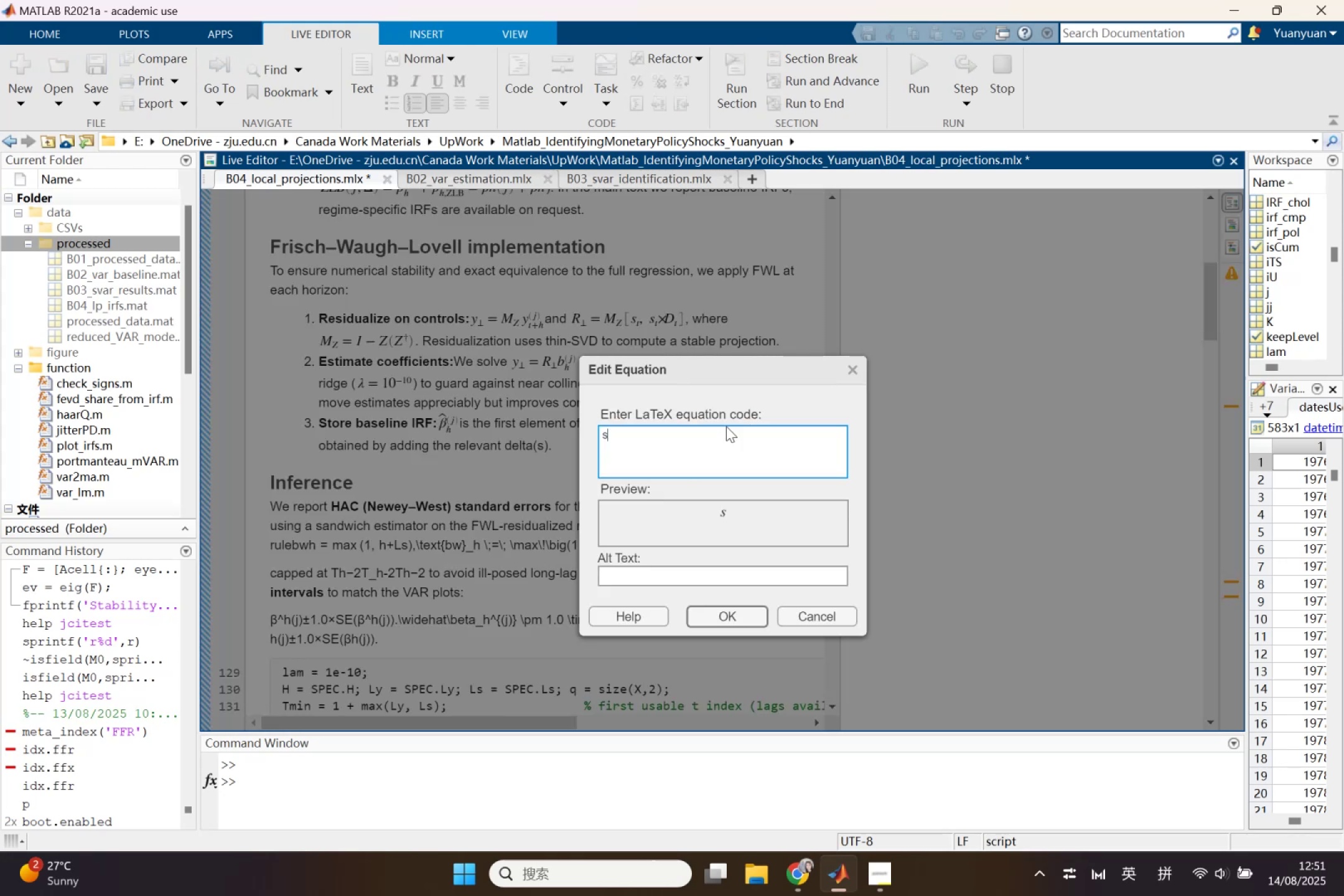 
key(Shift+Minus)
 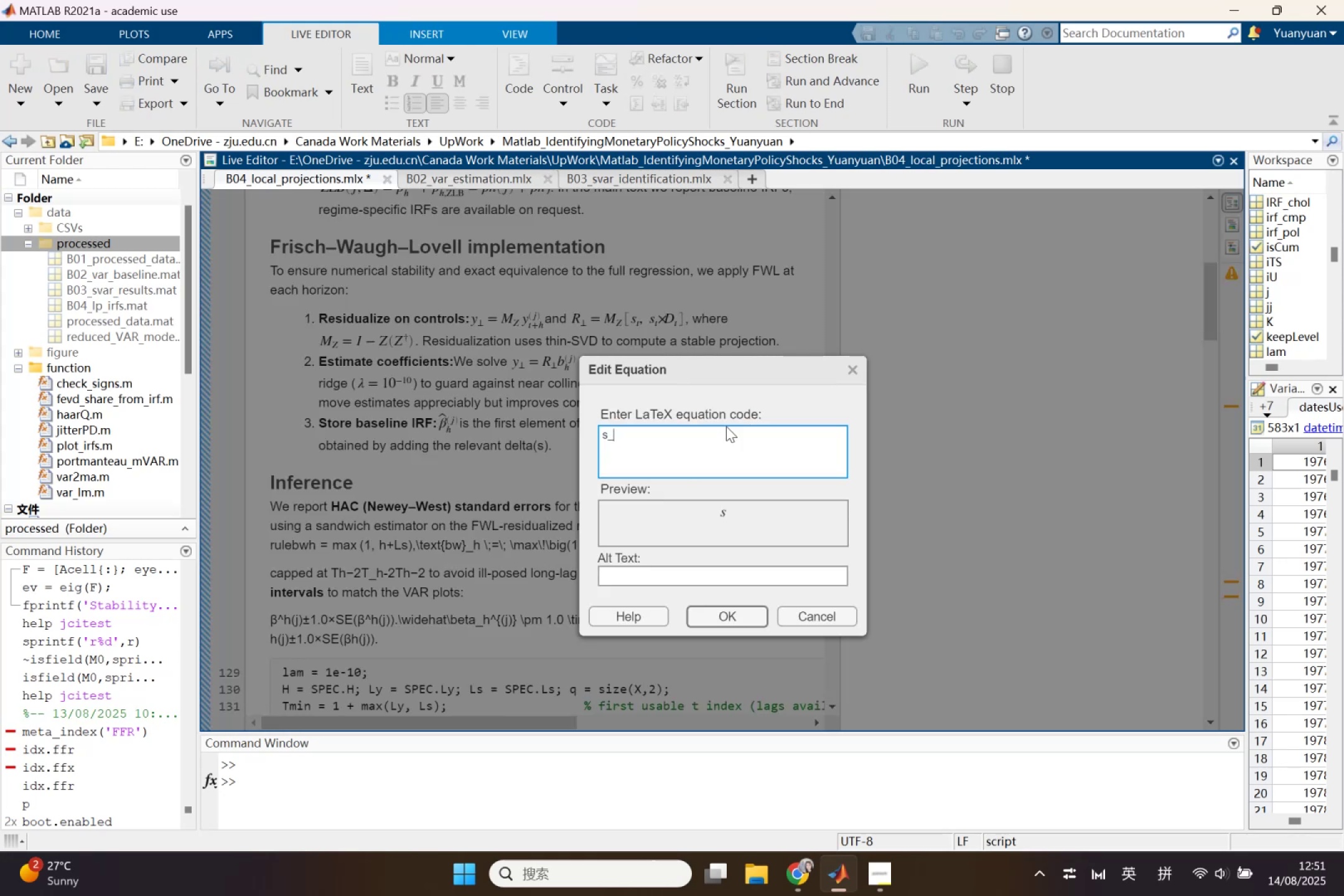 
key(T)
 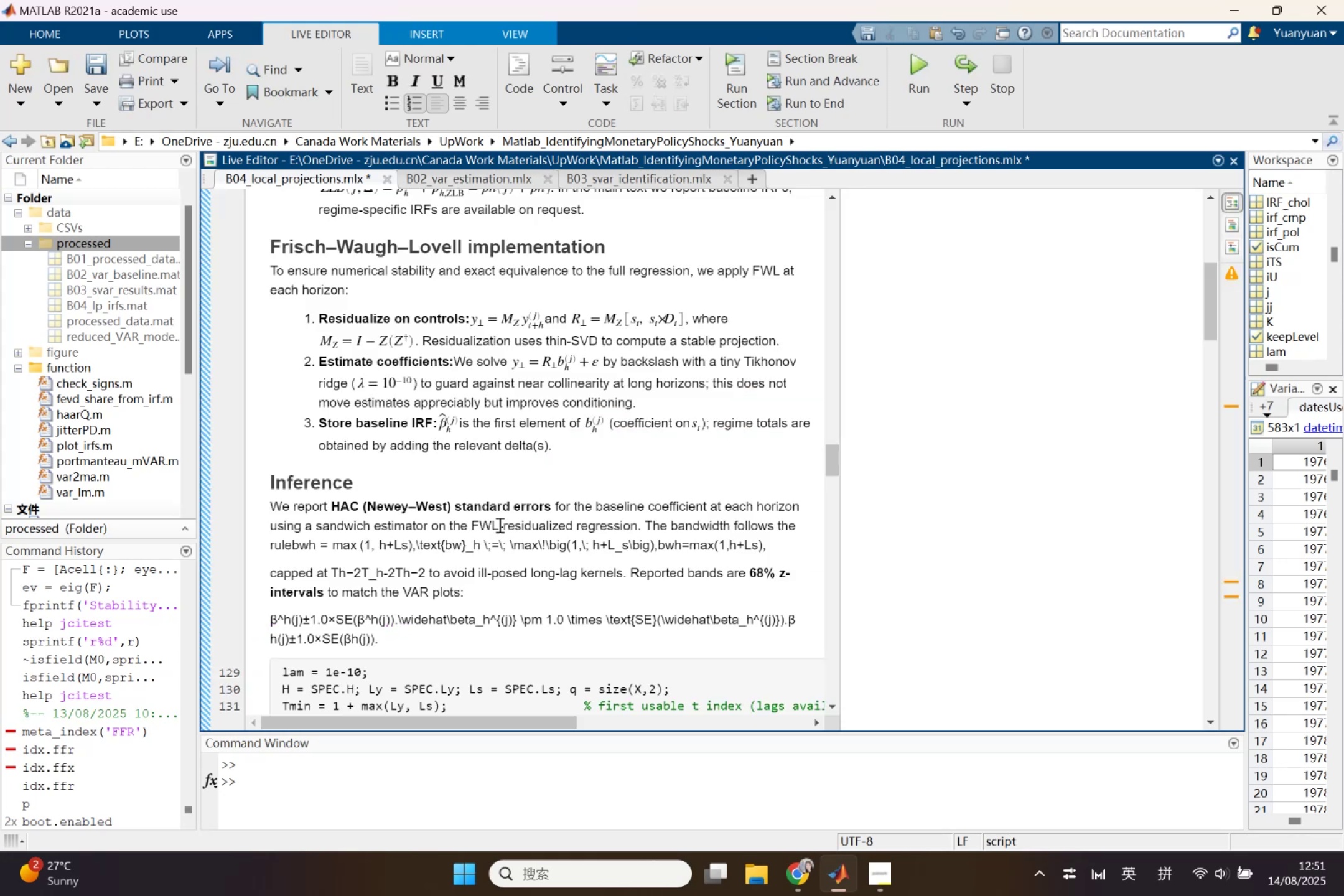 
wait(7.07)
 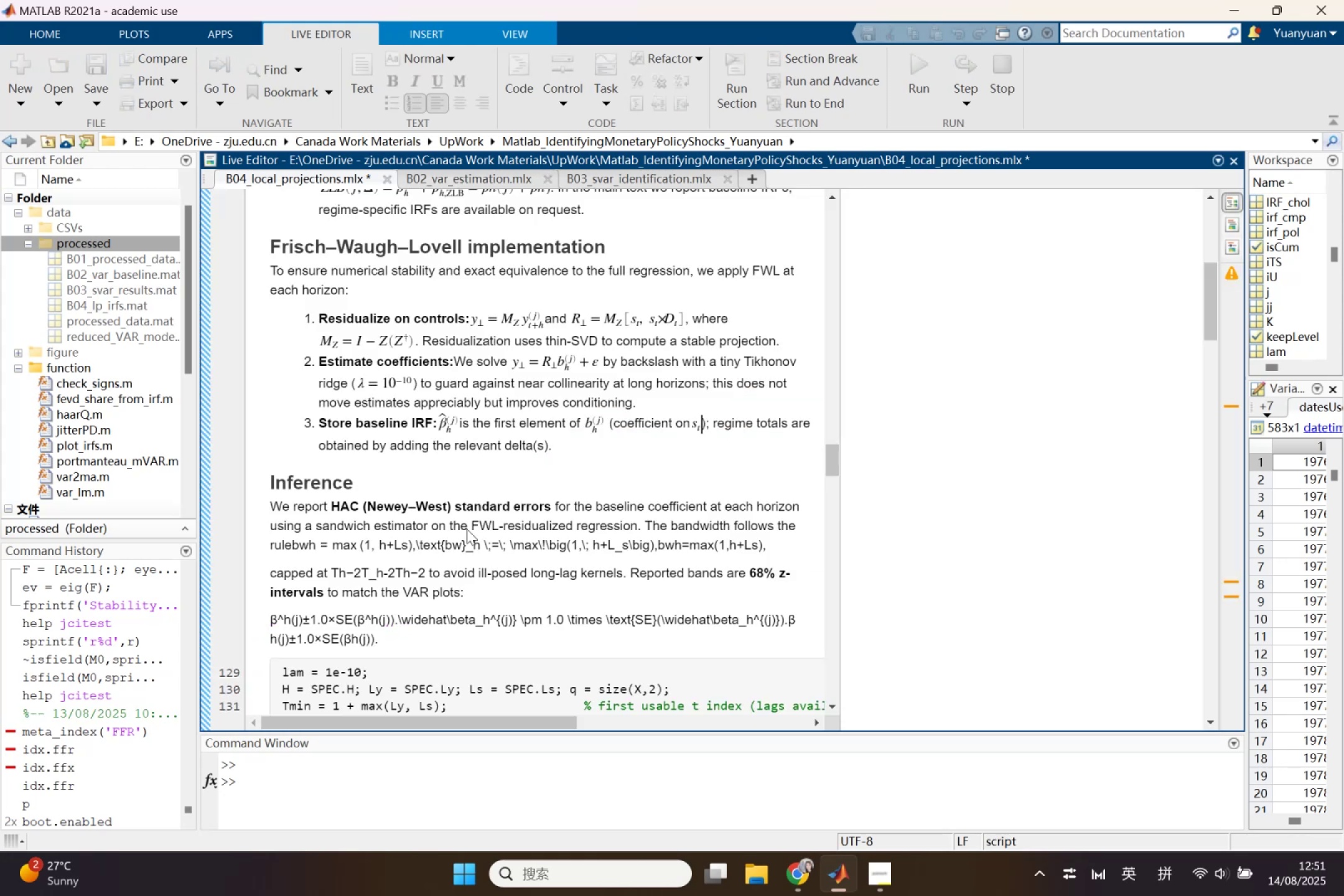 
left_click_drag(start_coordinate=[417, 549], to_coordinate=[652, 554])
 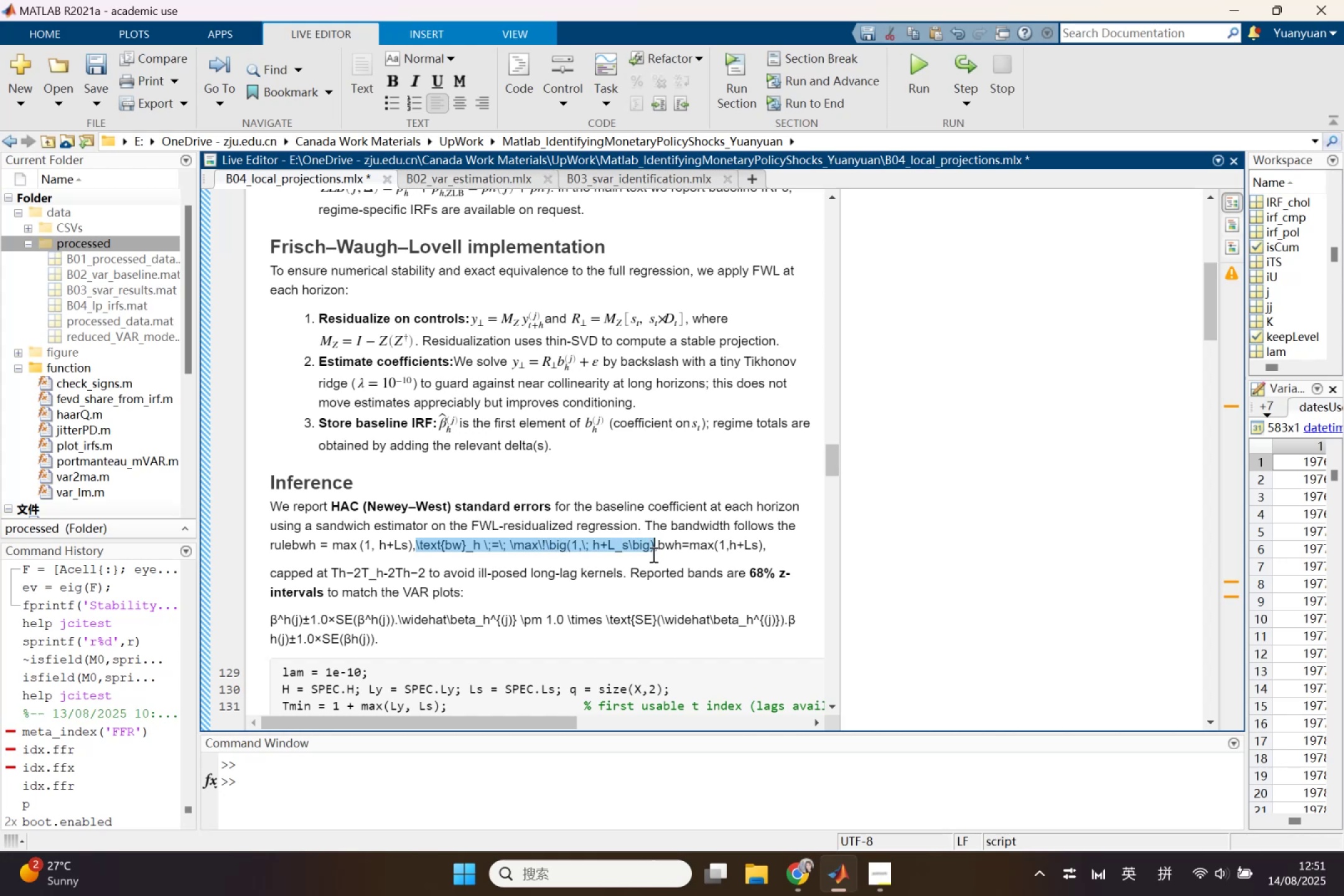 
key(Control+X)
 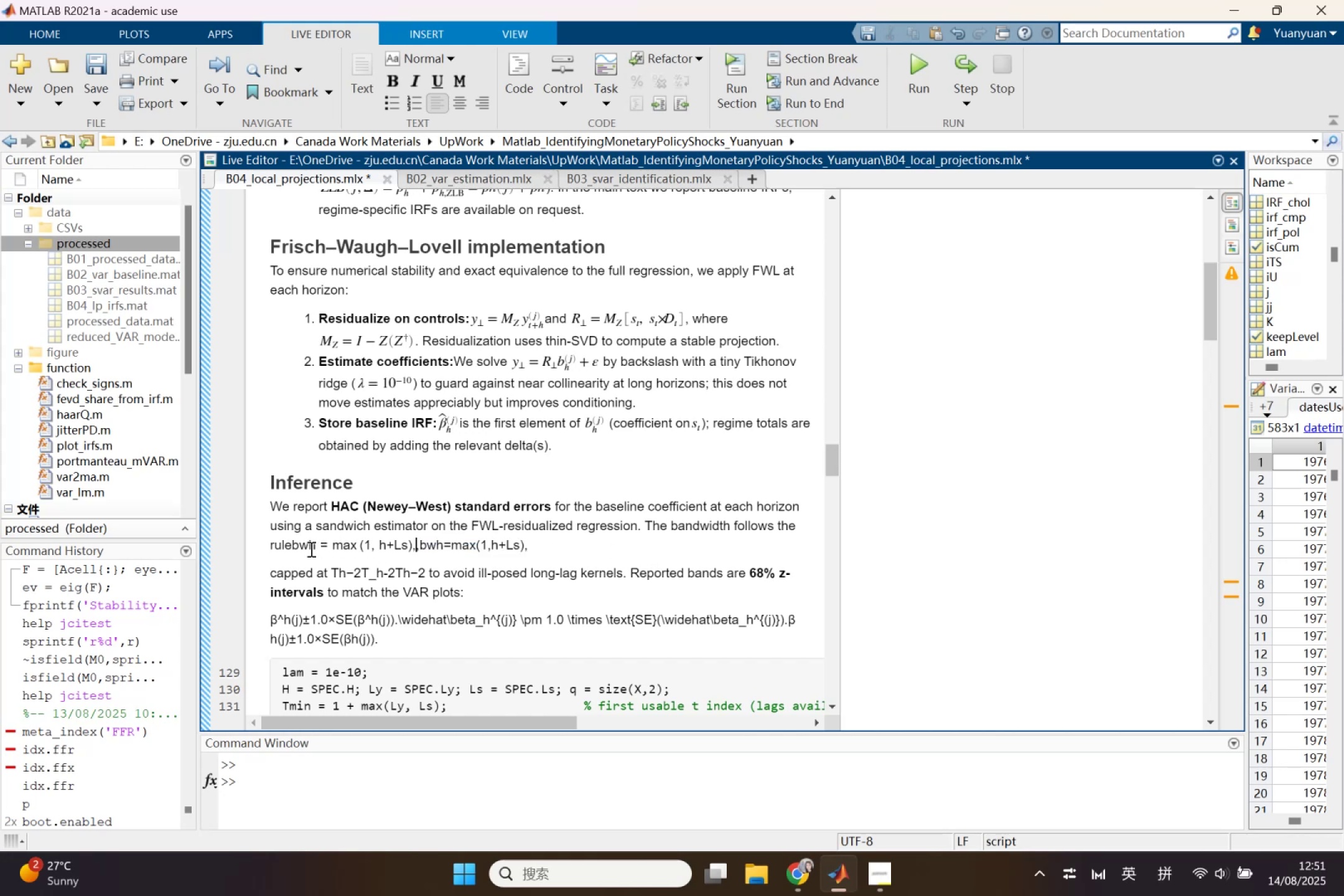 
left_click_drag(start_coordinate=[292, 547], to_coordinate=[523, 553])
 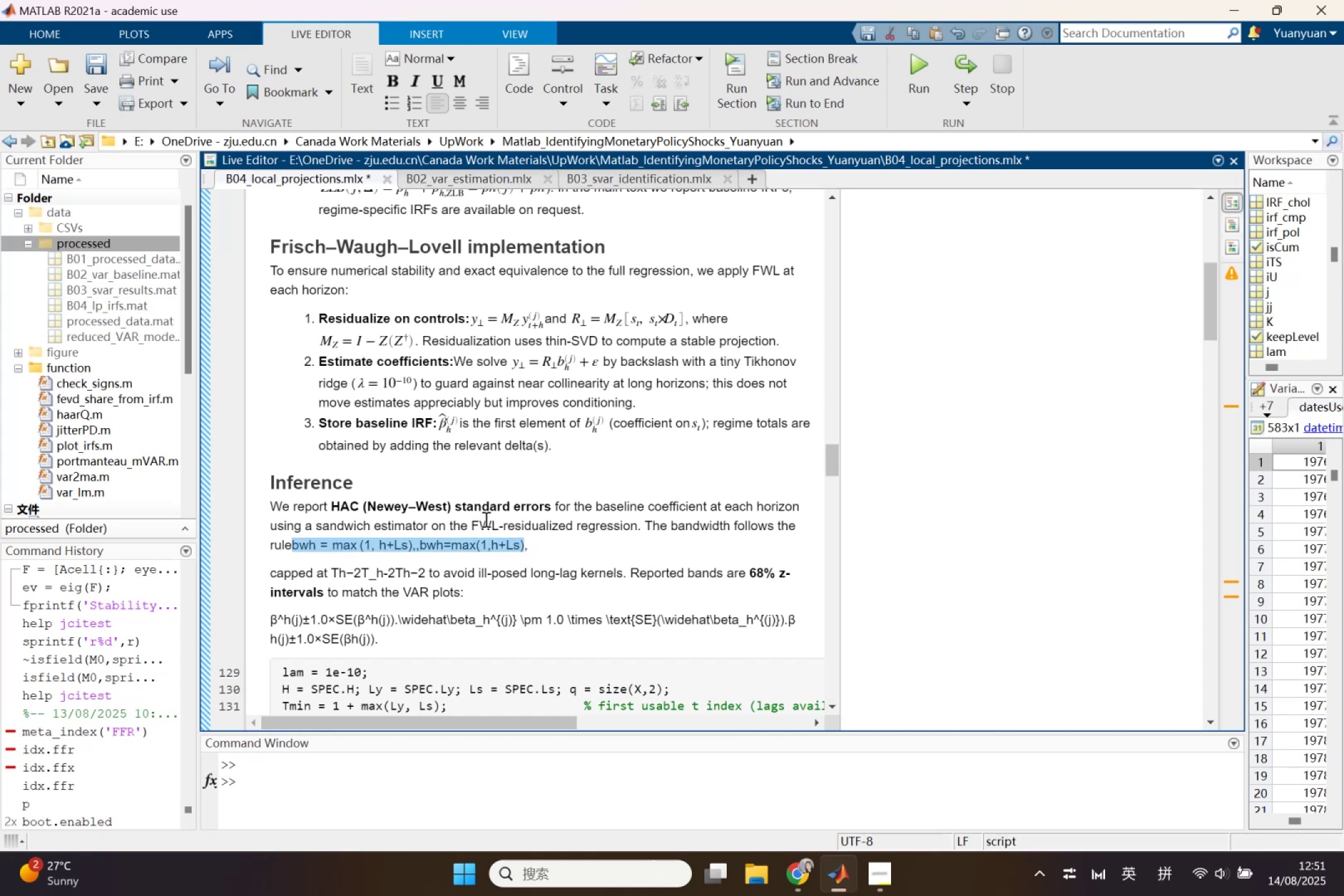 
key(Backspace)
 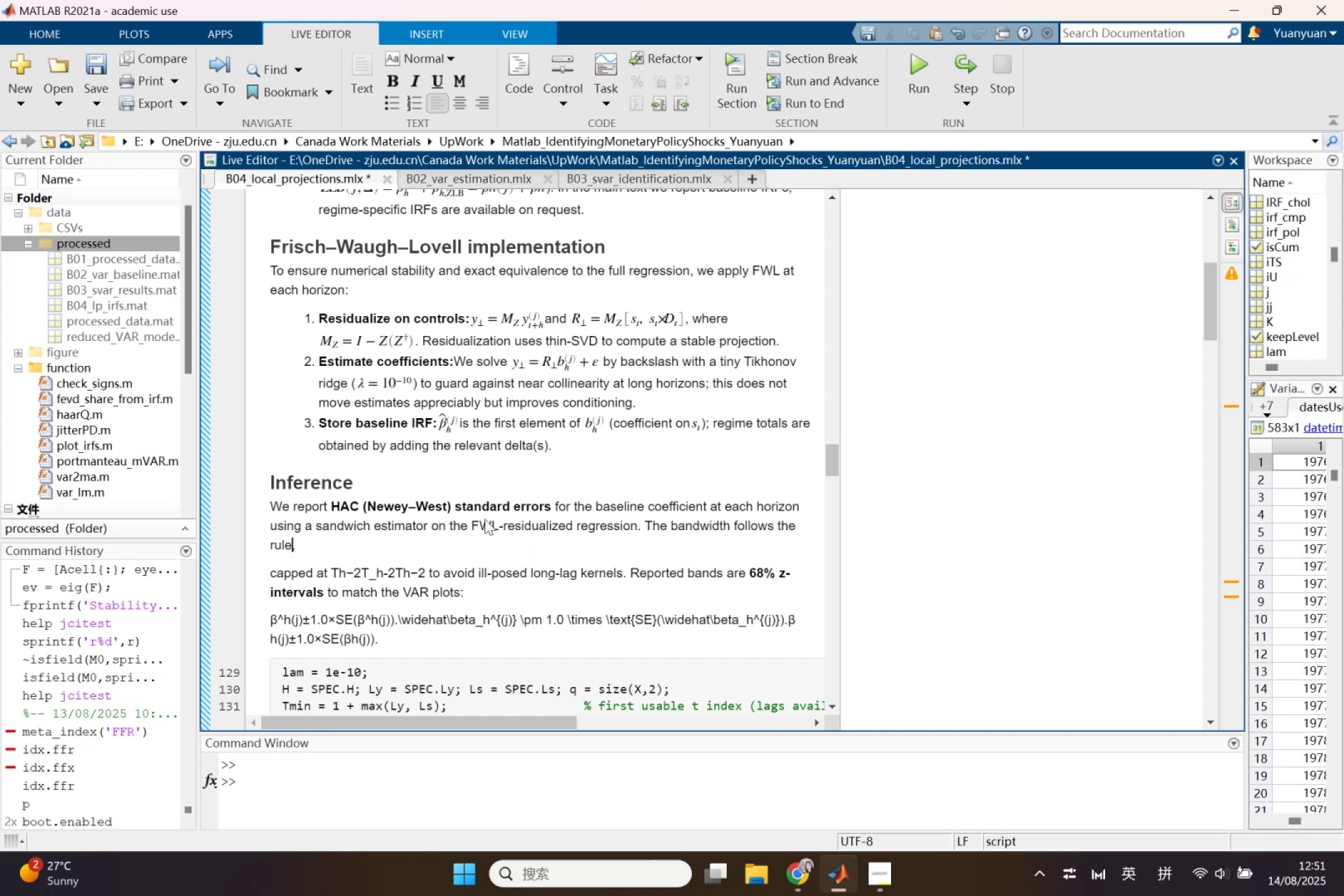 
key(Control+Shift+L)
 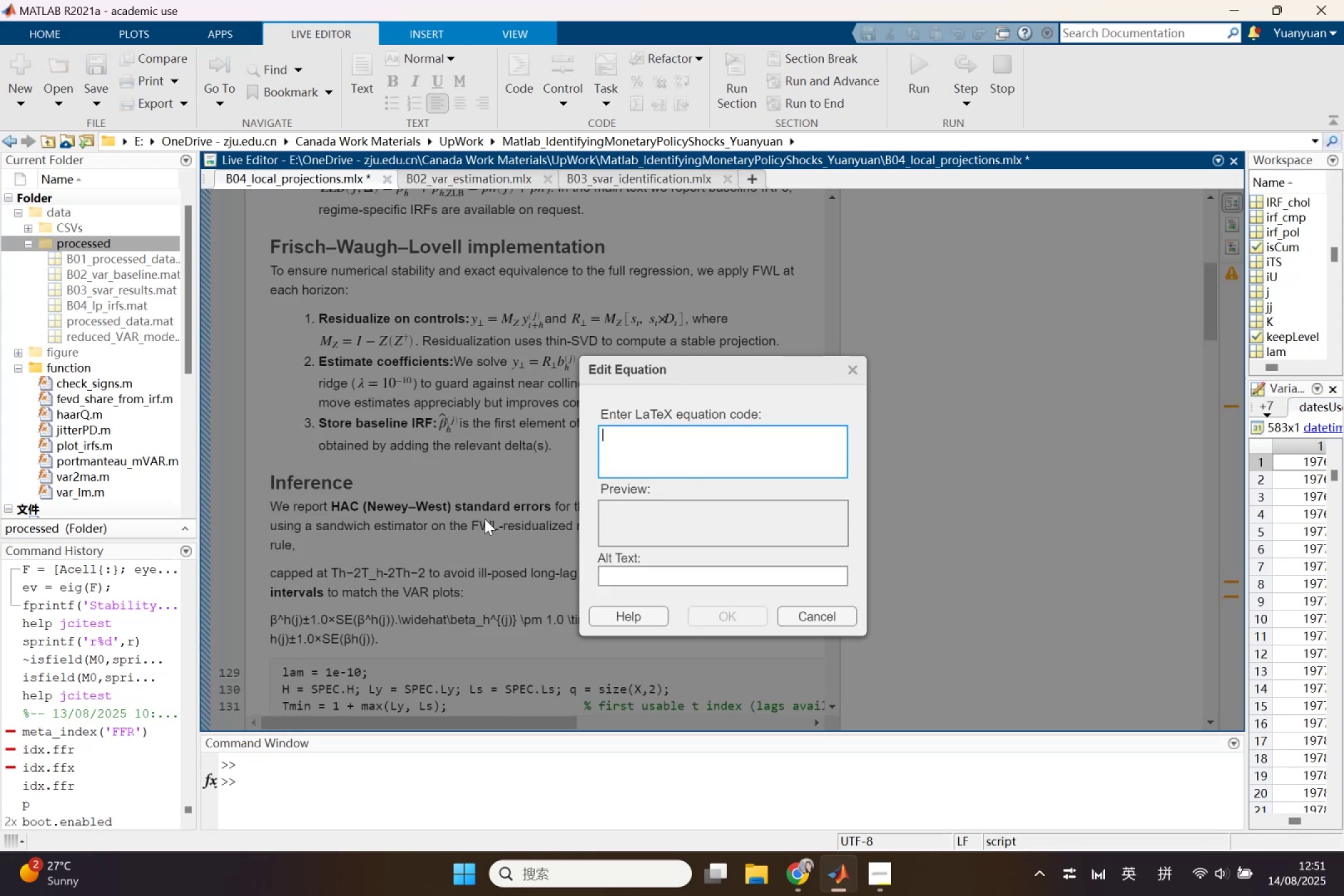 
key(Control+V)
 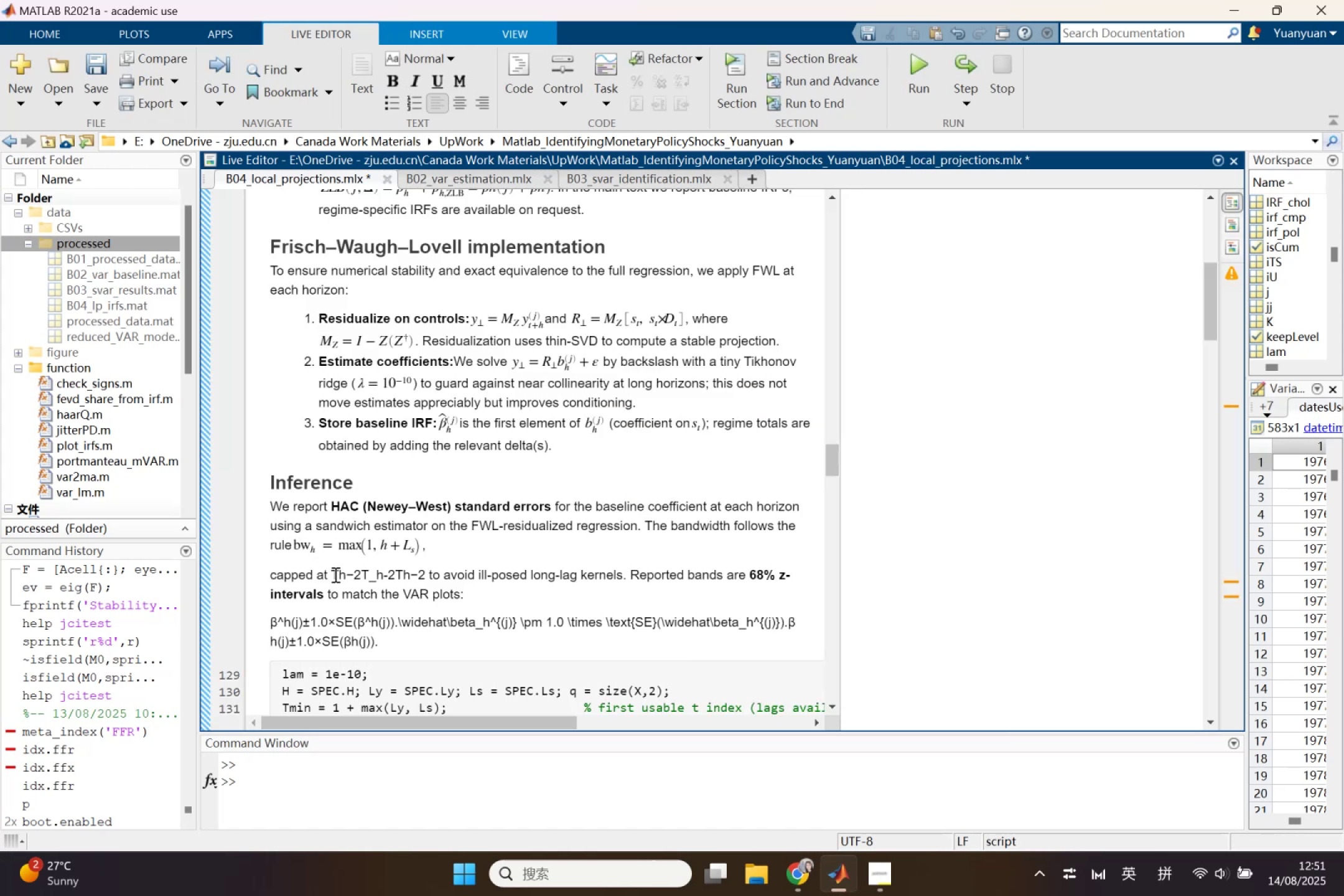 
wait(5.42)
 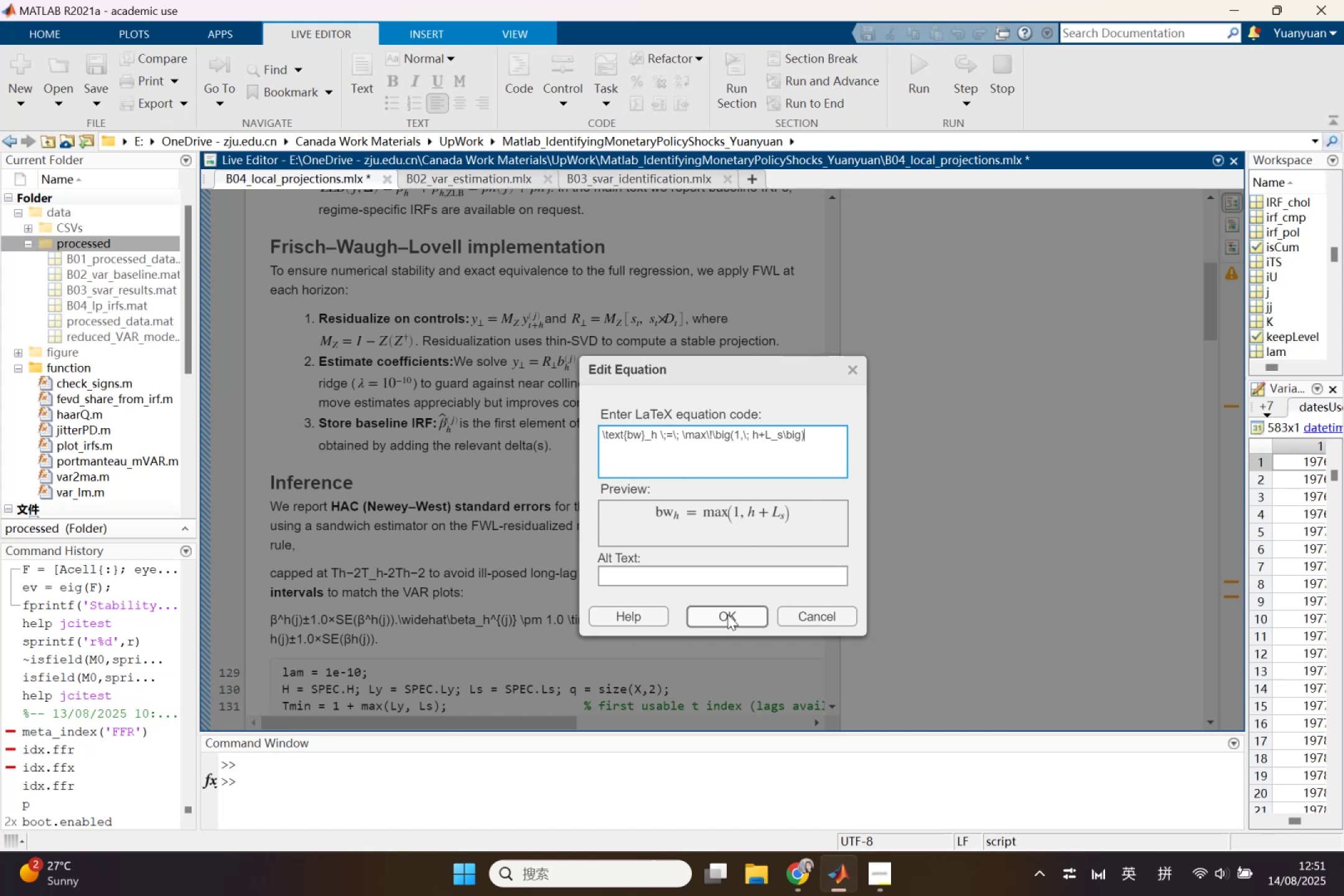 
left_click_drag(start_coordinate=[361, 574], to_coordinate=[393, 584])
 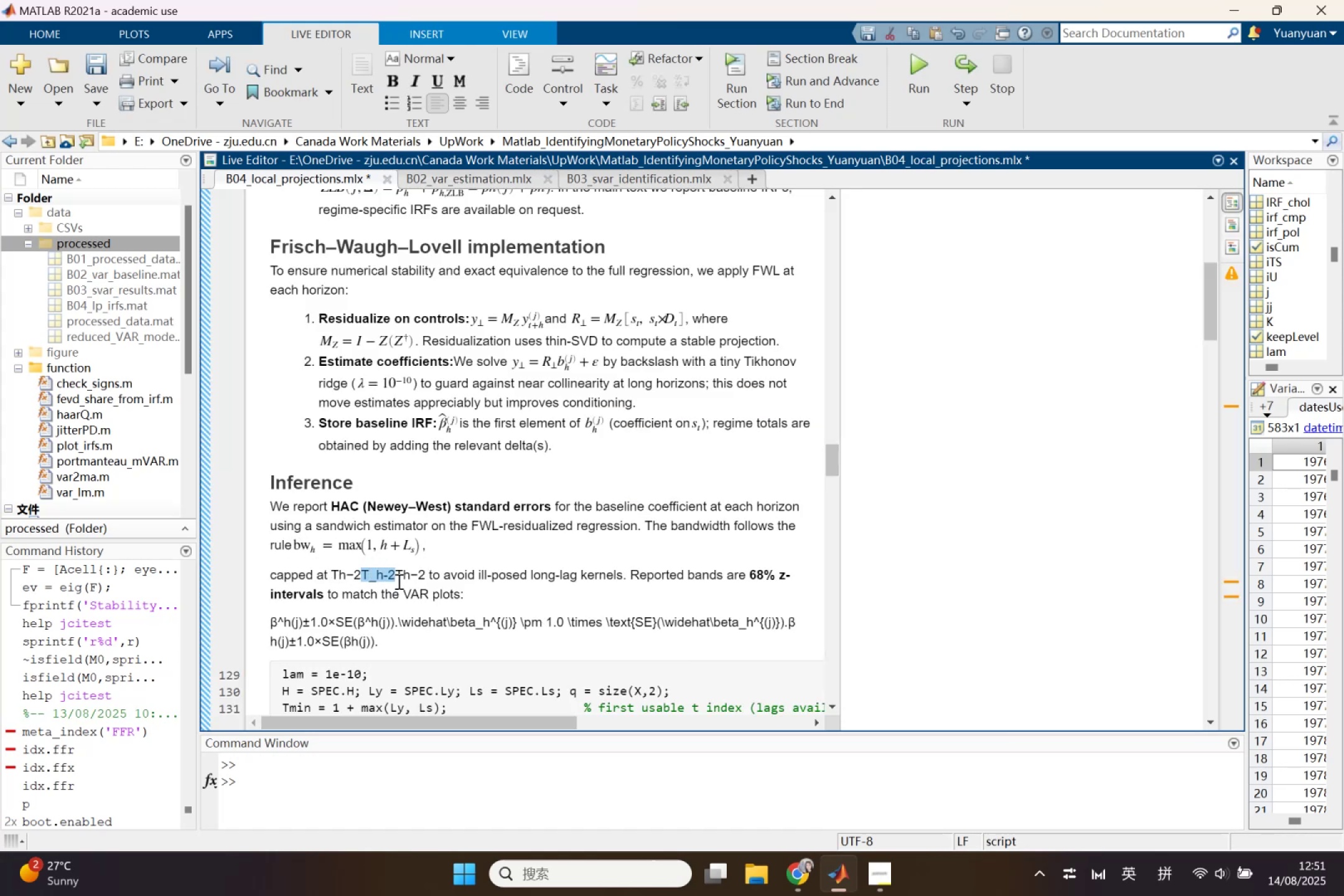 
key(Control+X)
 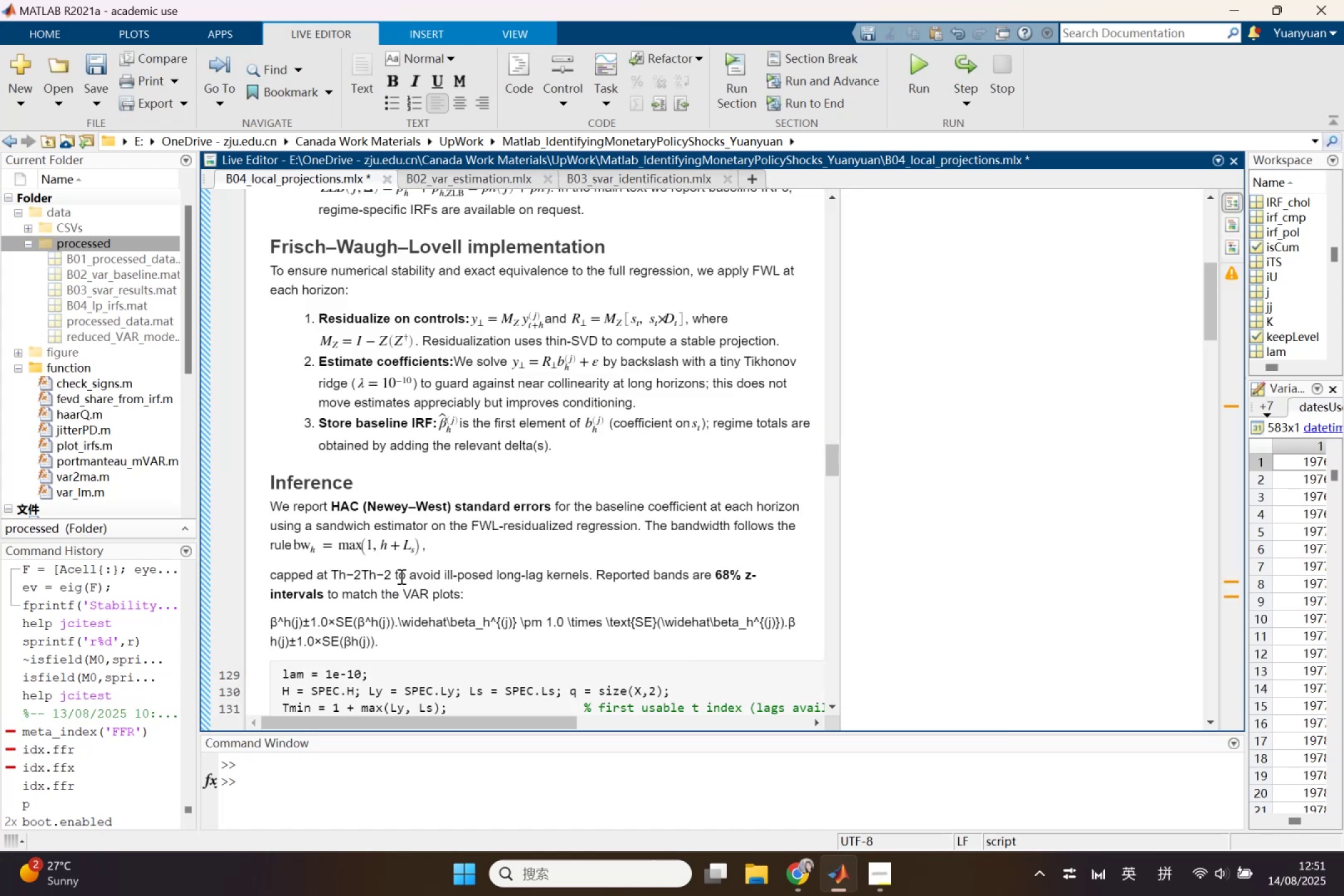 
left_click_drag(start_coordinate=[393, 576], to_coordinate=[334, 582])
 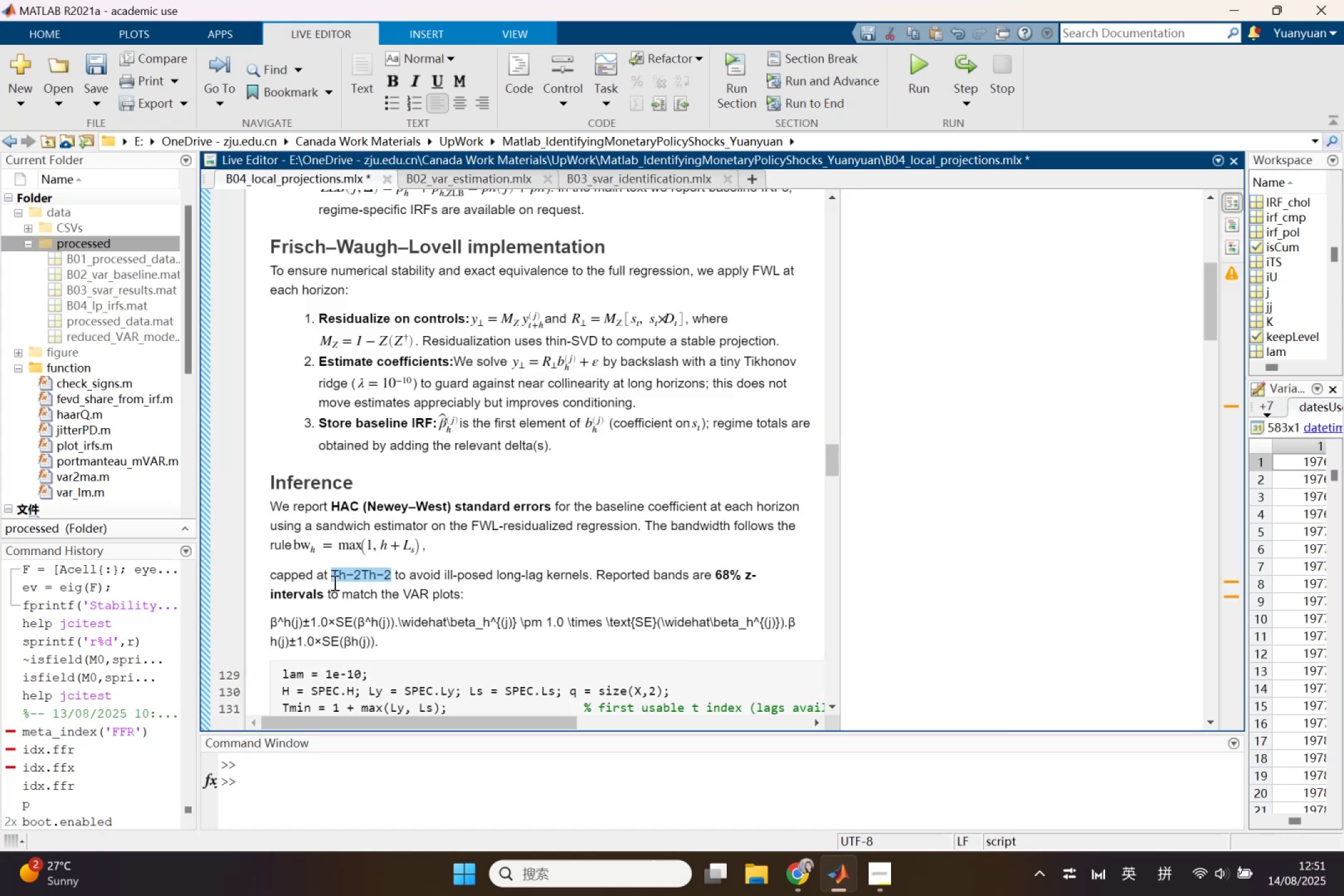 
key(Backspace)
 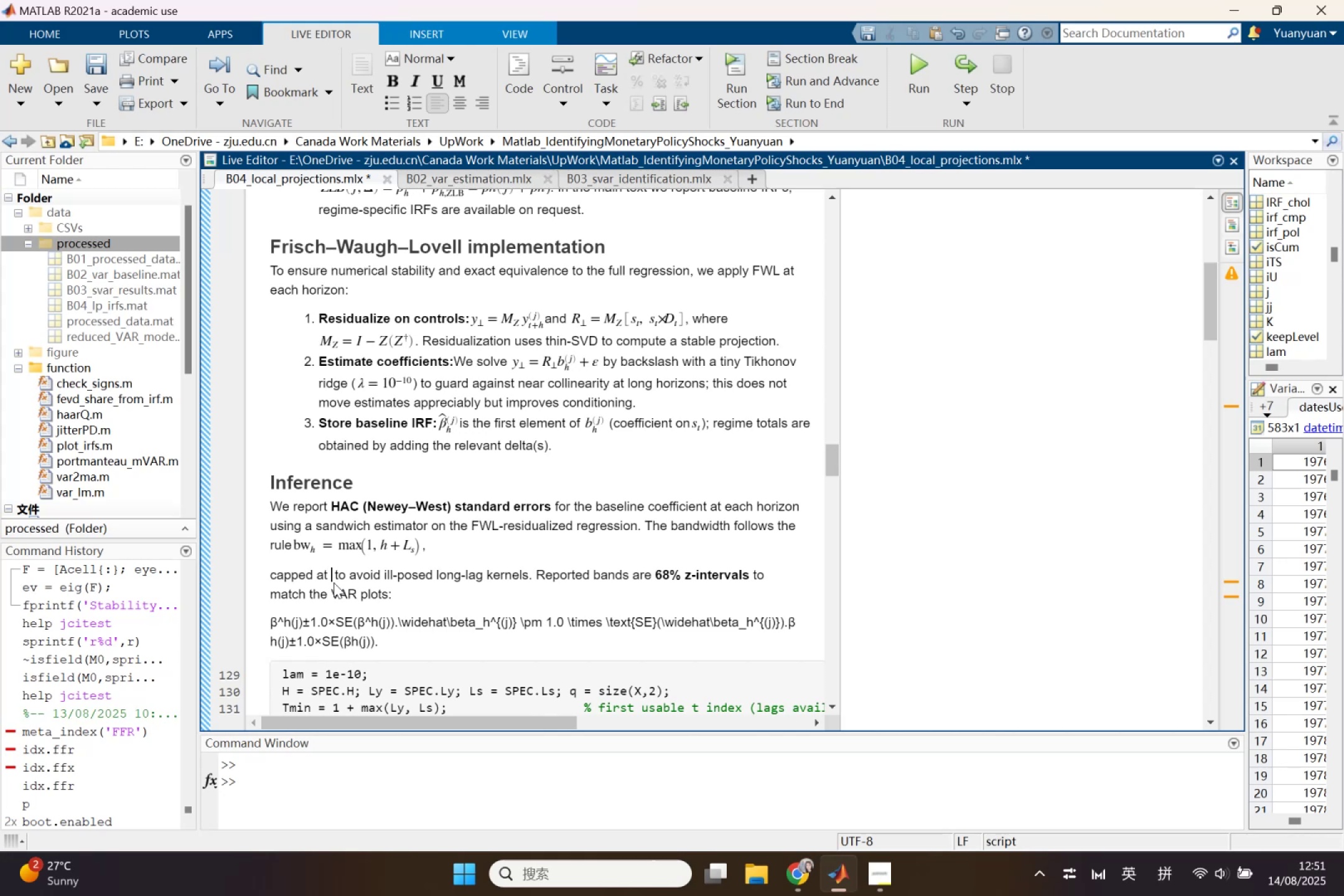 
key(Control+Shift+L)
 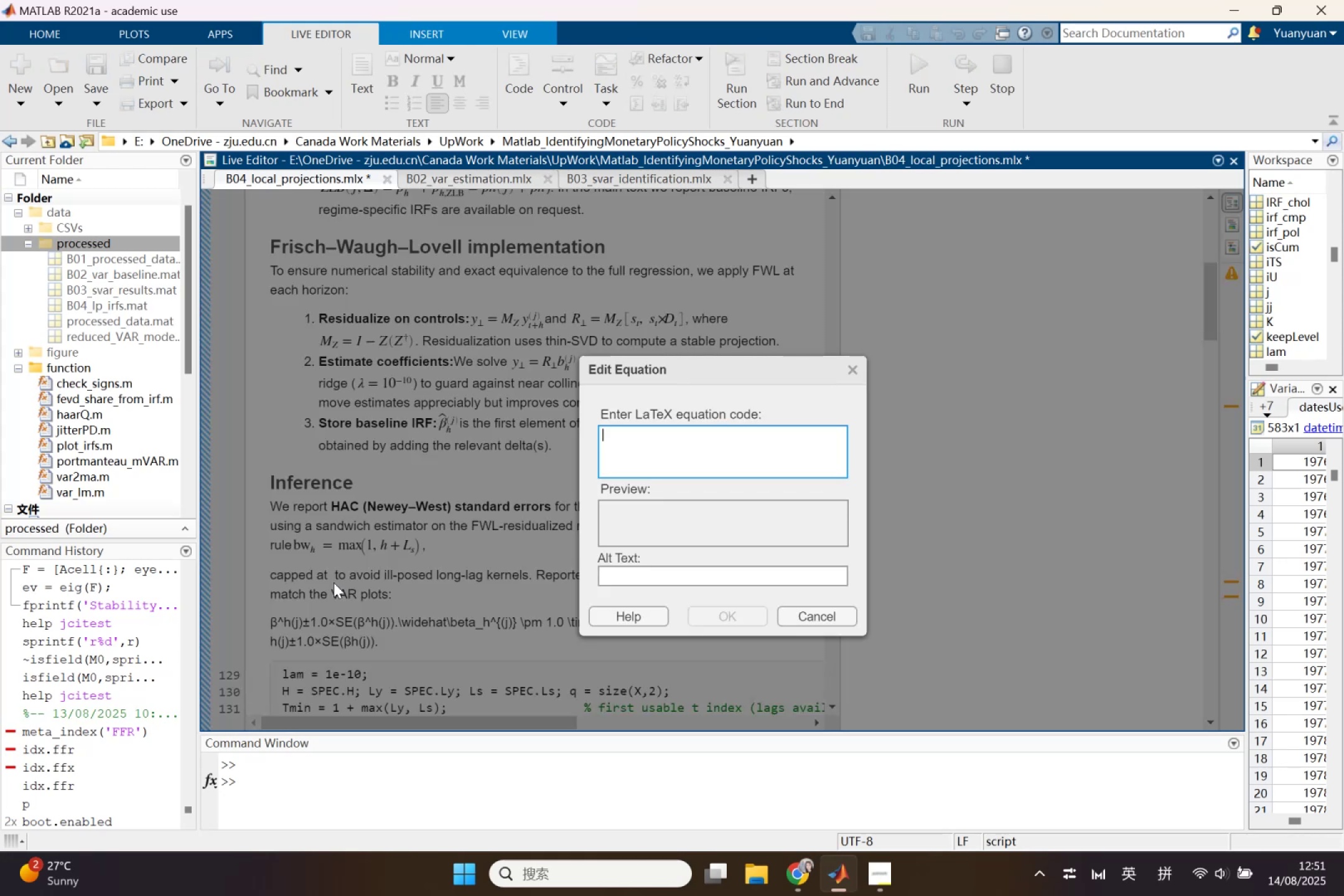 
key(Control+V)
 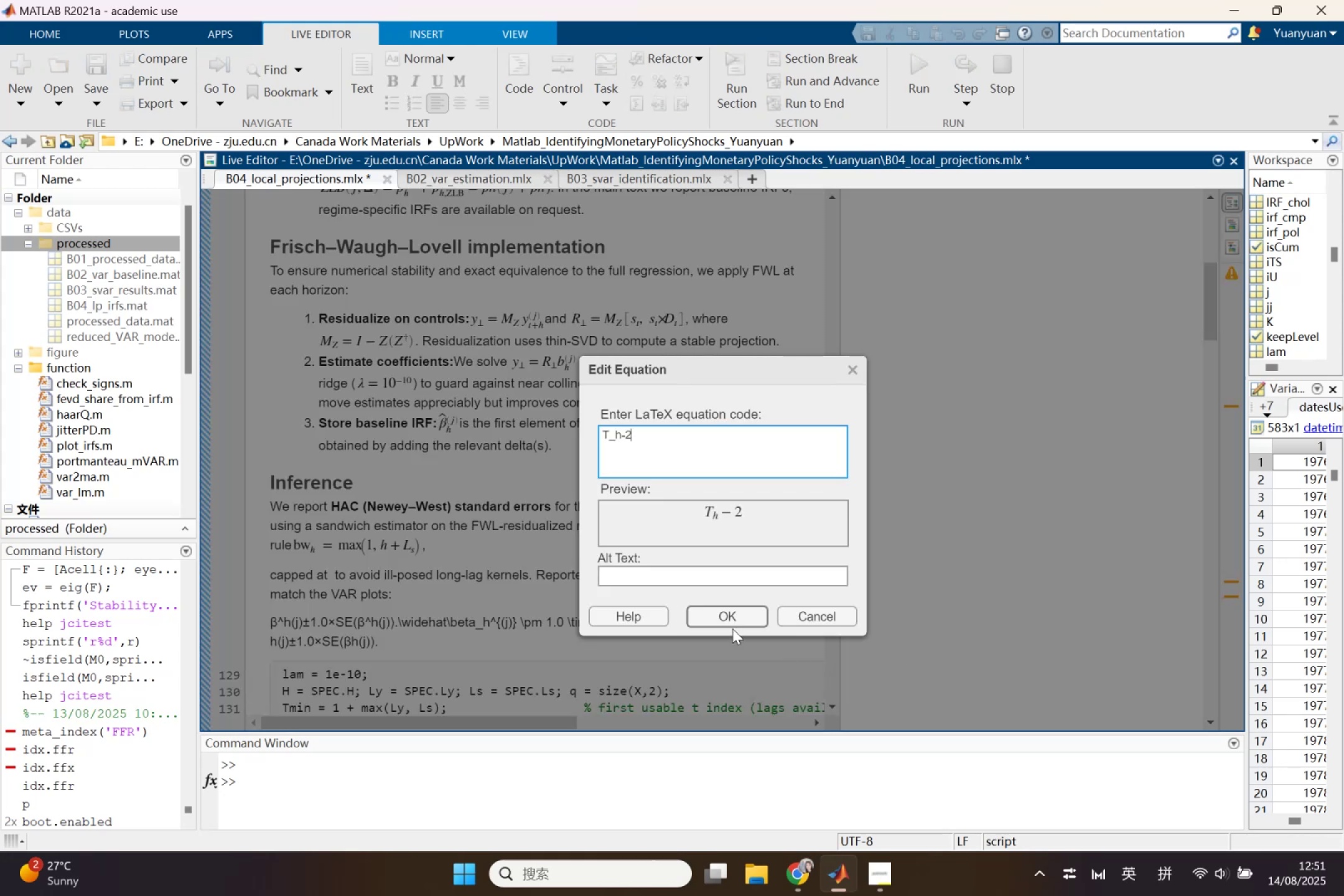 
double_click([732, 624])
 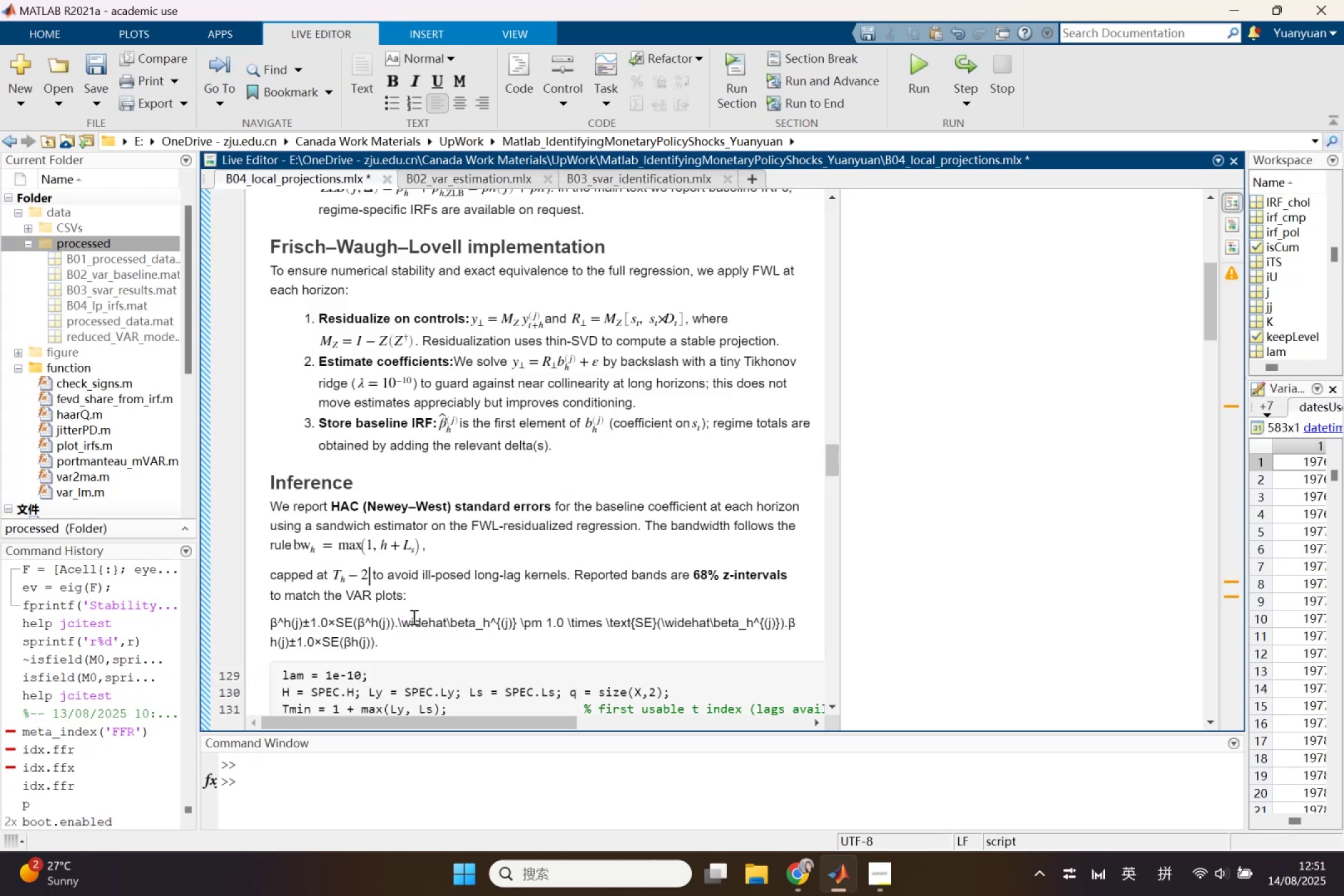 
wait(5.18)
 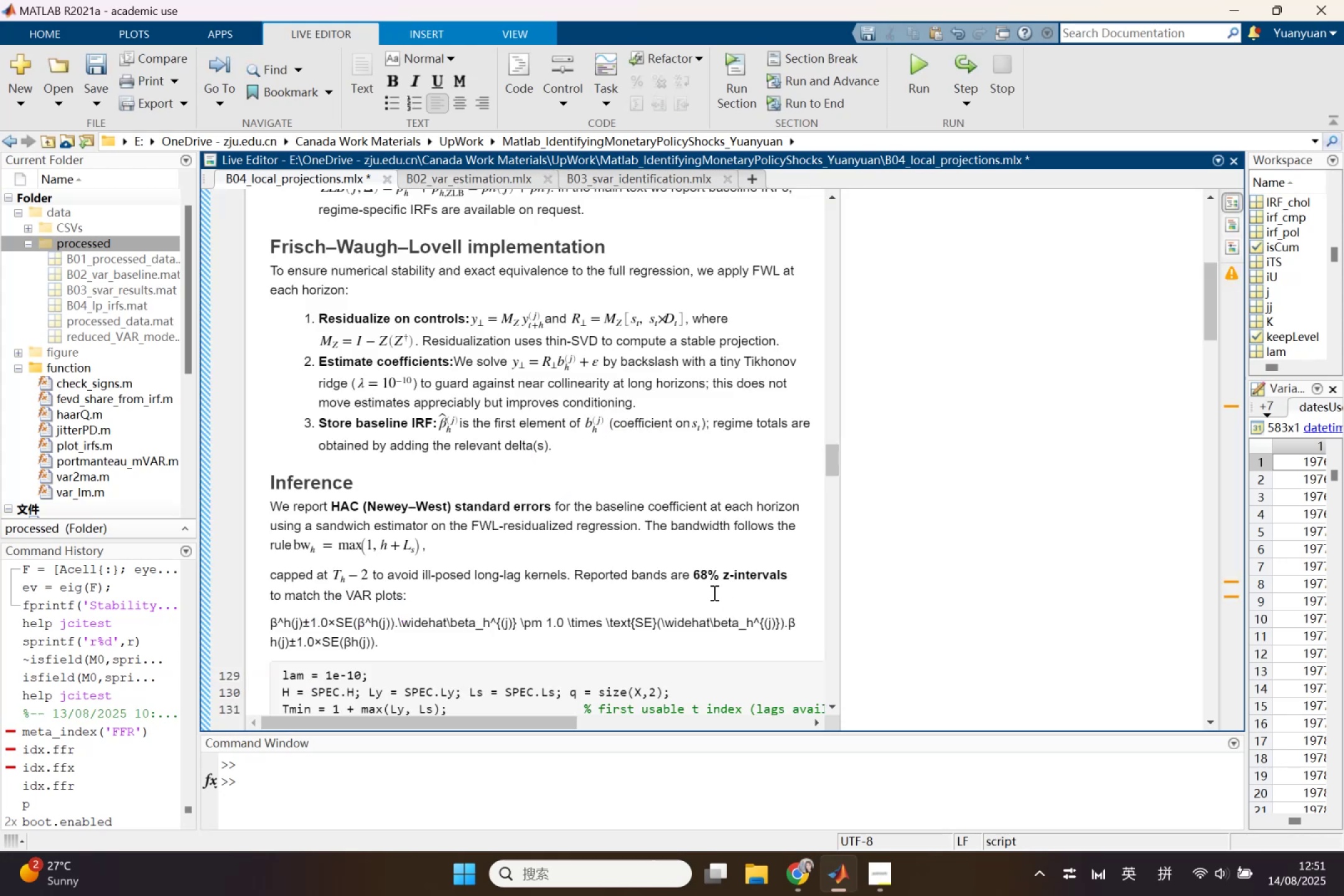 
left_click_drag(start_coordinate=[396, 622], to_coordinate=[762, 623])
 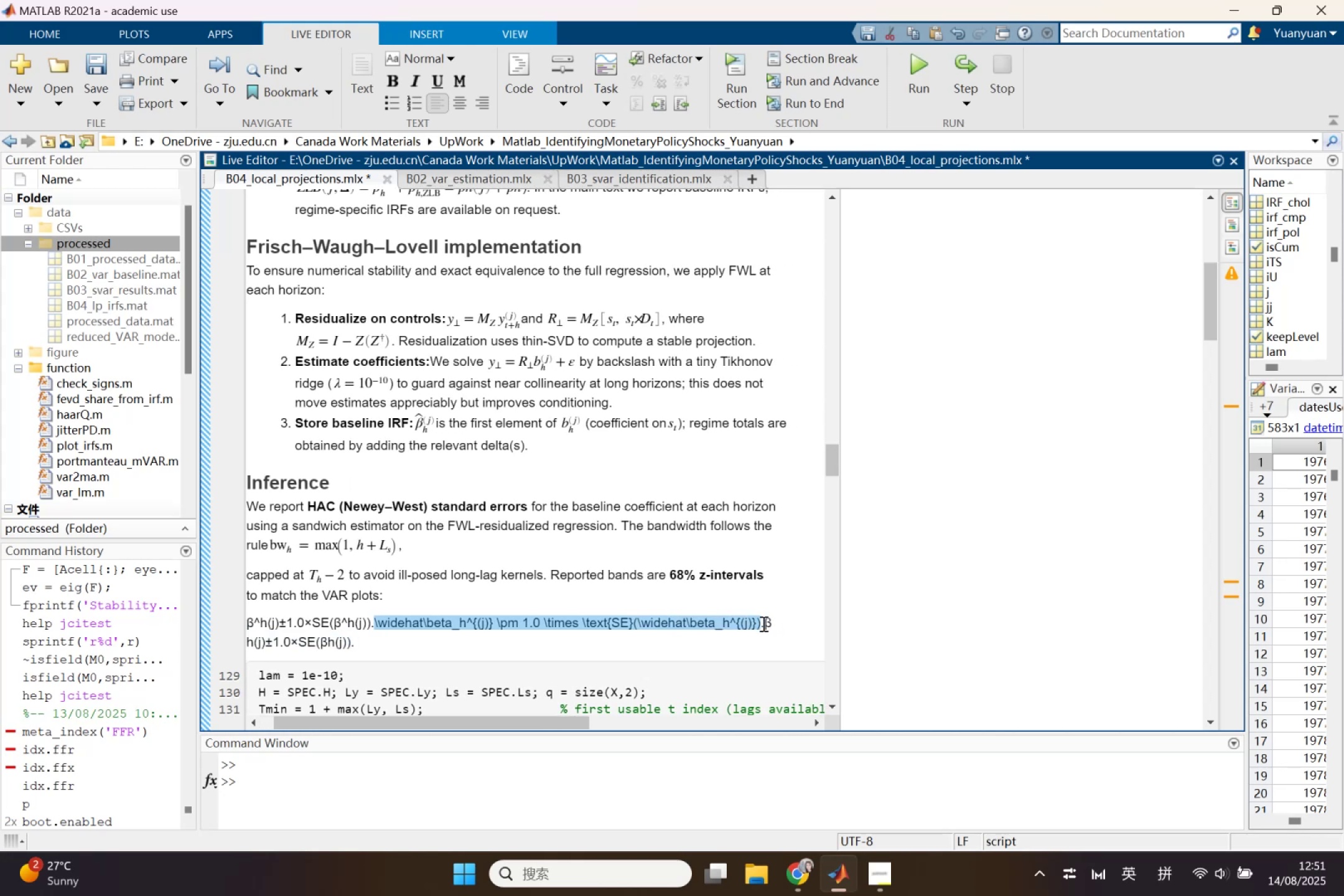 
key(Control+X)
 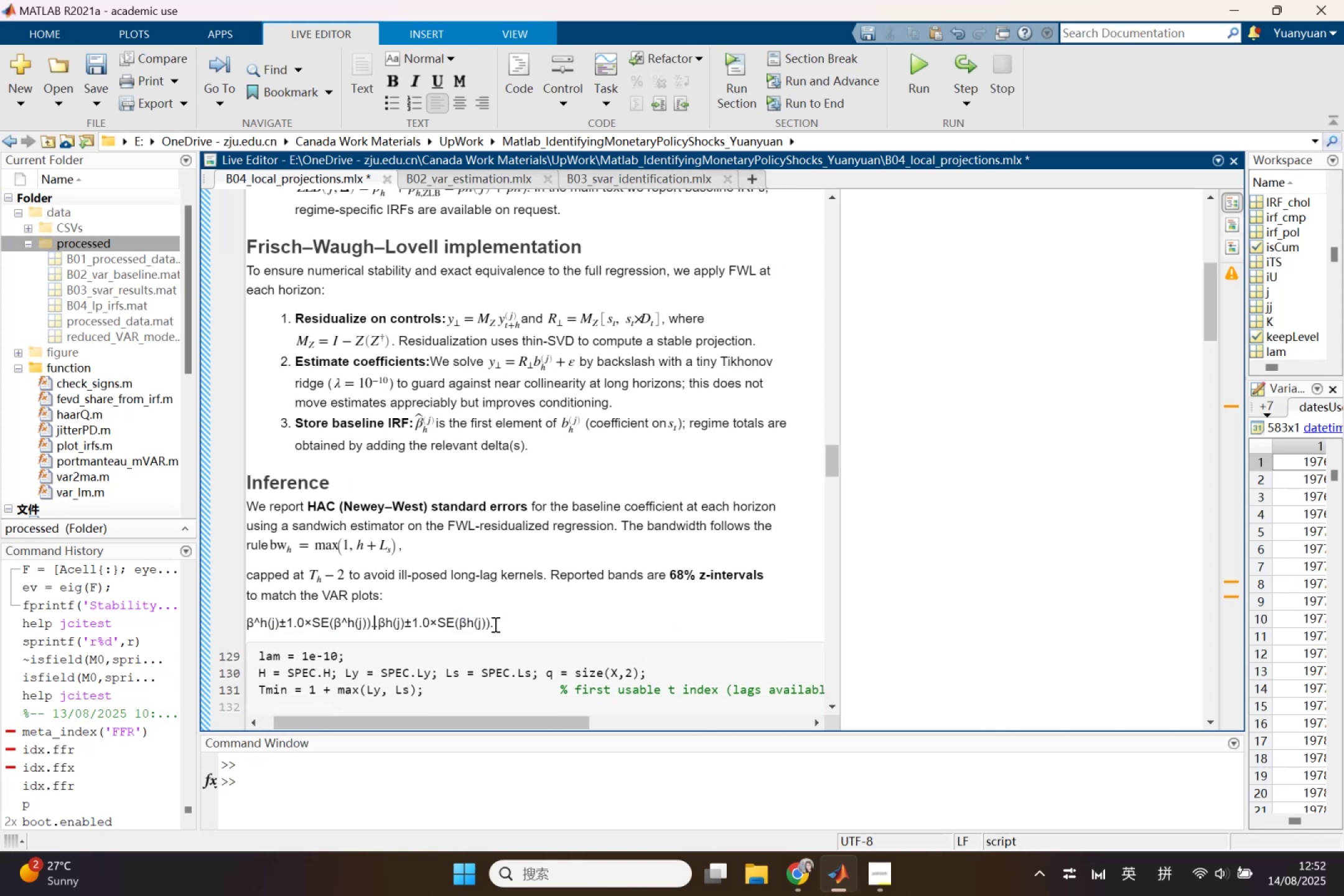 
left_click_drag(start_coordinate=[489, 628], to_coordinate=[267, 630])
 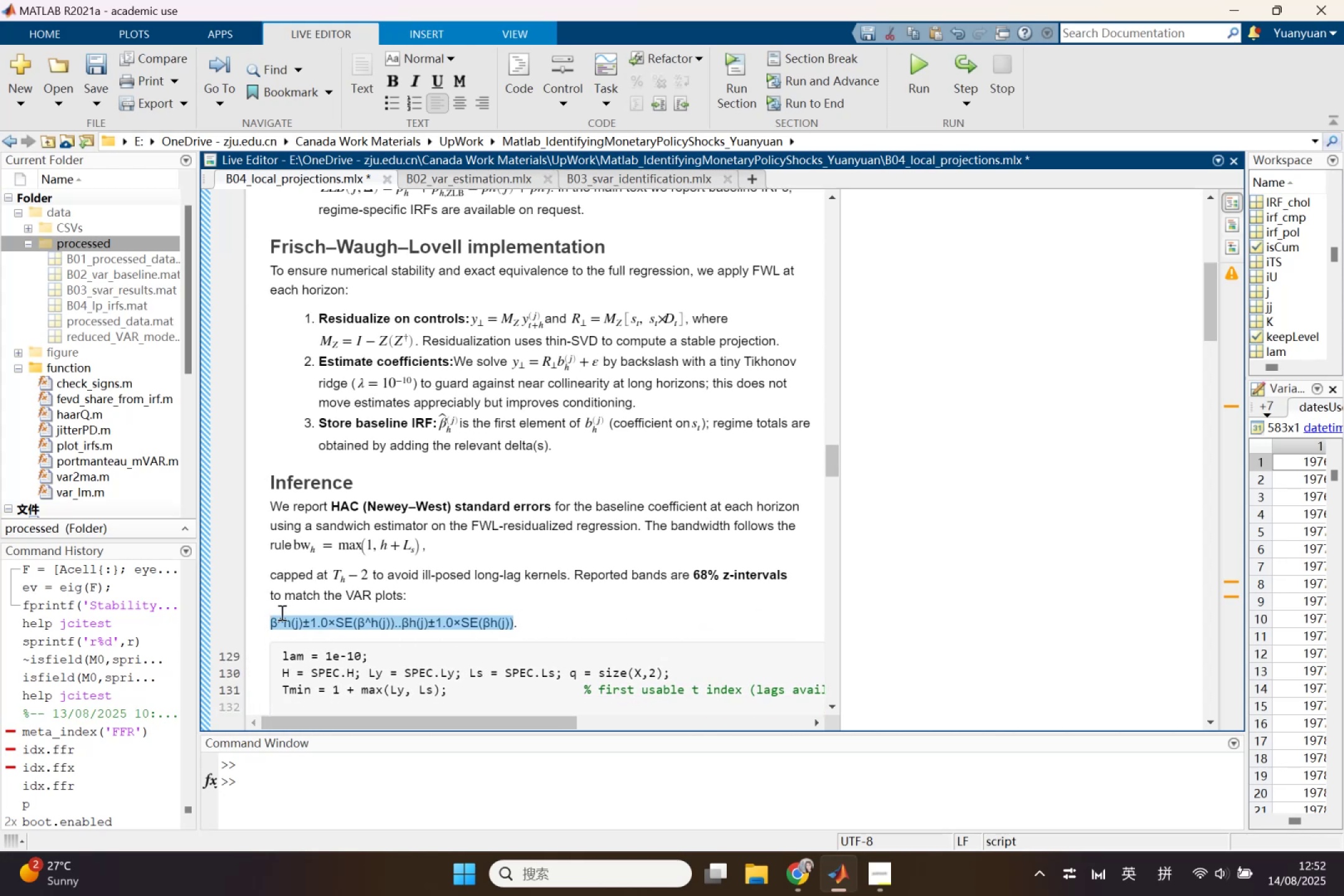 
key(Backspace)
 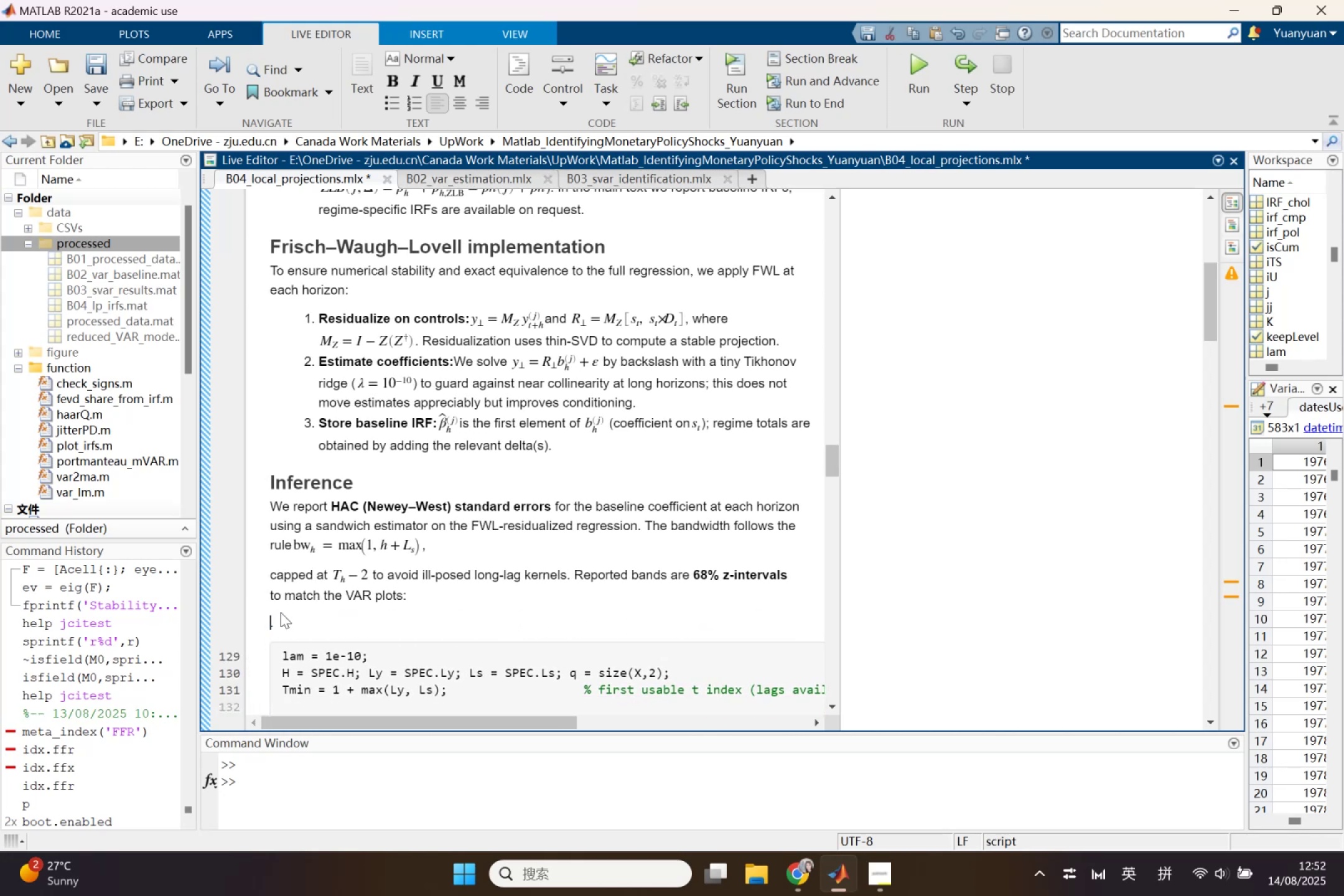 
key(Shift+L)
 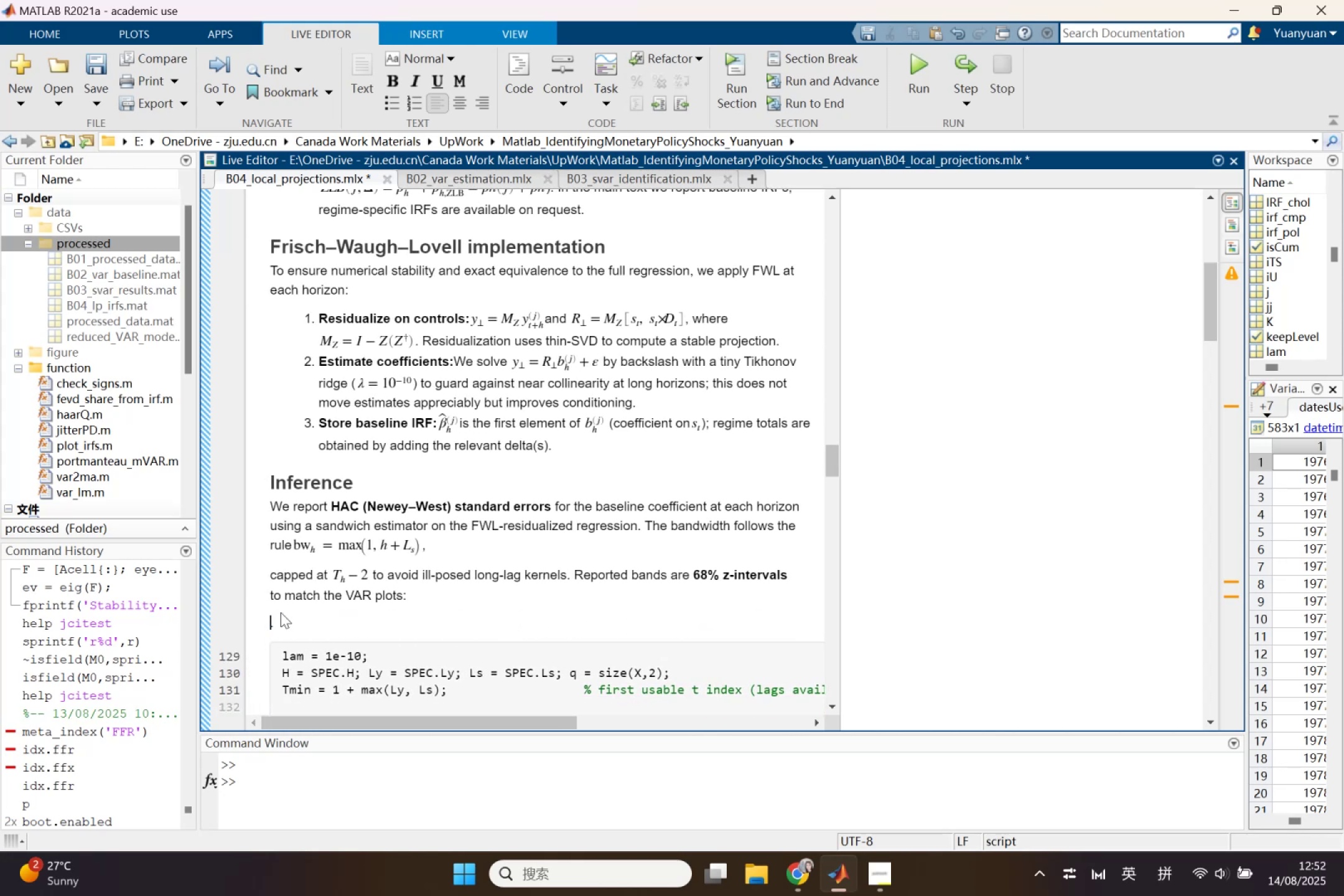 
hold_key(key=ControlLeft, duration=0.65)
 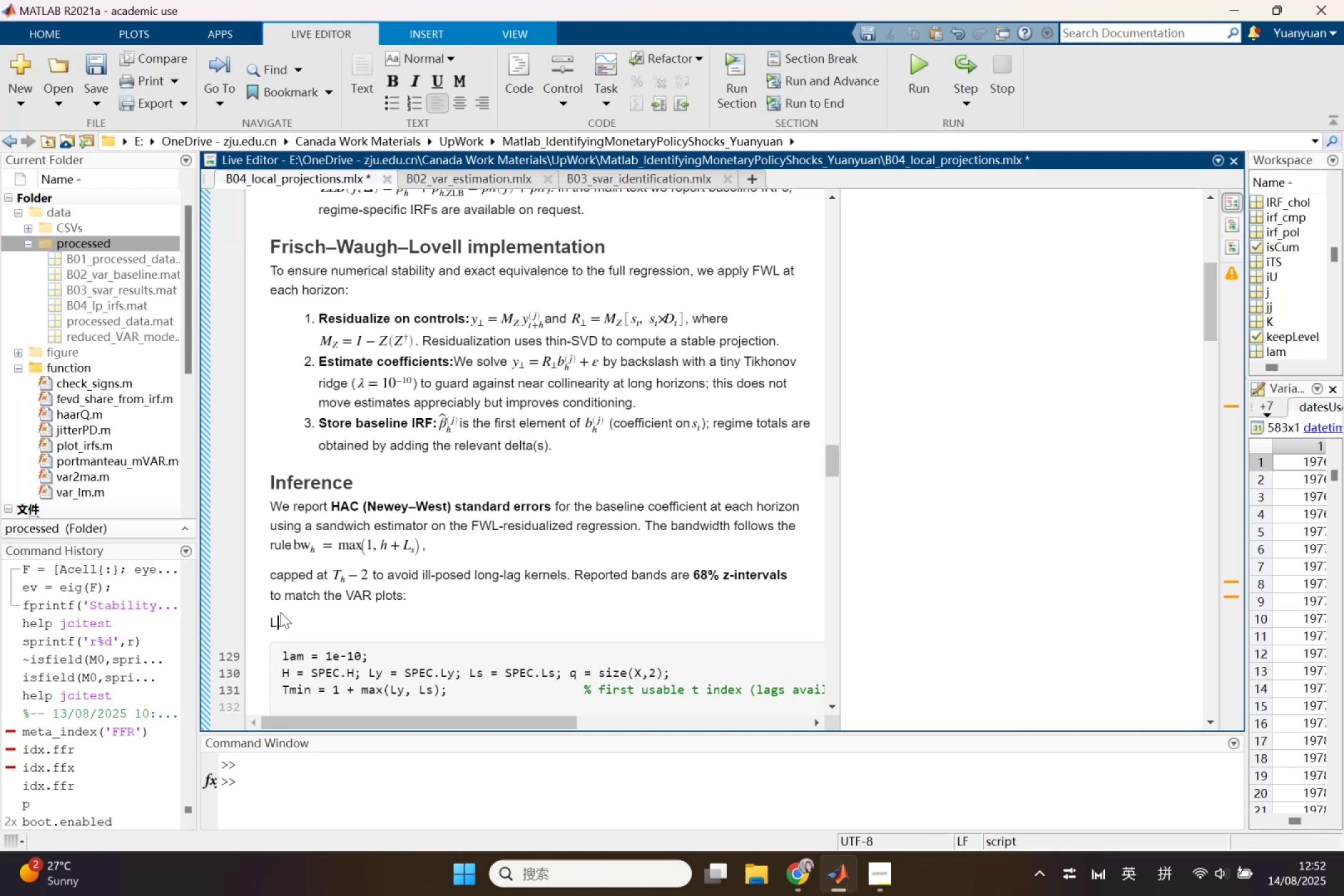 
key(Backspace)
 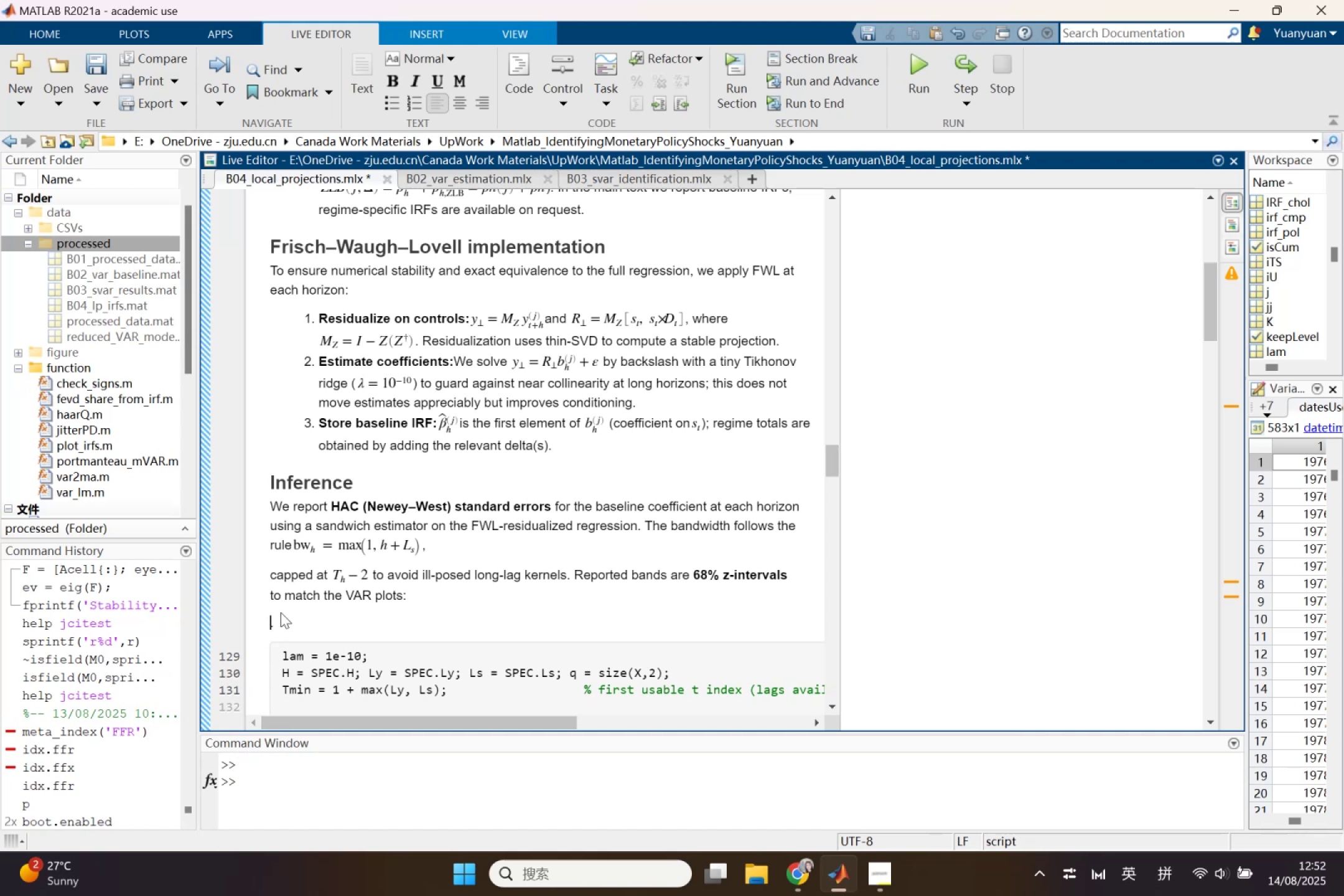 
key(Control+Shift+L)
 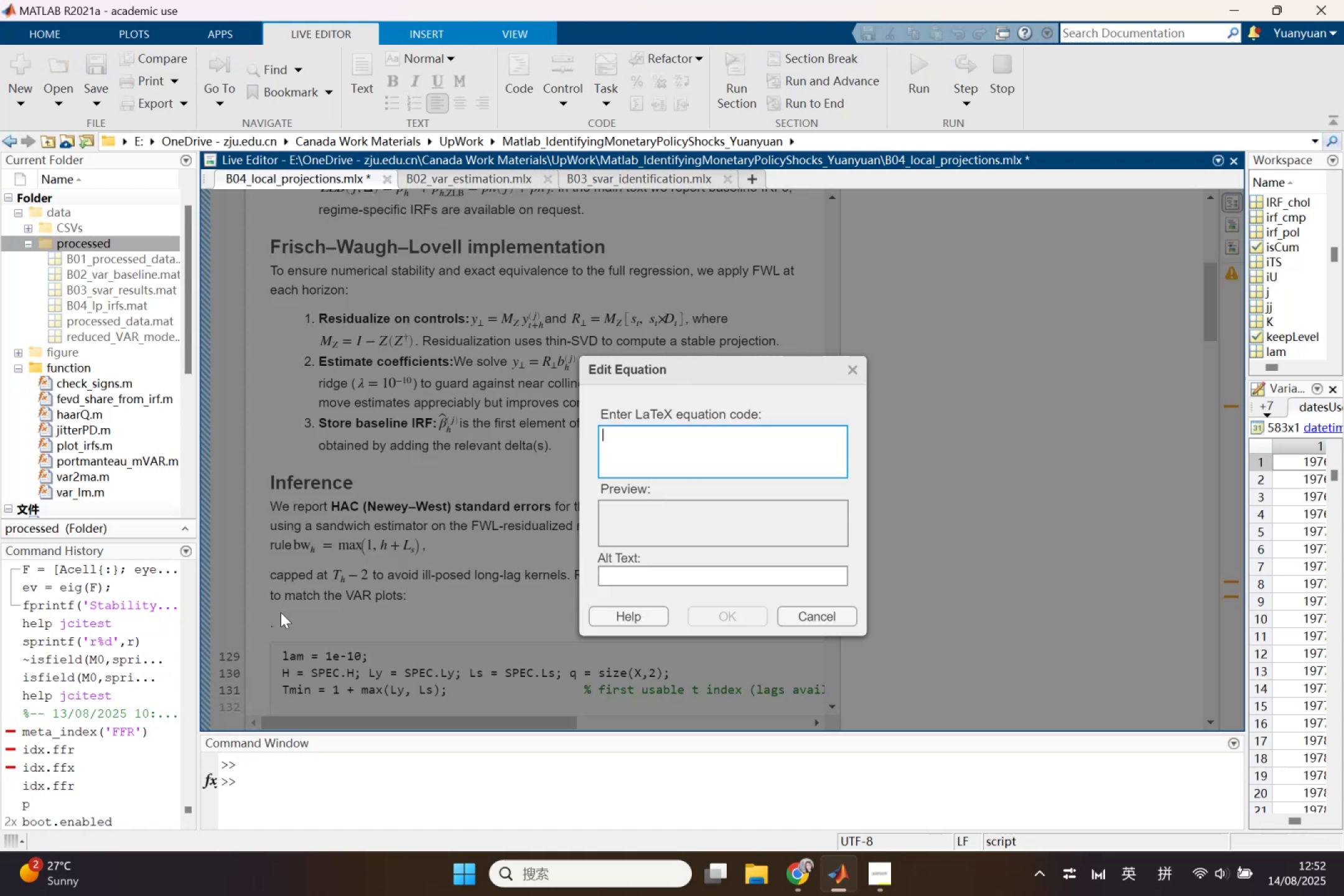 
key(Control+V)
 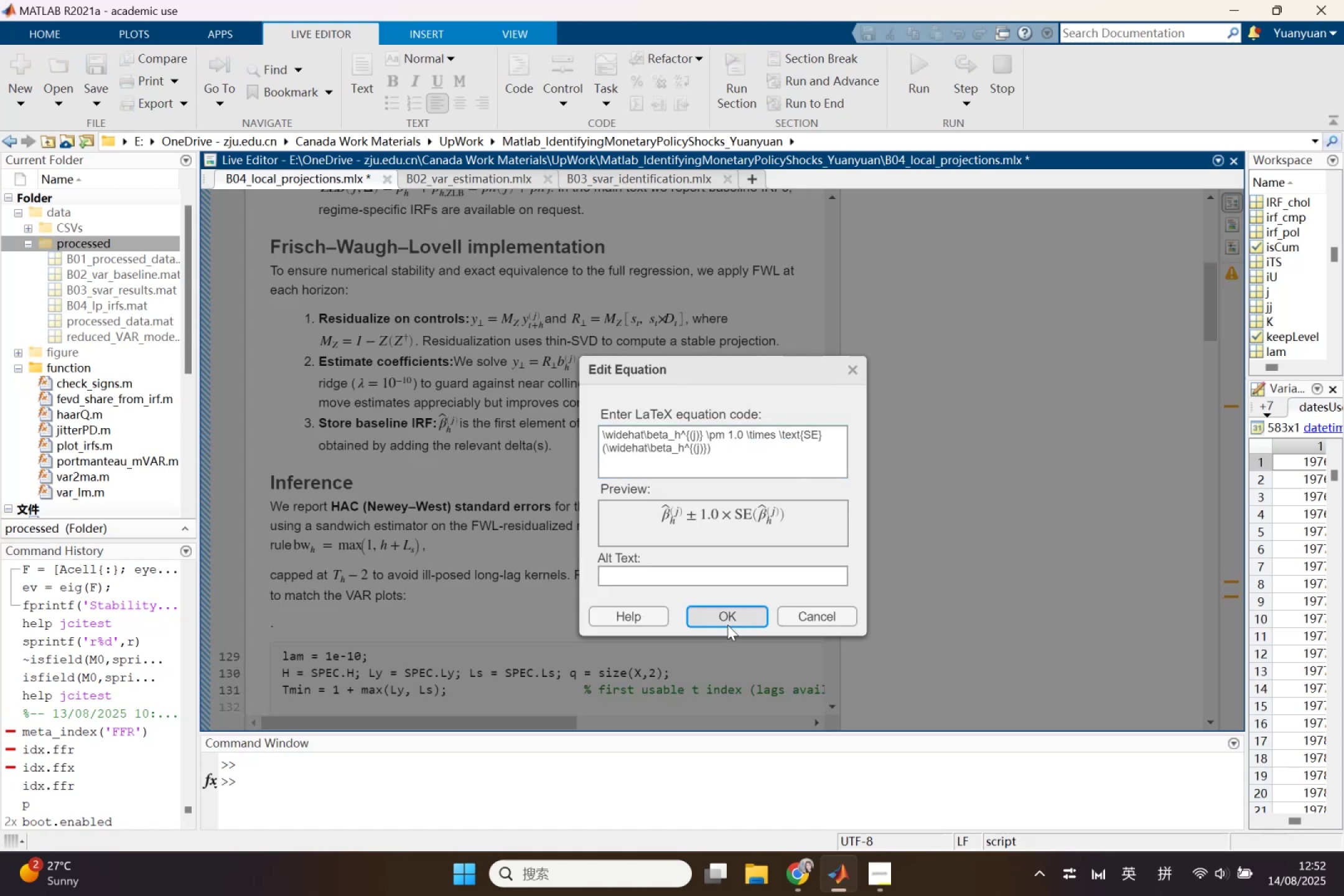 
scroll: coordinate [663, 541], scroll_direction: down, amount: 11.0
 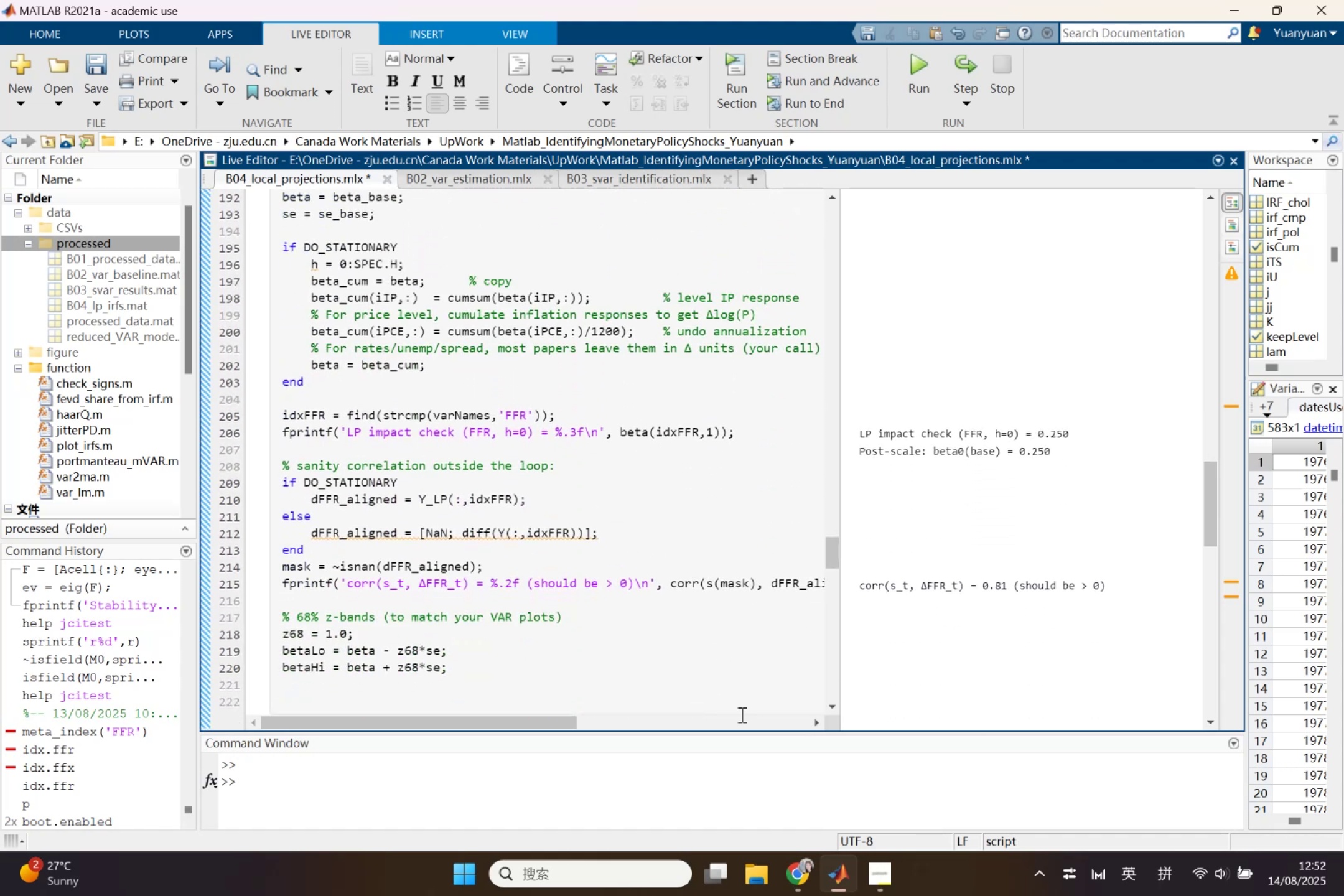 
scroll: coordinate [726, 564], scroll_direction: up, amount: 10.0
 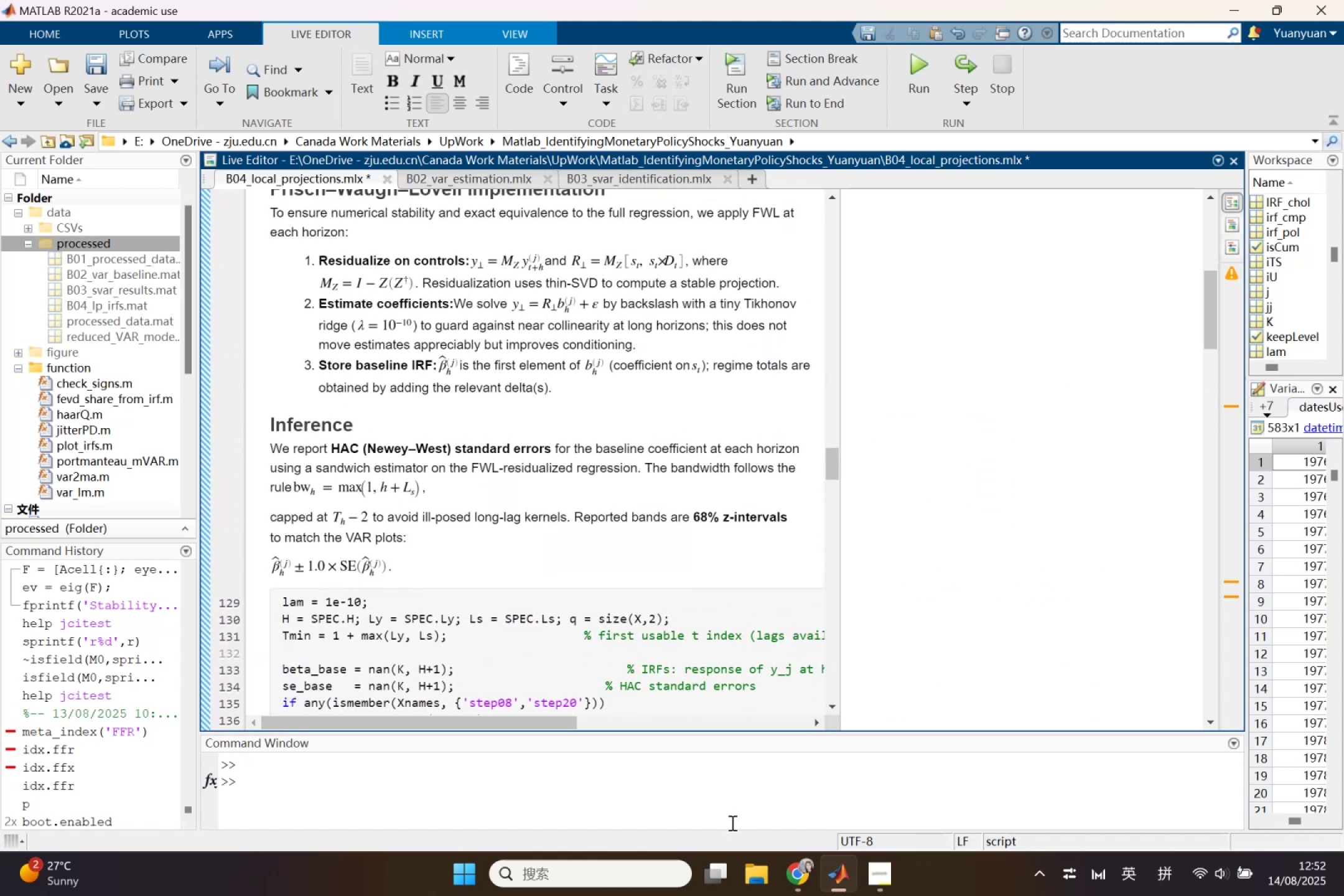 
scroll: coordinate [490, 403], scroll_direction: down, amount: 13.0
 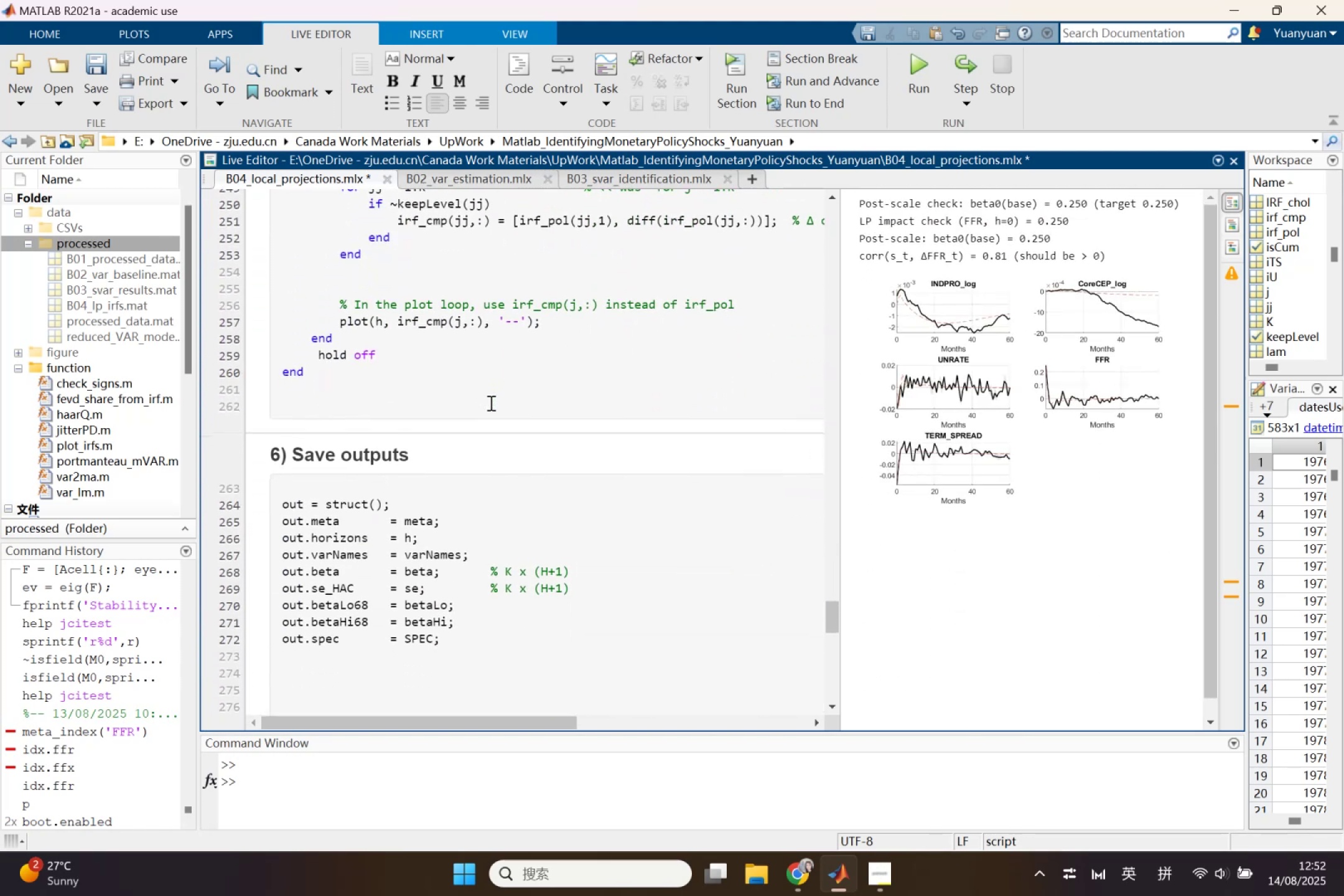 
scroll: coordinate [490, 403], scroll_direction: down, amount: 7.0
 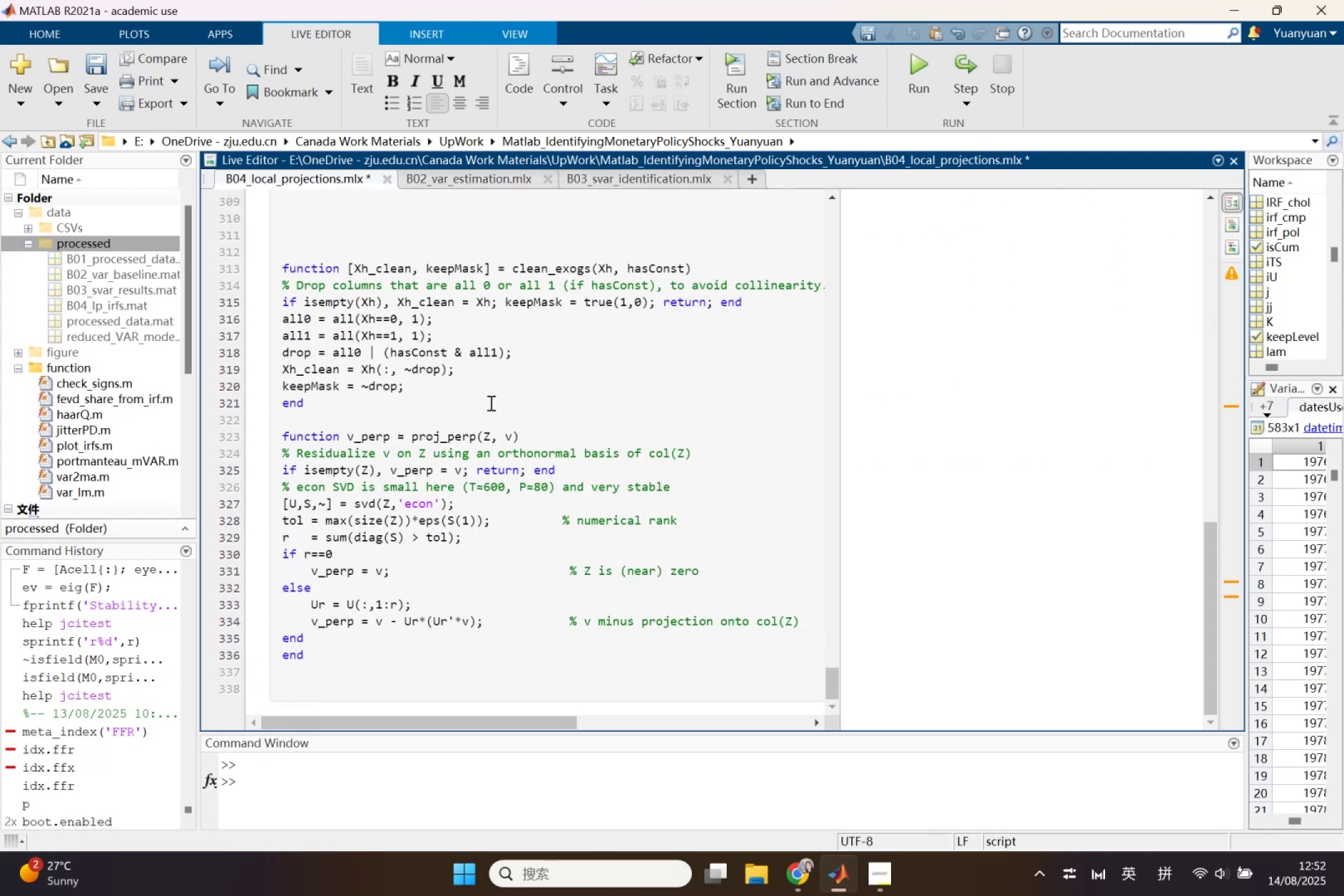 
scroll: coordinate [490, 403], scroll_direction: up, amount: 2.0
 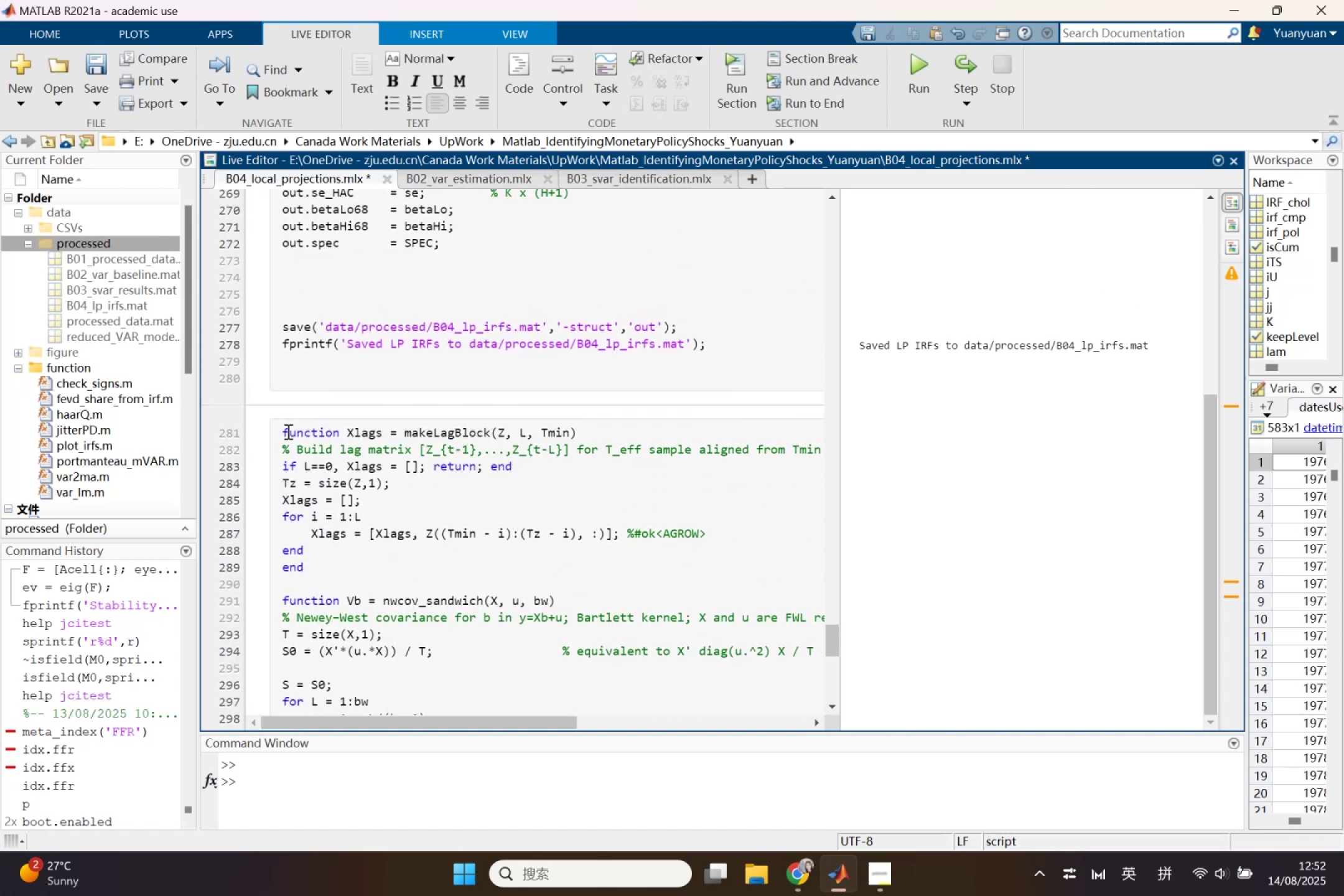 
left_click_drag(start_coordinate=[280, 431], to_coordinate=[371, 569])
 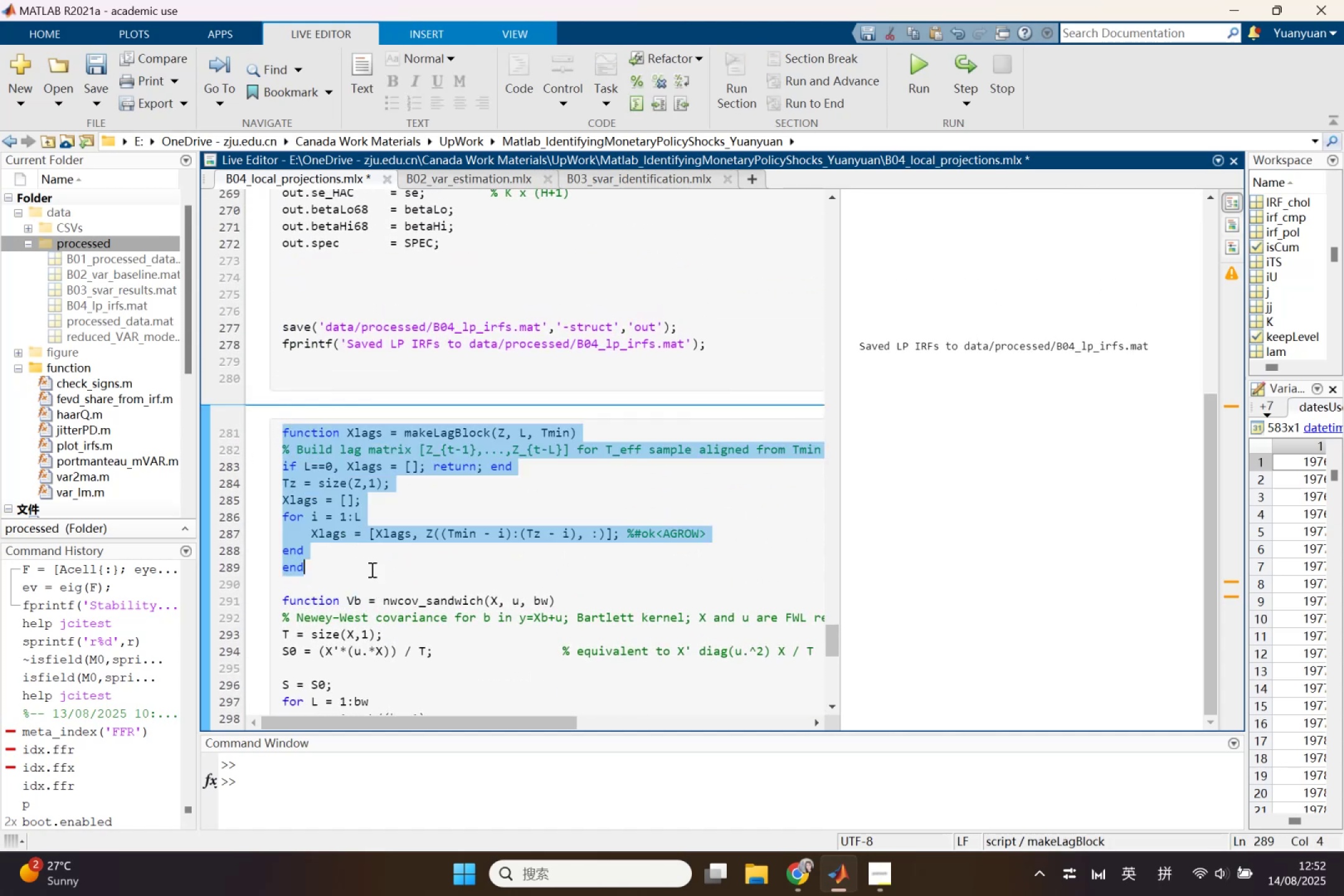 
key(Control+C)
 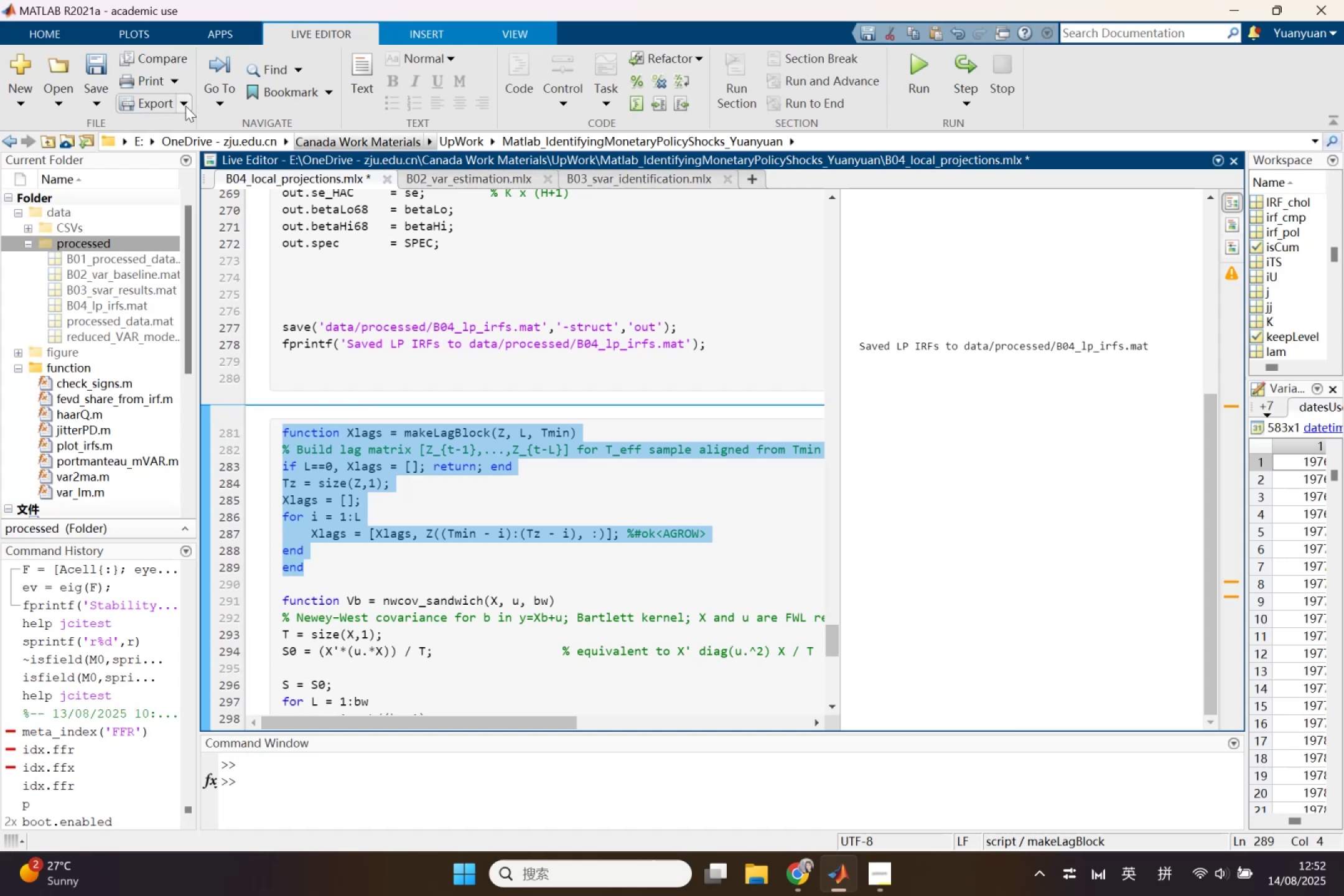 
left_click([27, 105])
 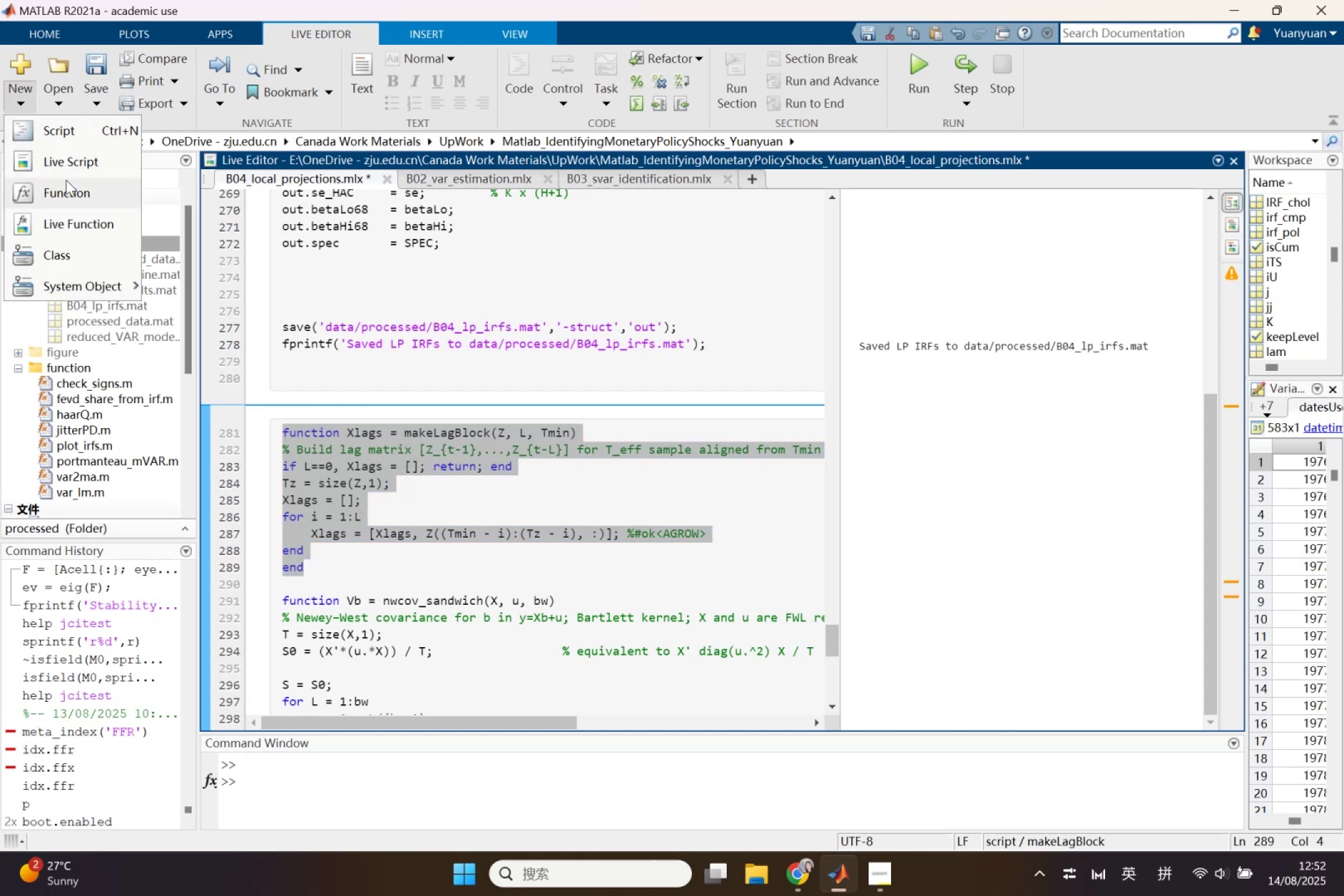 
left_click([68, 185])
 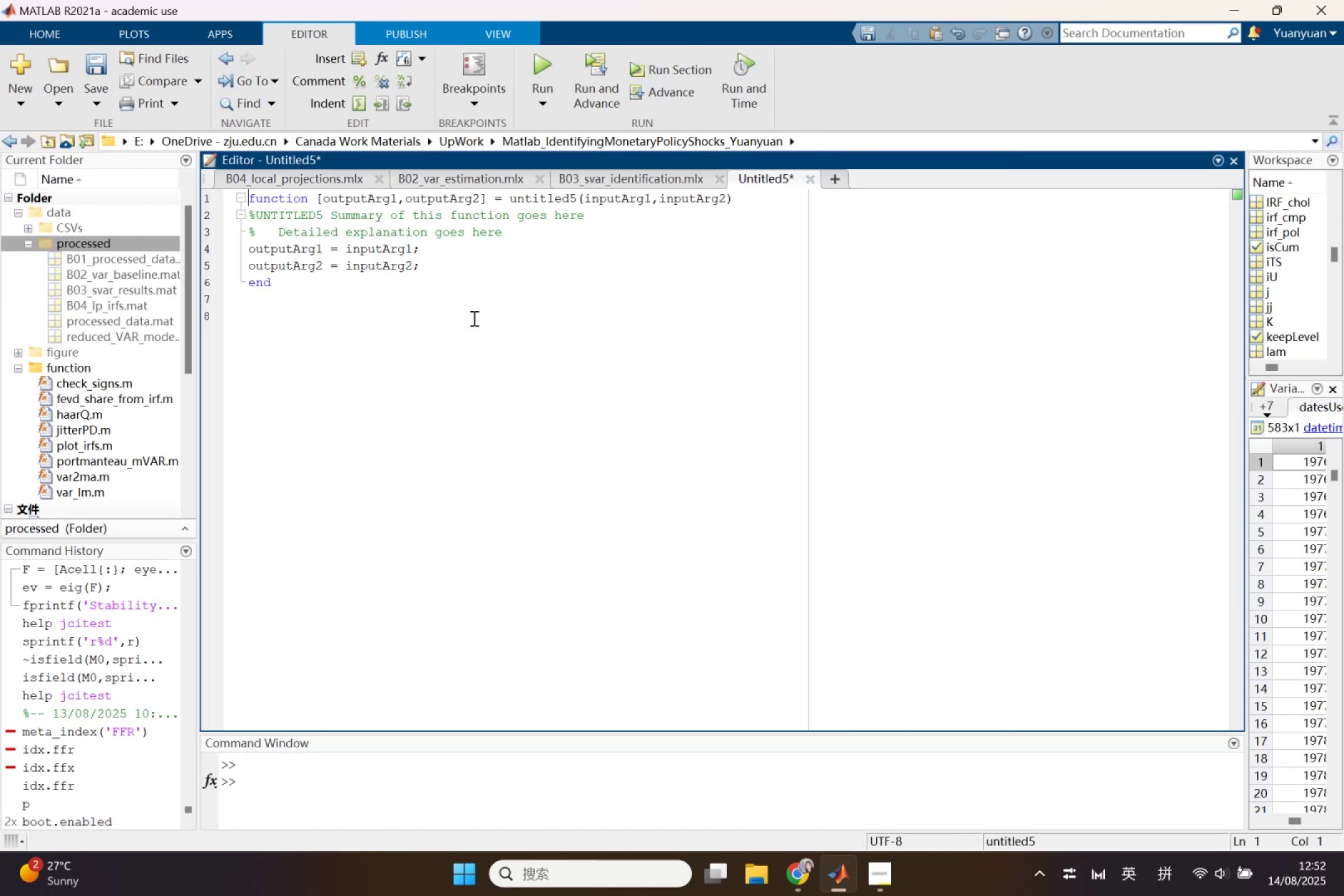 
left_click_drag(start_coordinate=[474, 321], to_coordinate=[229, 188])
 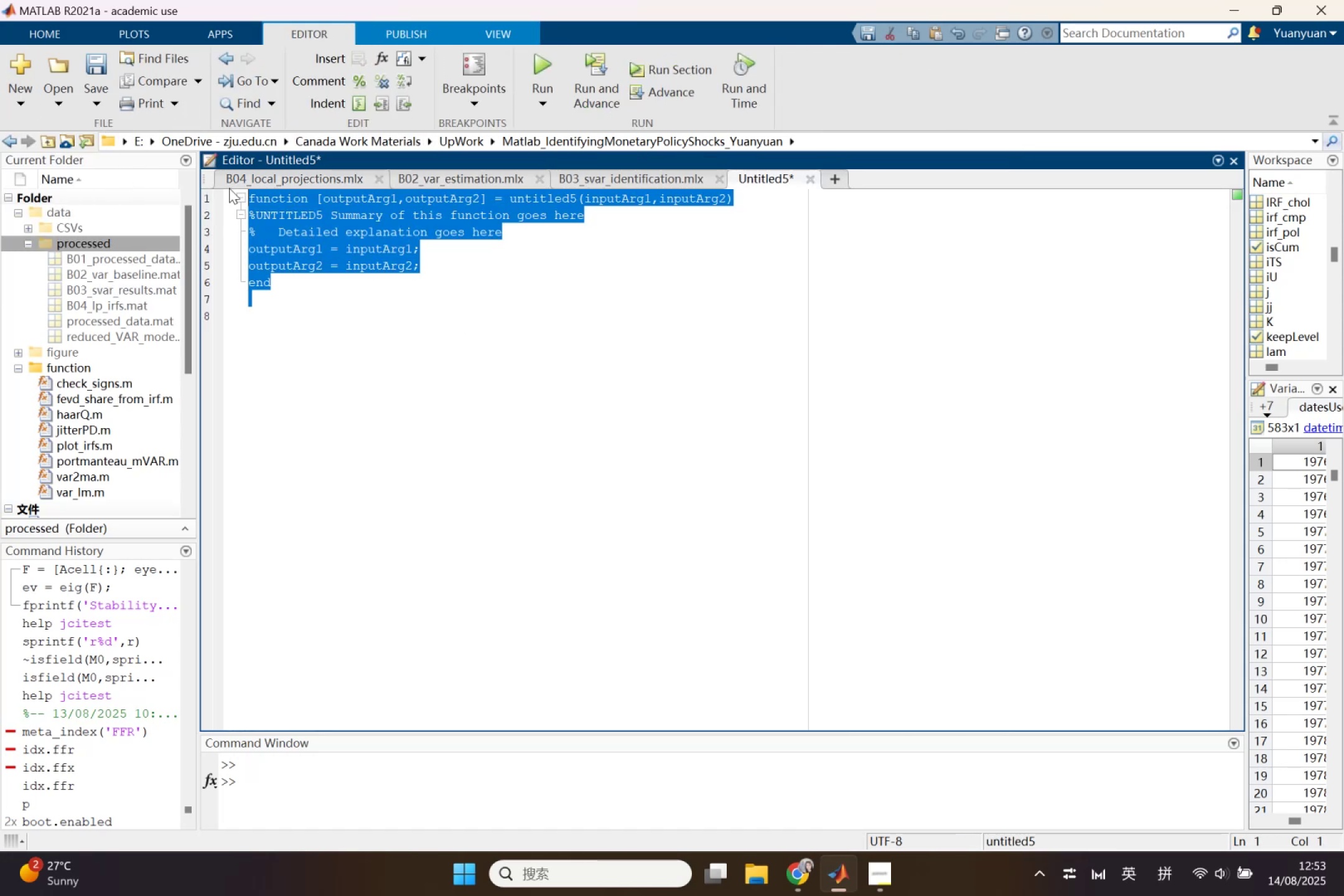 
key(Control+V)
 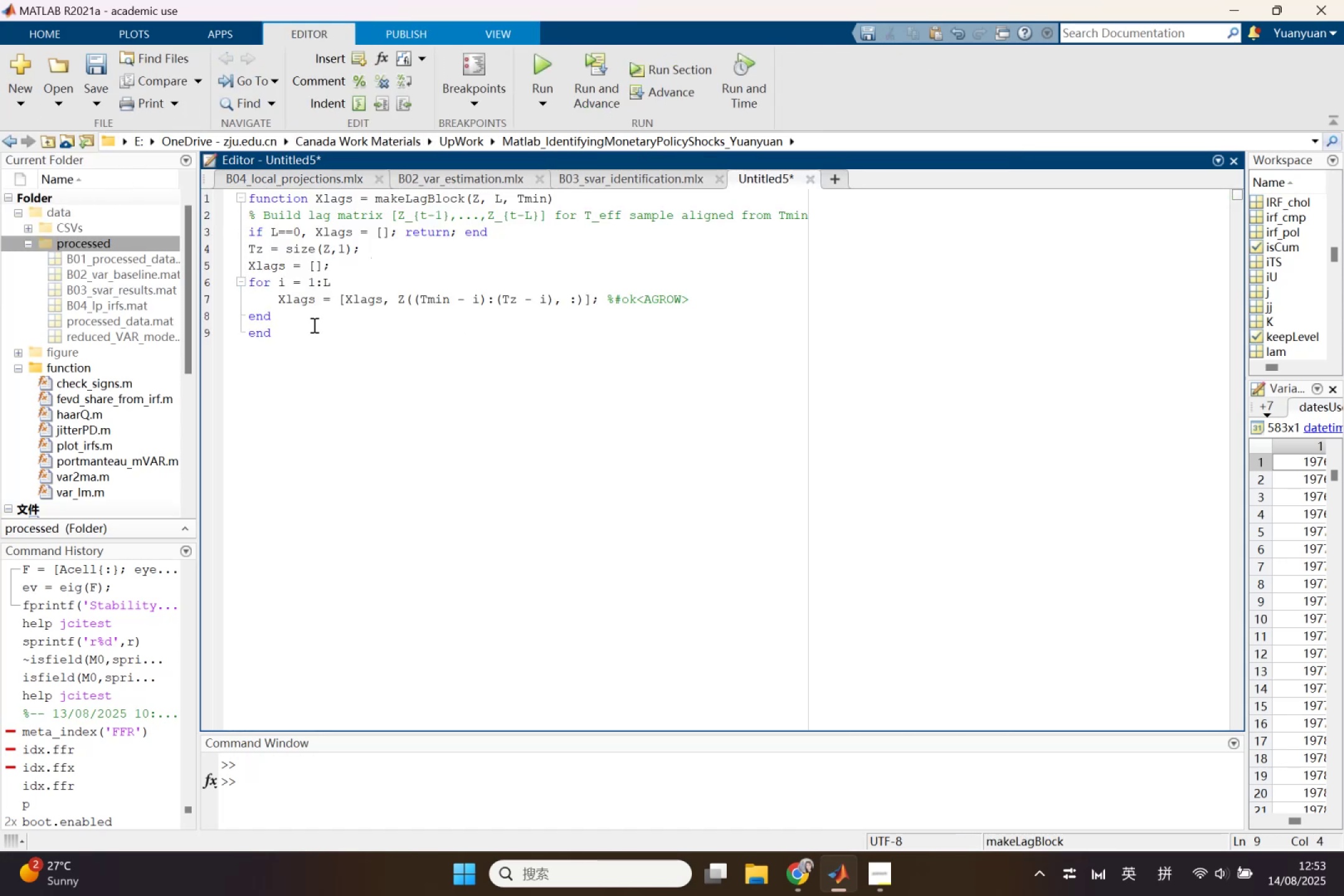 
left_click_drag(start_coordinate=[306, 327], to_coordinate=[216, 187])
 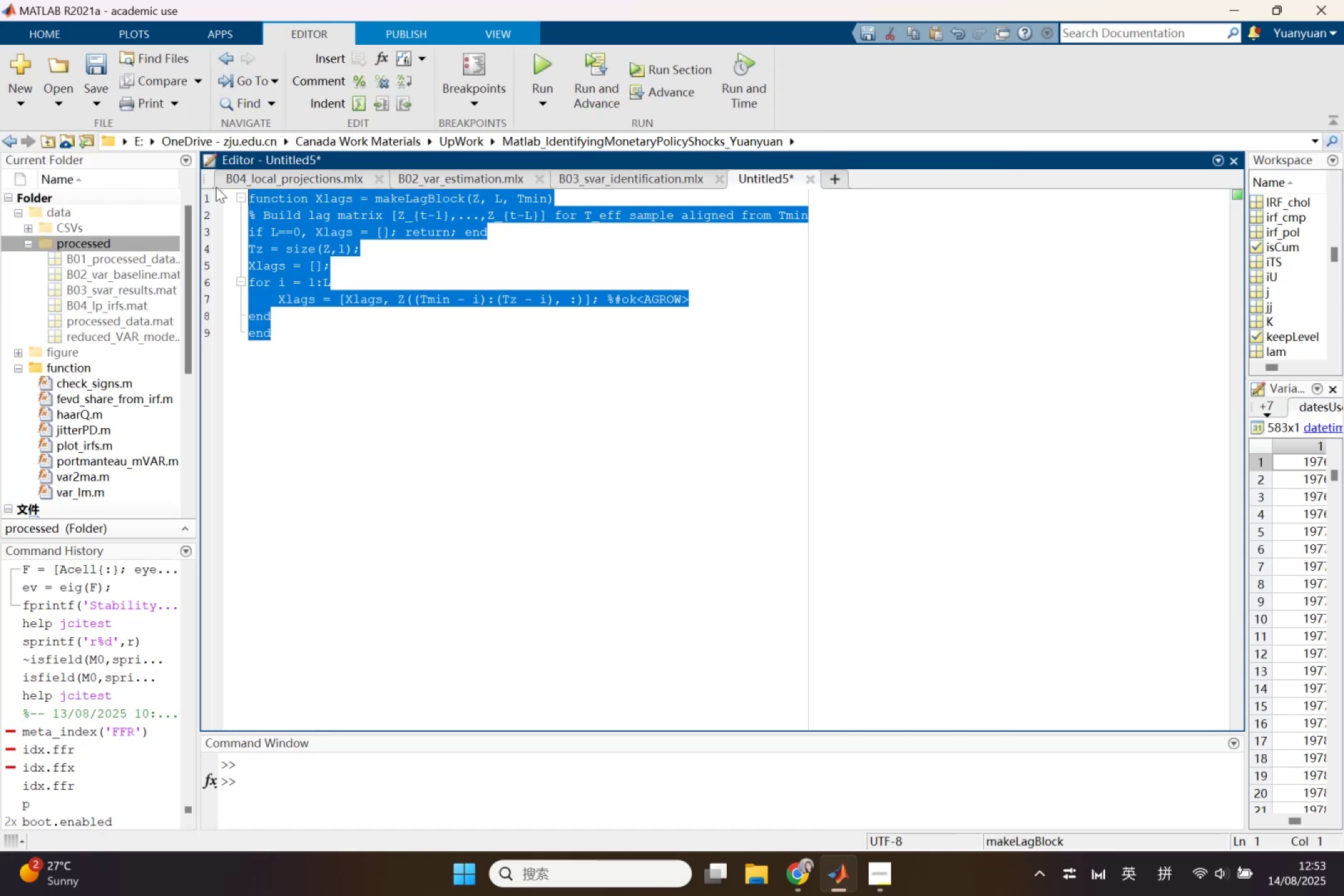 
key(Control+C)
 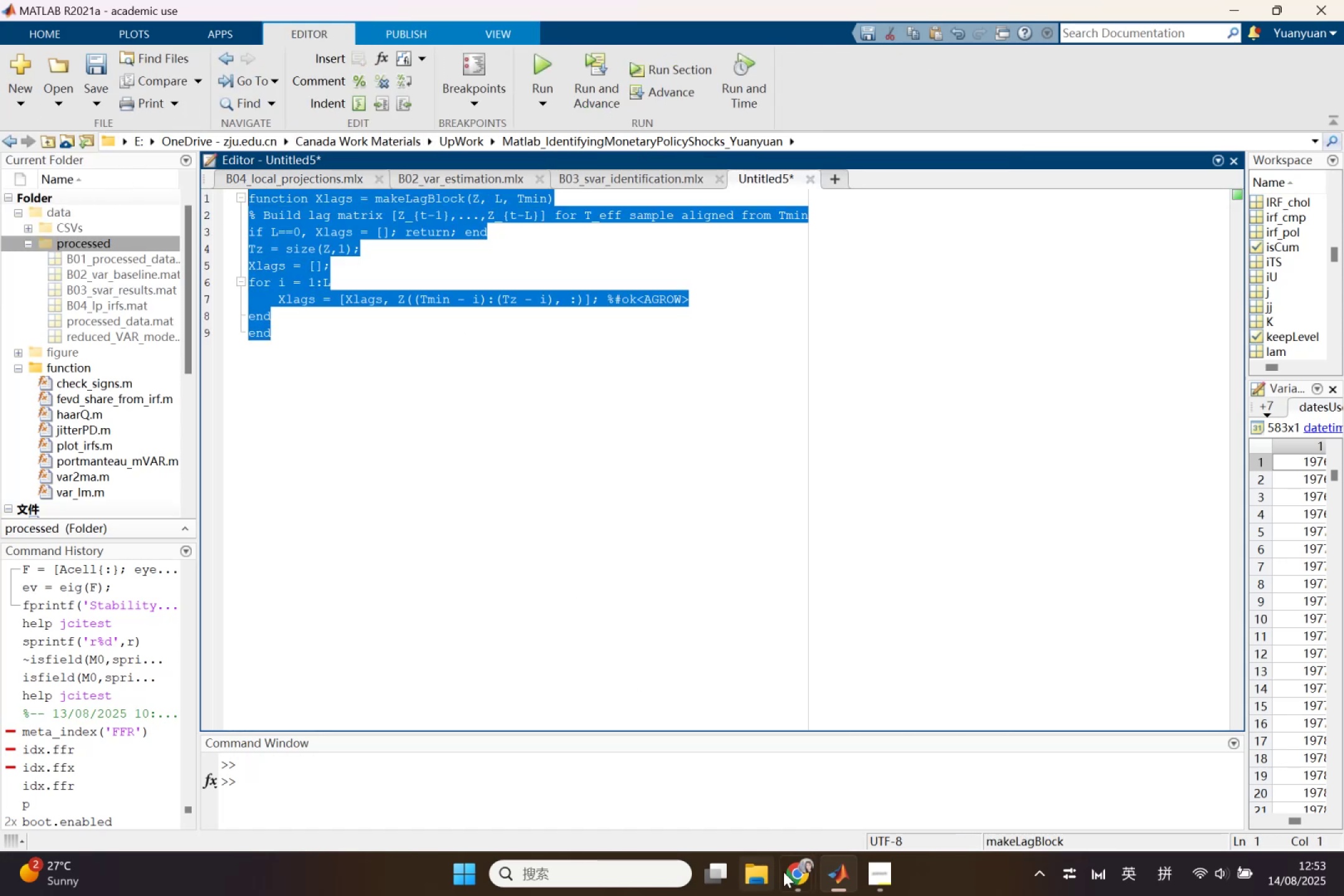 
left_click([785, 872])
 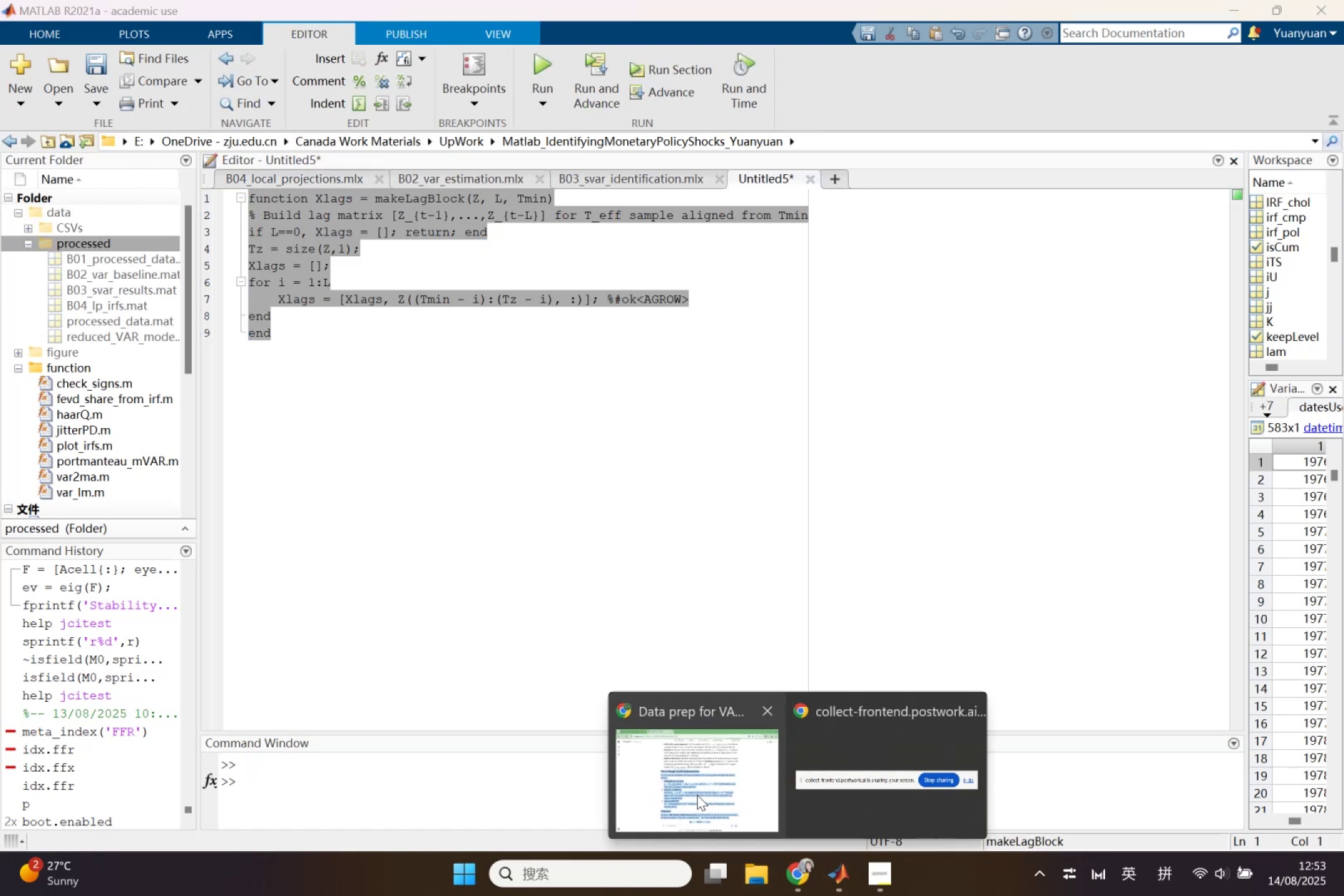 
left_click([697, 795])
 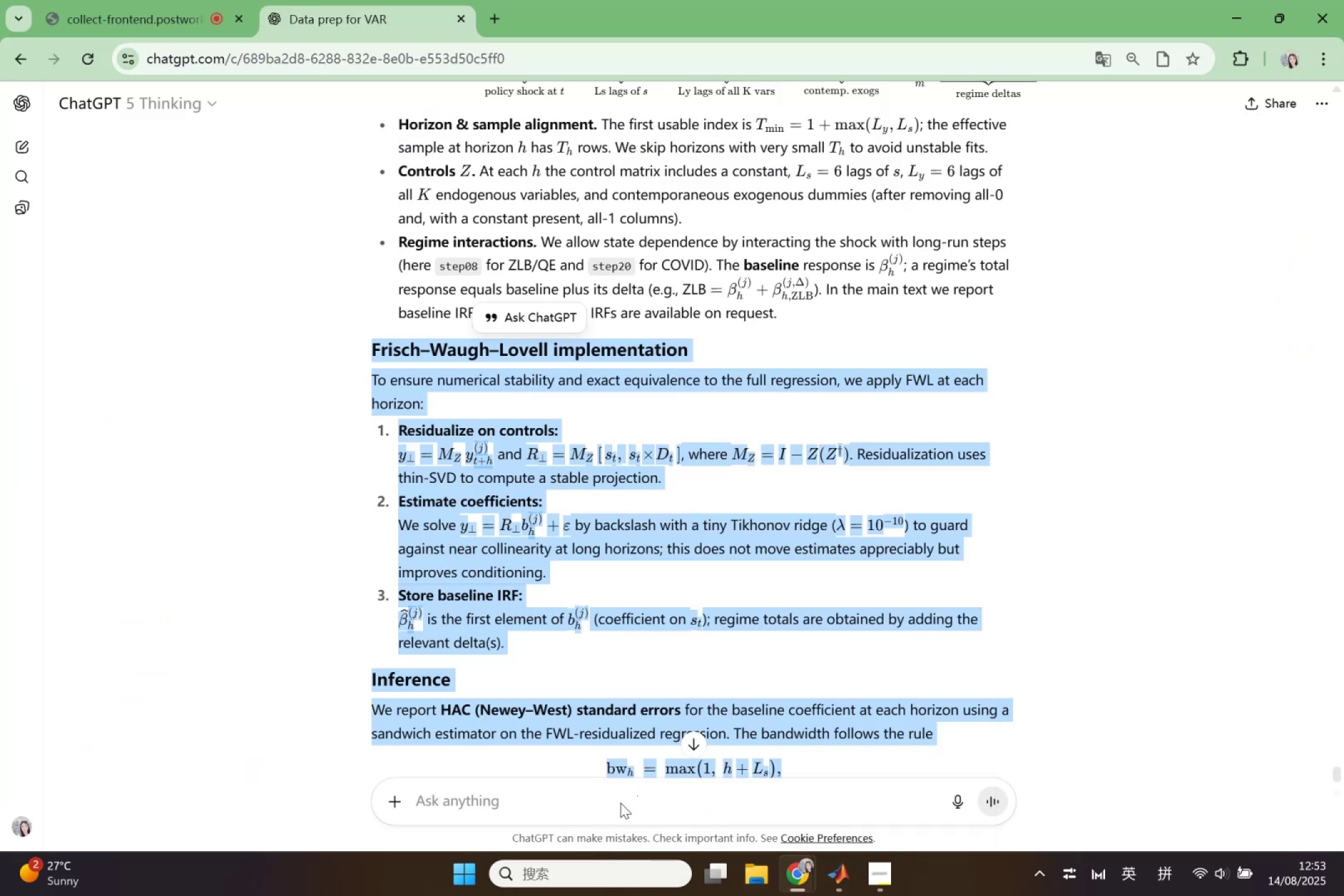 
left_click([620, 803])
 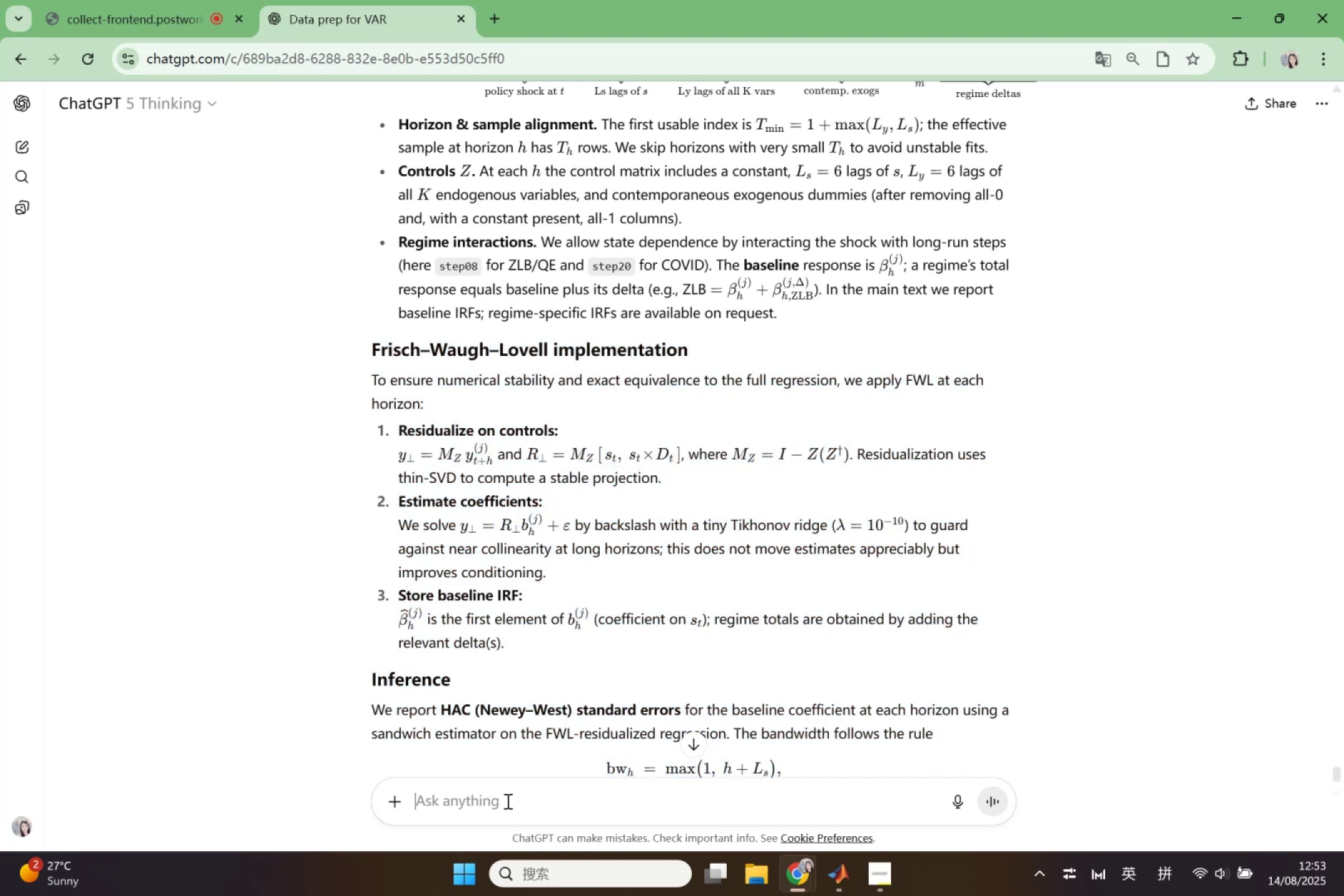 
left_click([495, 798])
 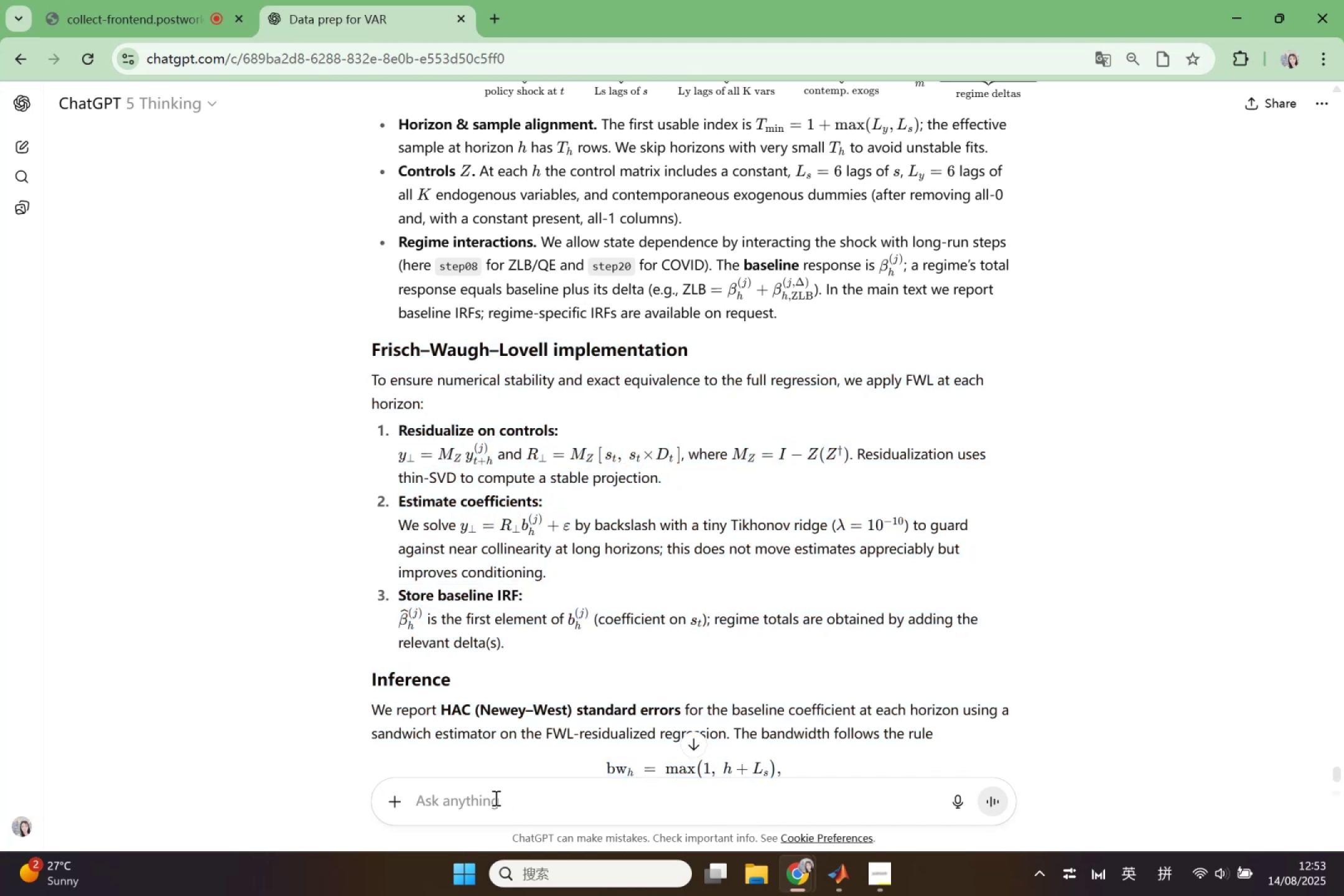 
type(lign)
key(Backspace)
type(htly comment the function:)
 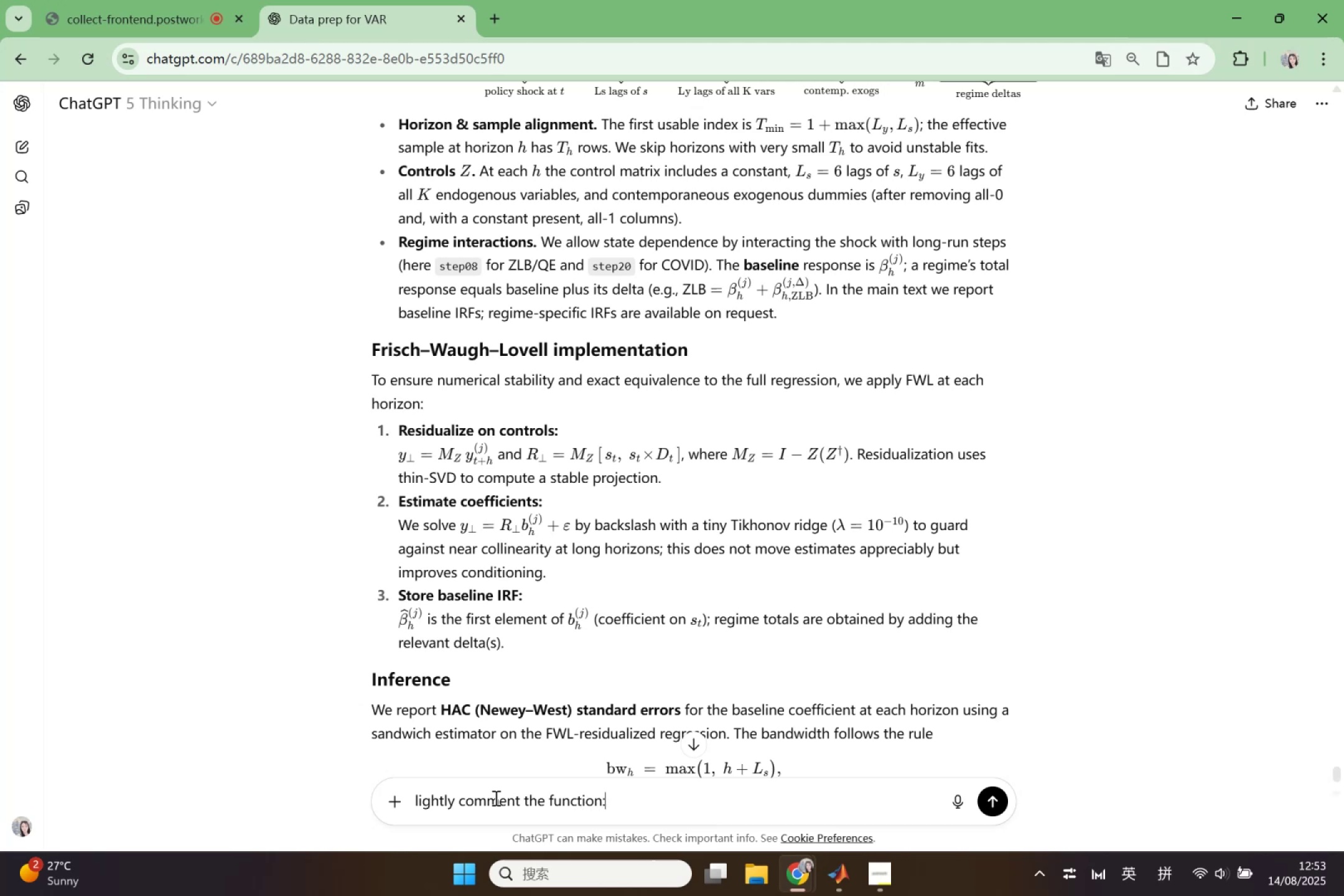 
key(Shift+Enter)
 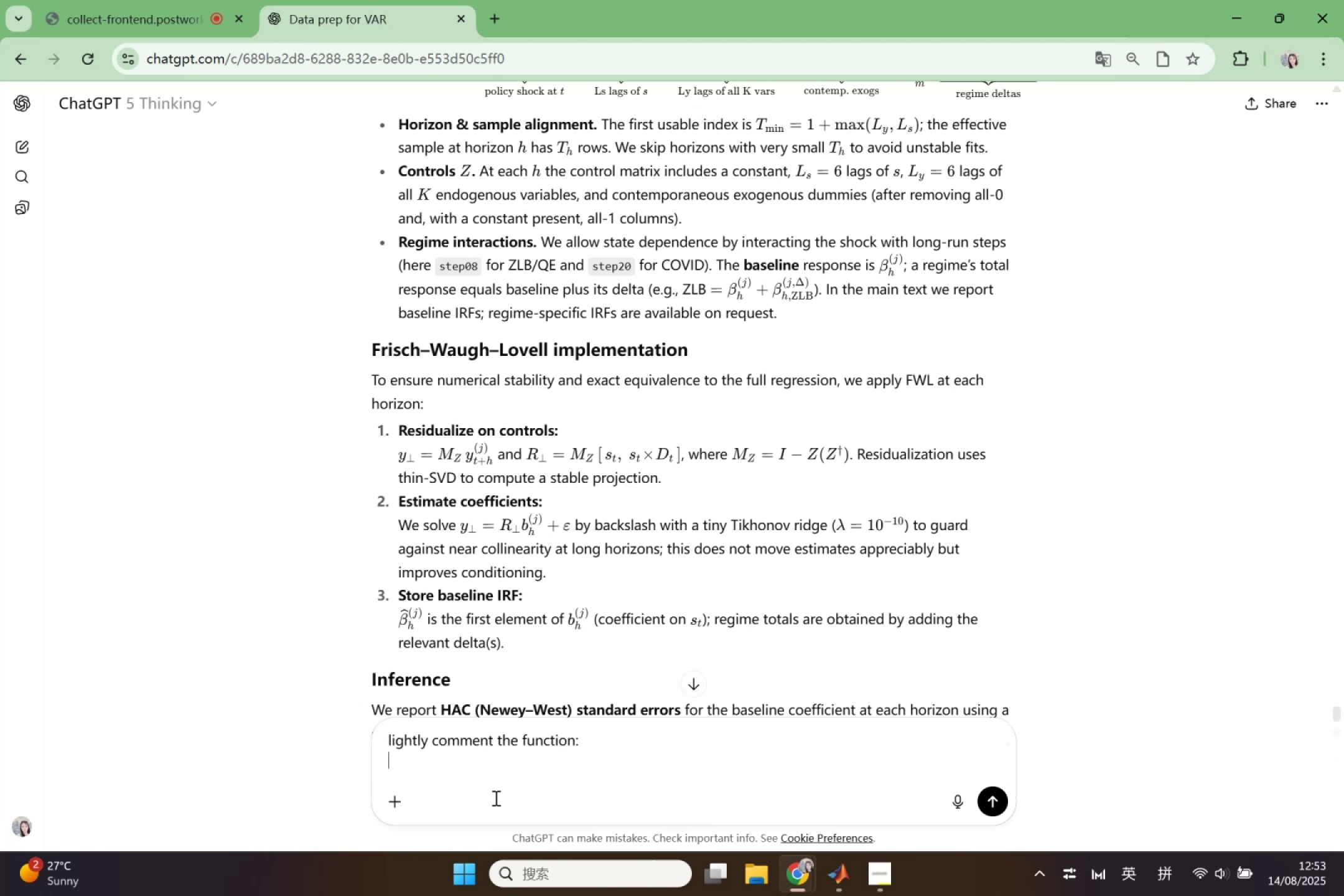 
key(Control+V)
 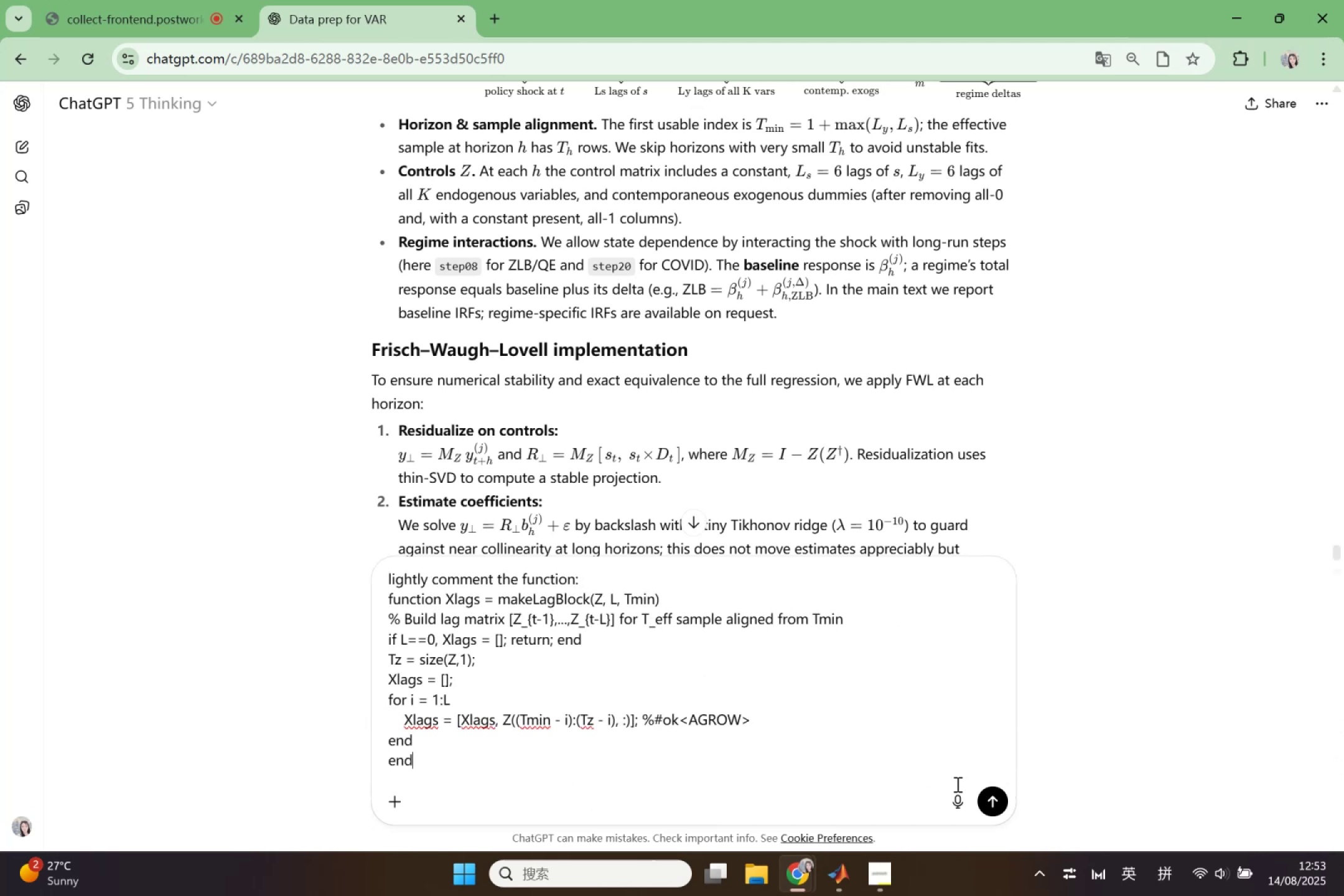 
left_click([999, 808])
 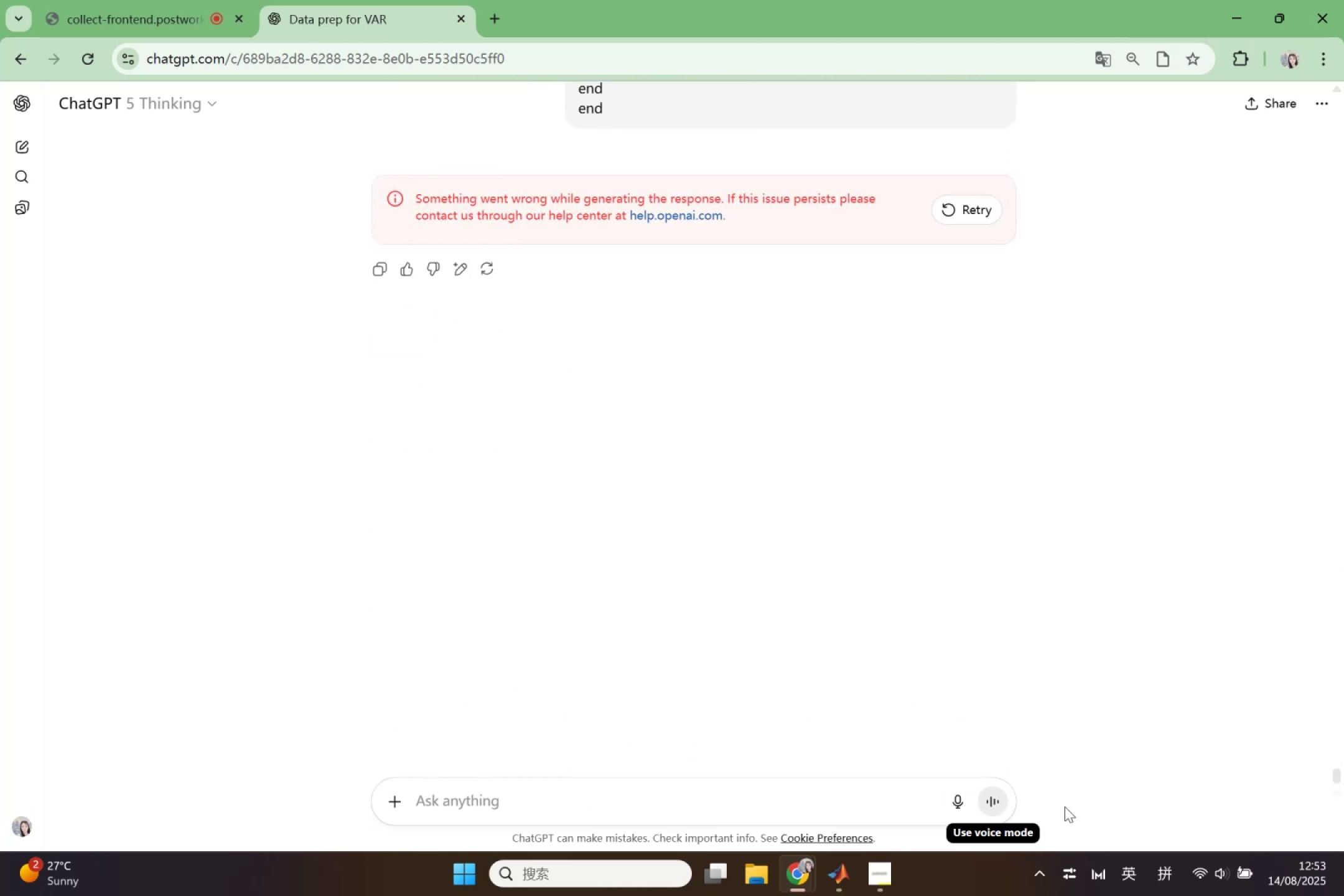 
left_click([959, 214])
 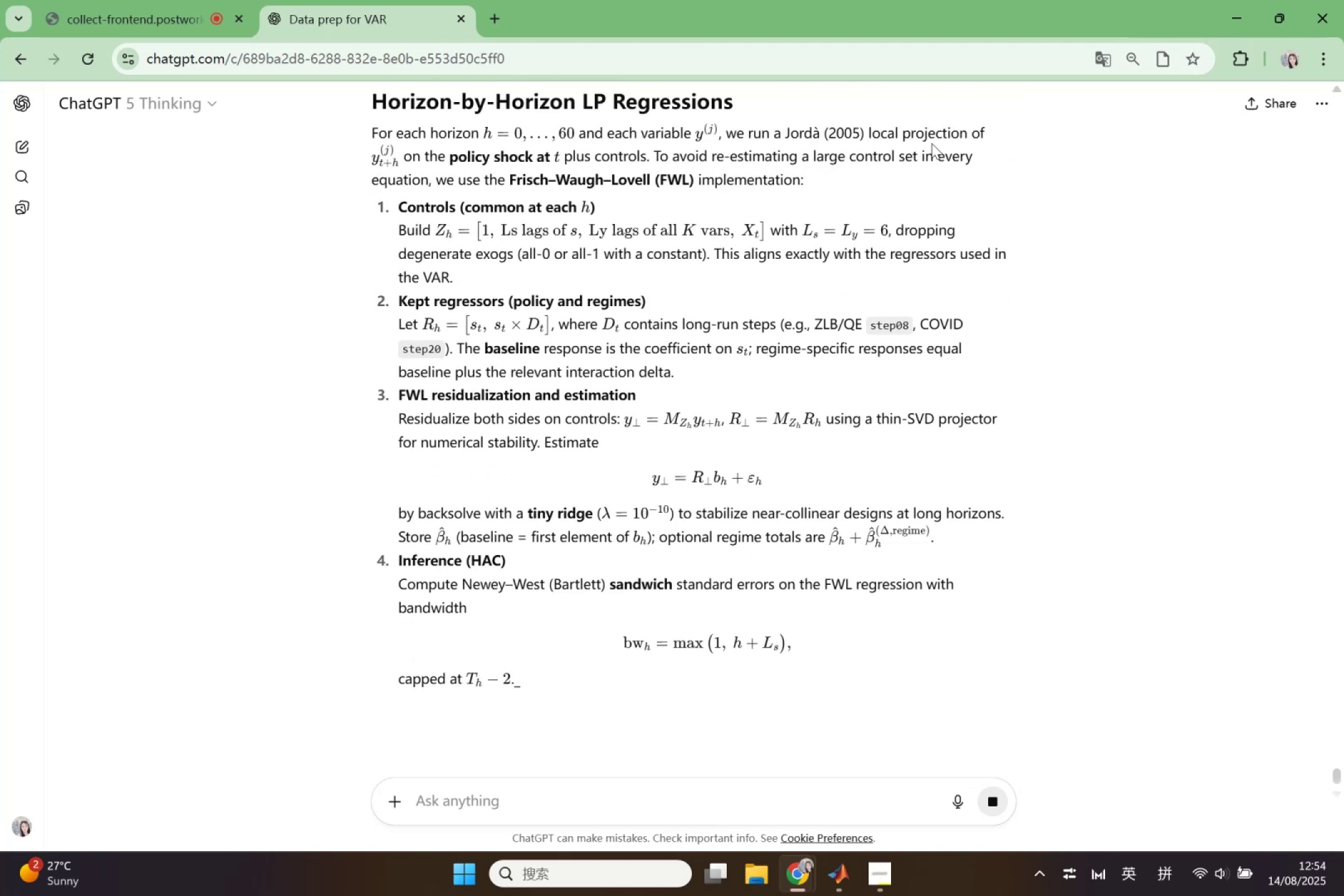 
wait(43.66)
 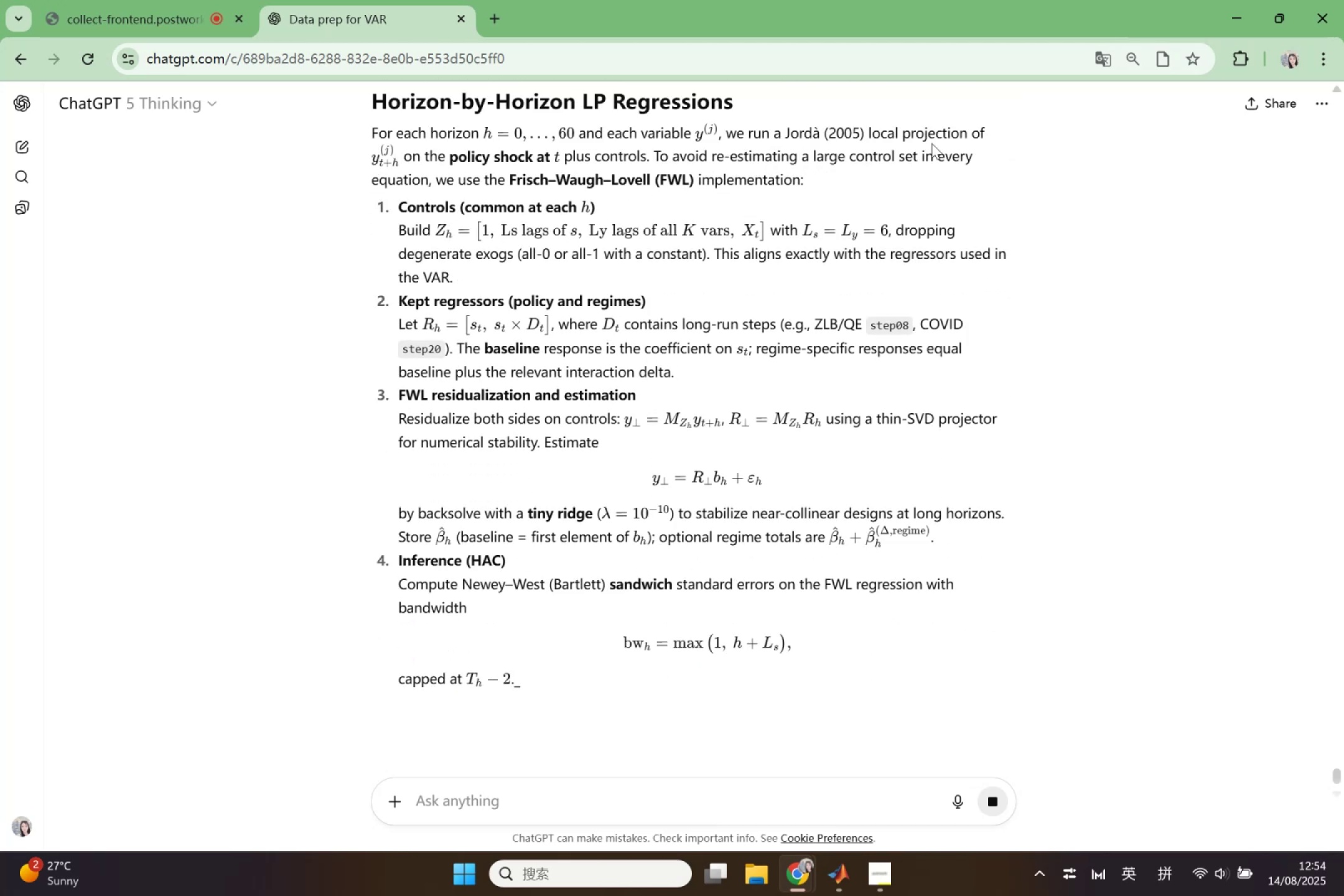 
scroll: coordinate [665, 545], scroll_direction: up, amount: 21.0
 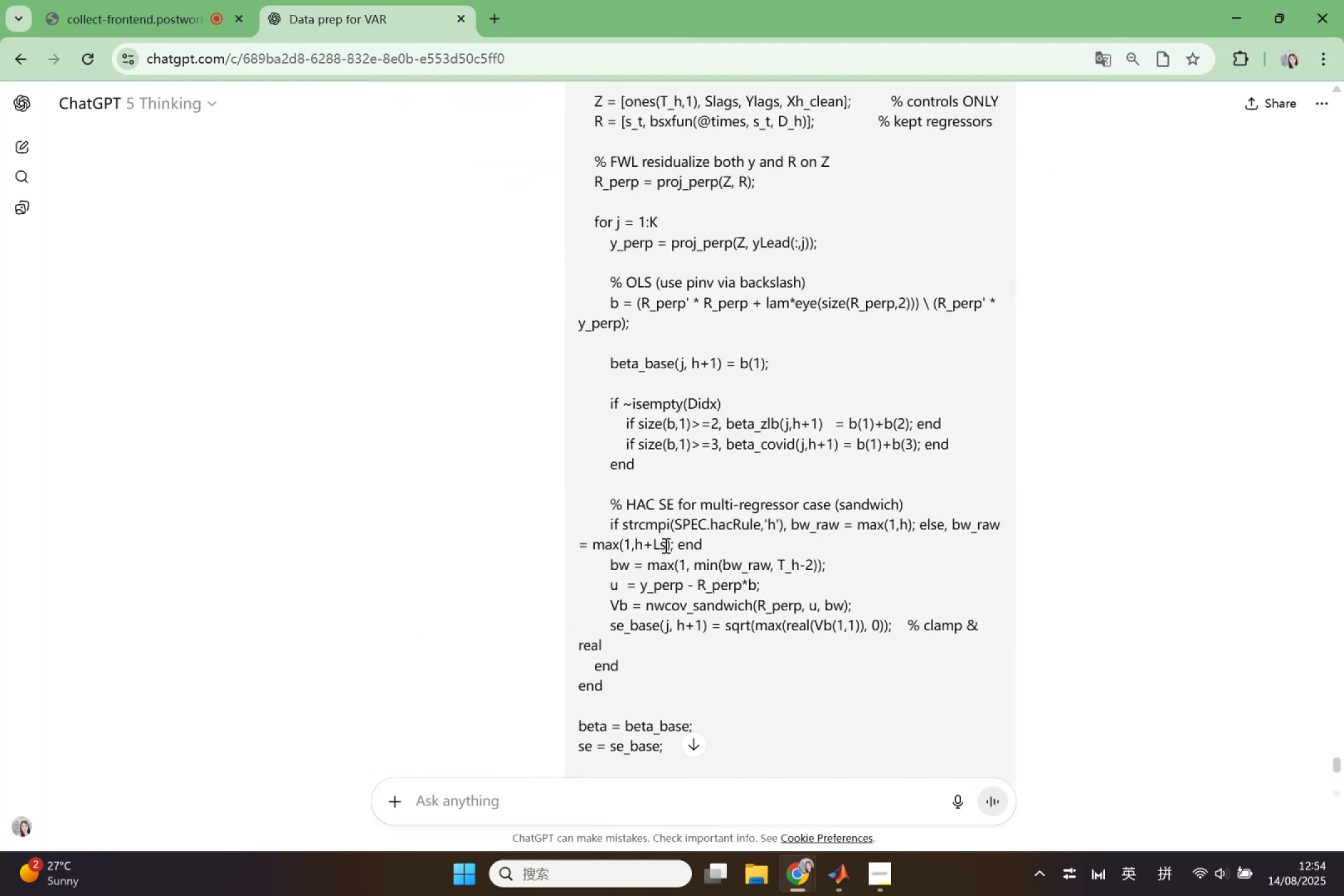 
scroll: coordinate [693, 569], scroll_direction: down, amount: 29.0
 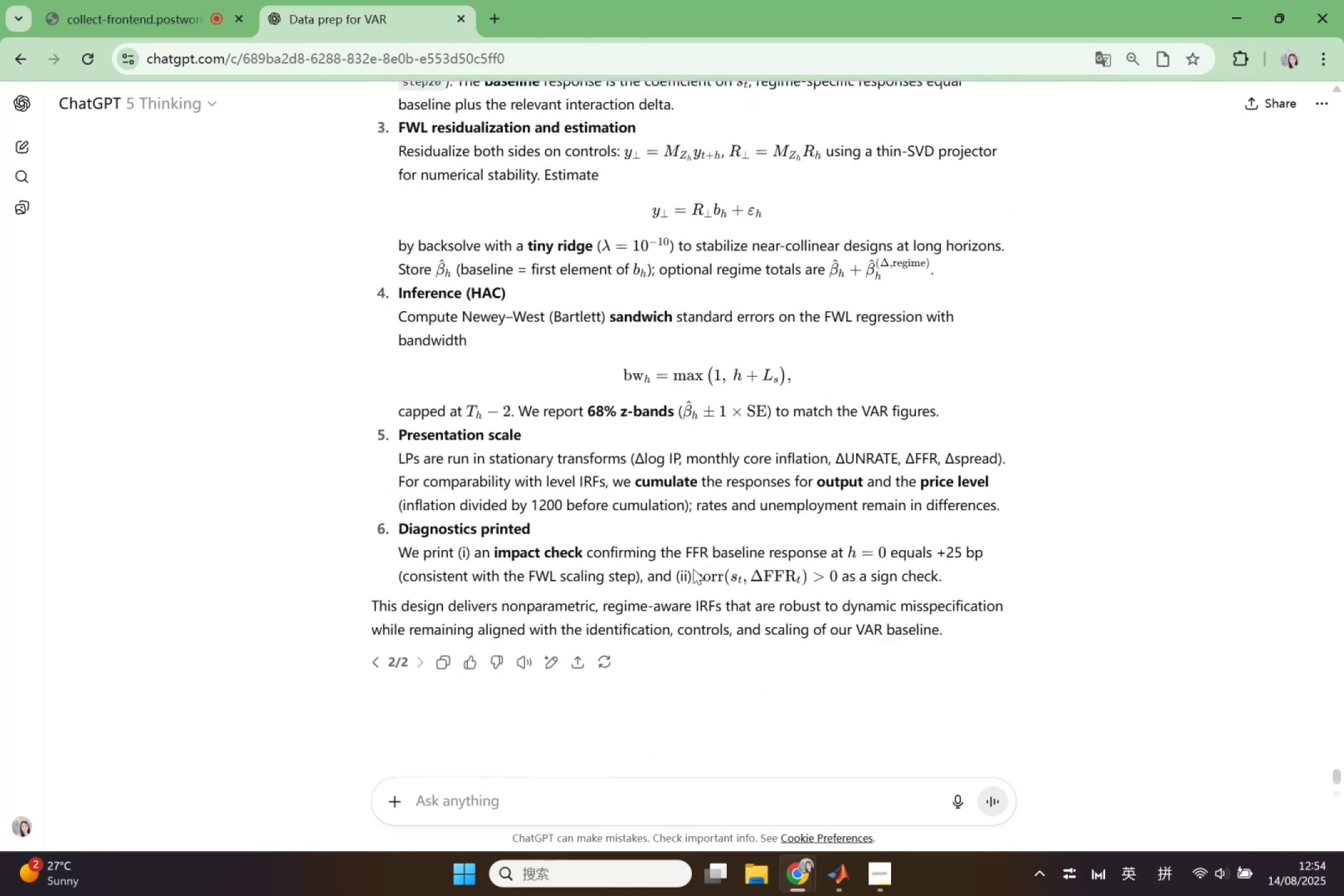 
scroll: coordinate [719, 586], scroll_direction: up, amount: 48.0
 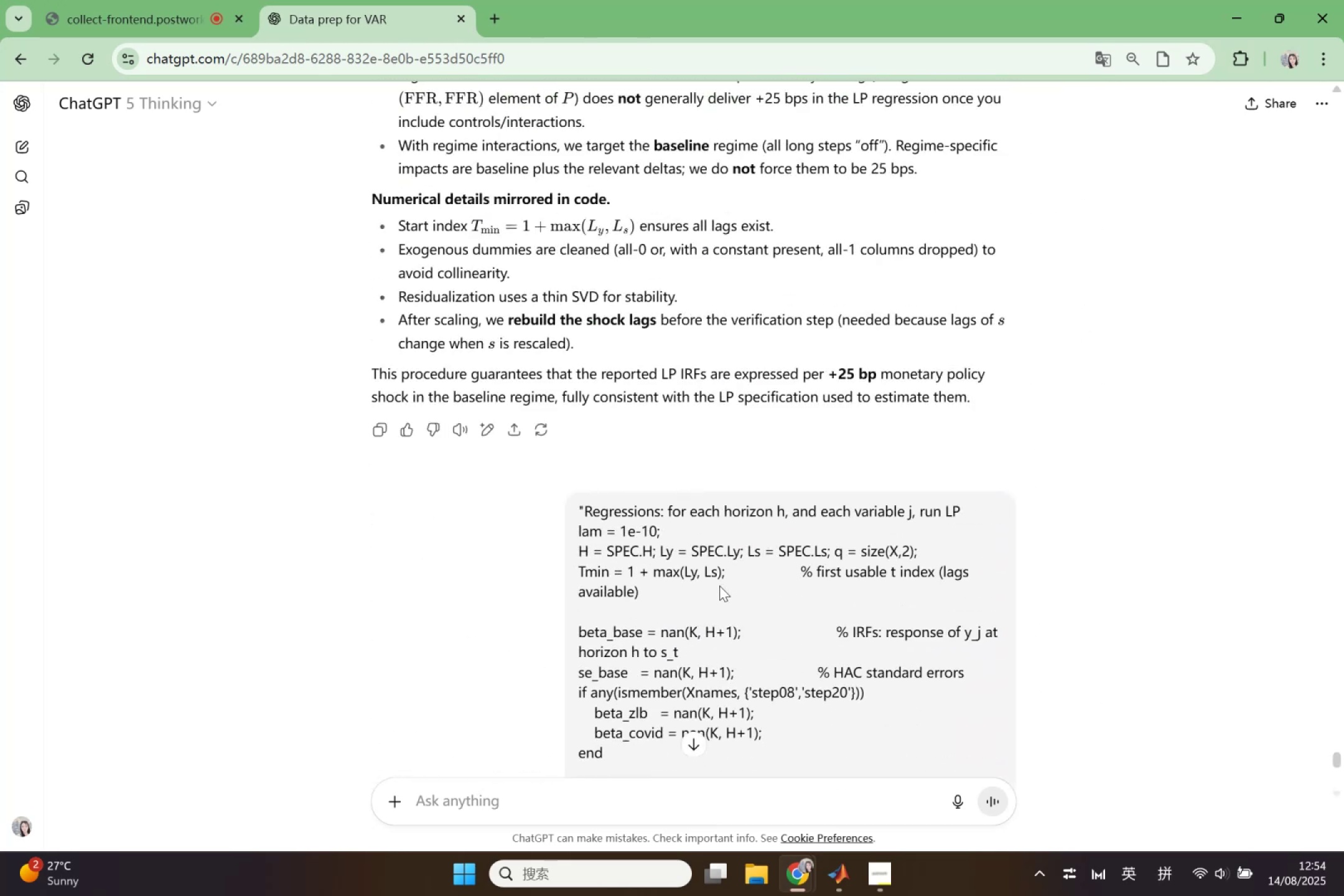 
scroll: coordinate [797, 628], scroll_direction: down, amount: 59.0
 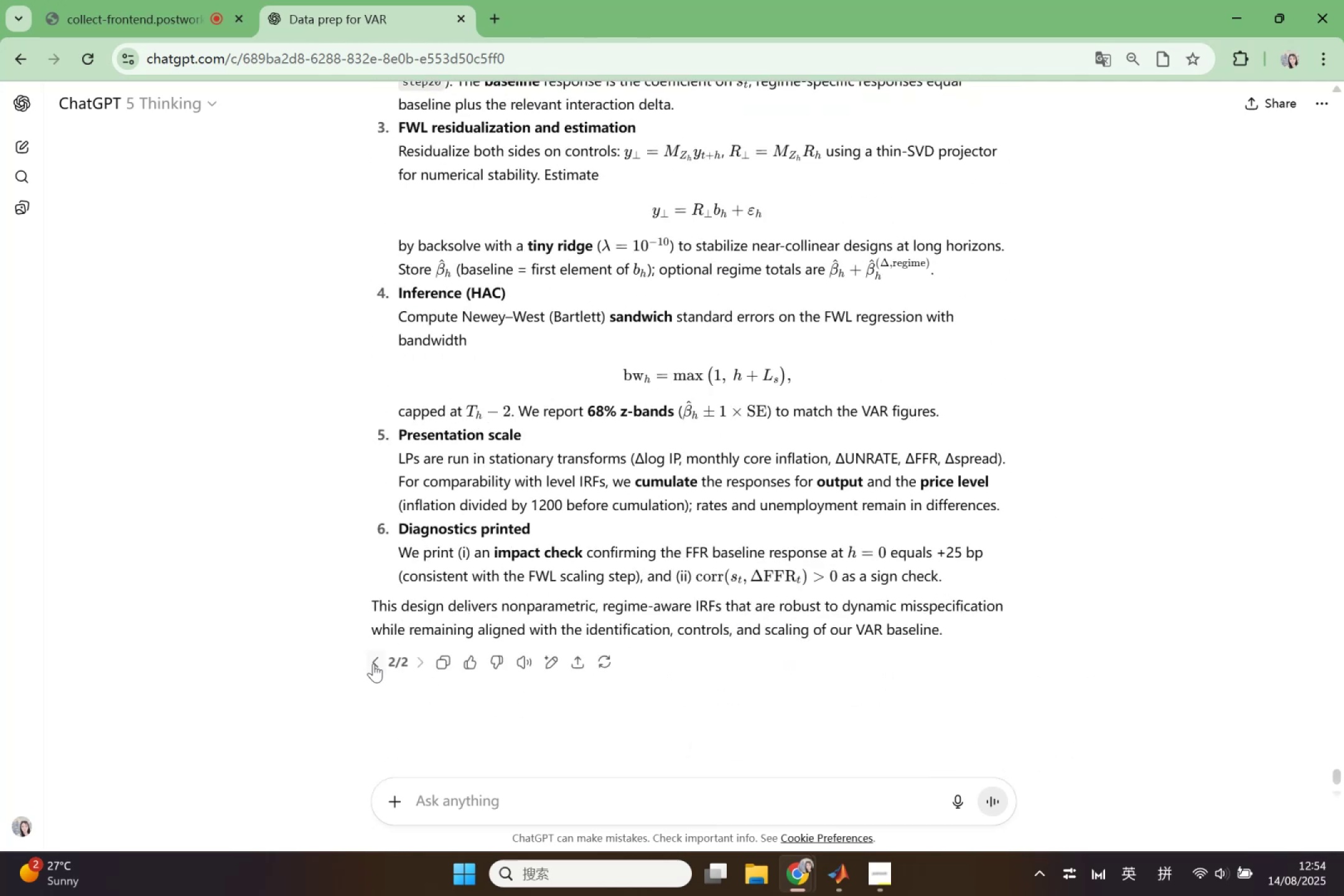 
left_click([373, 666])
 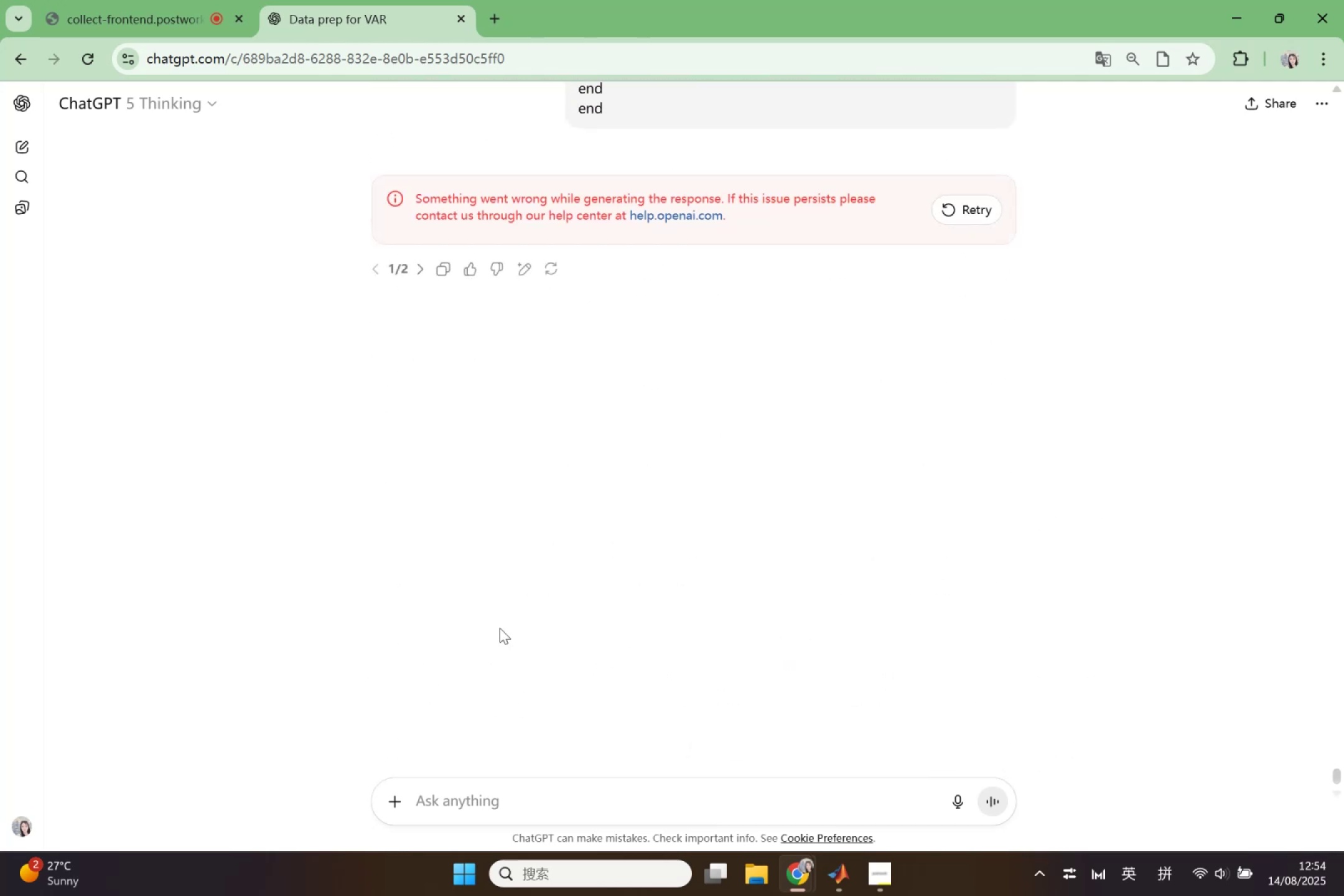 
scroll: coordinate [689, 610], scroll_direction: up, amount: 4.0
 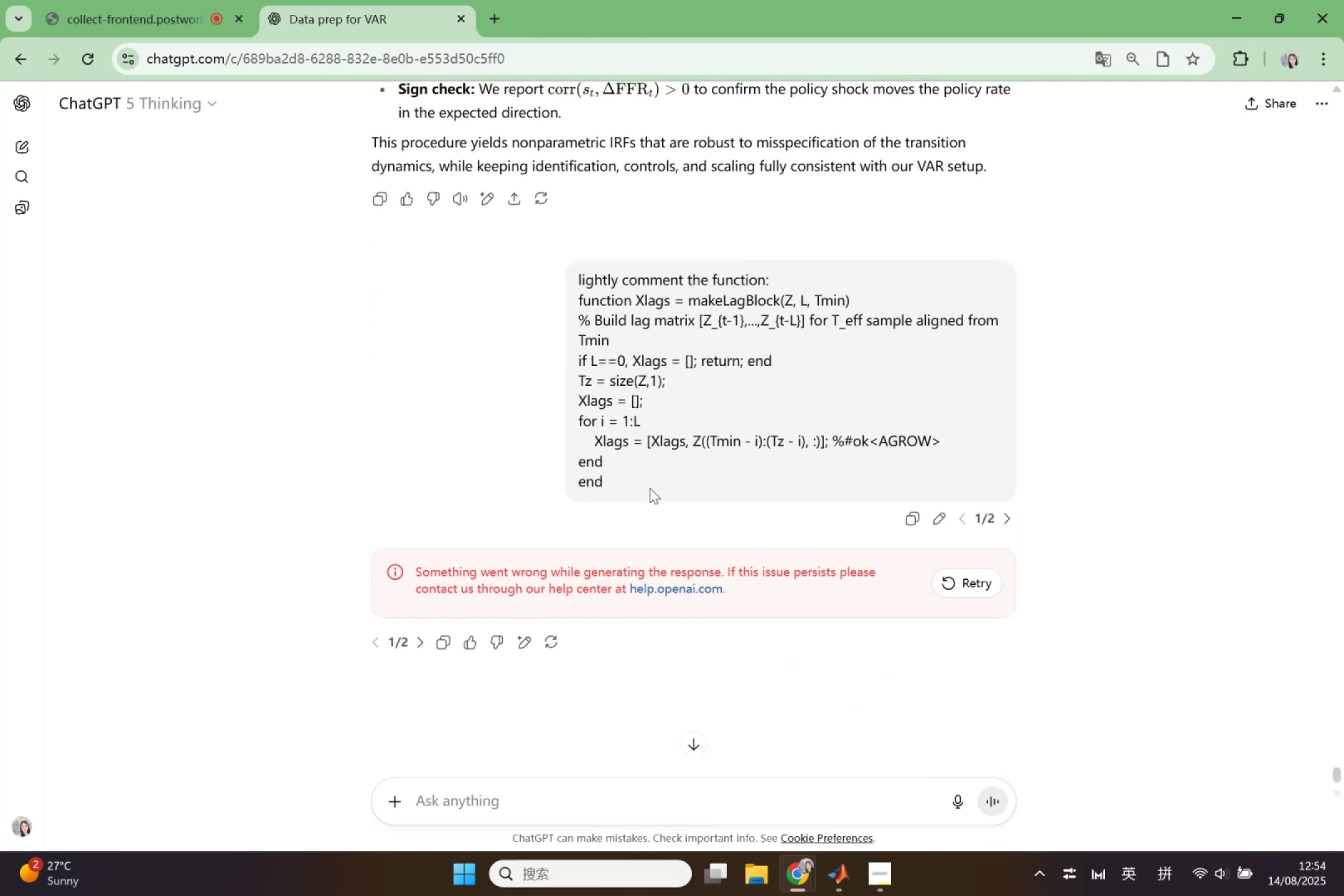 
left_click([650, 488])
 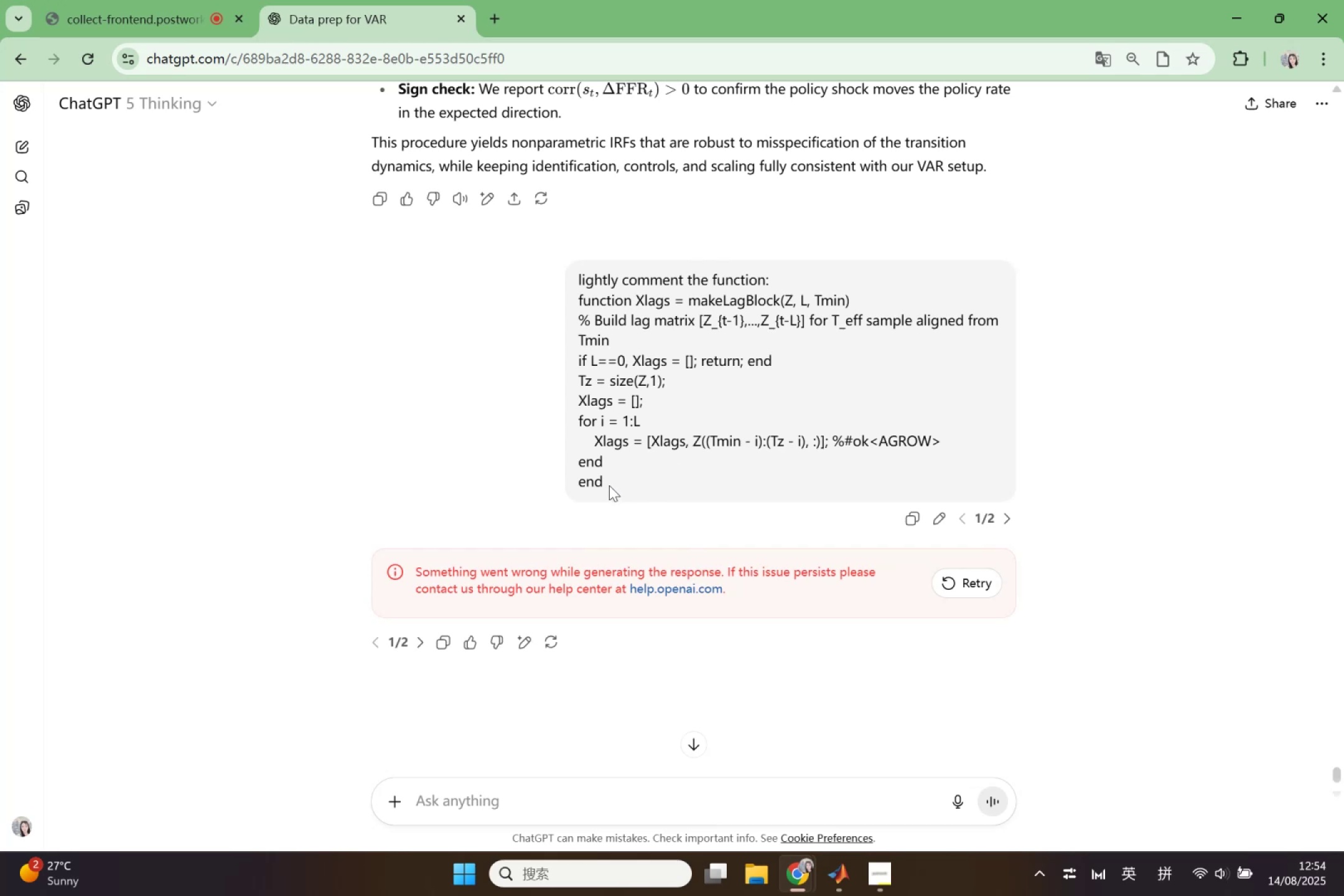 
left_click([541, 649])
 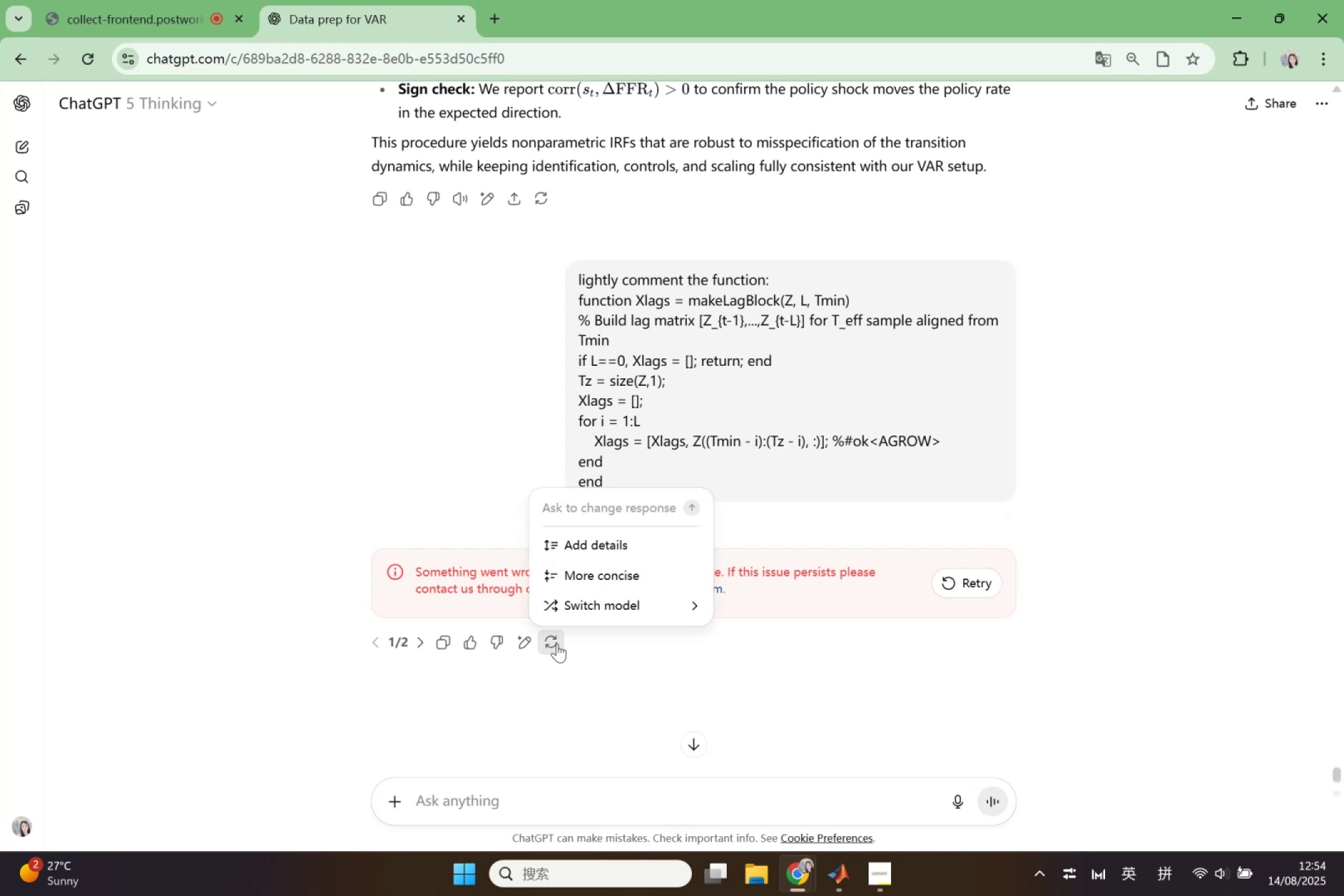 
left_click([557, 643])
 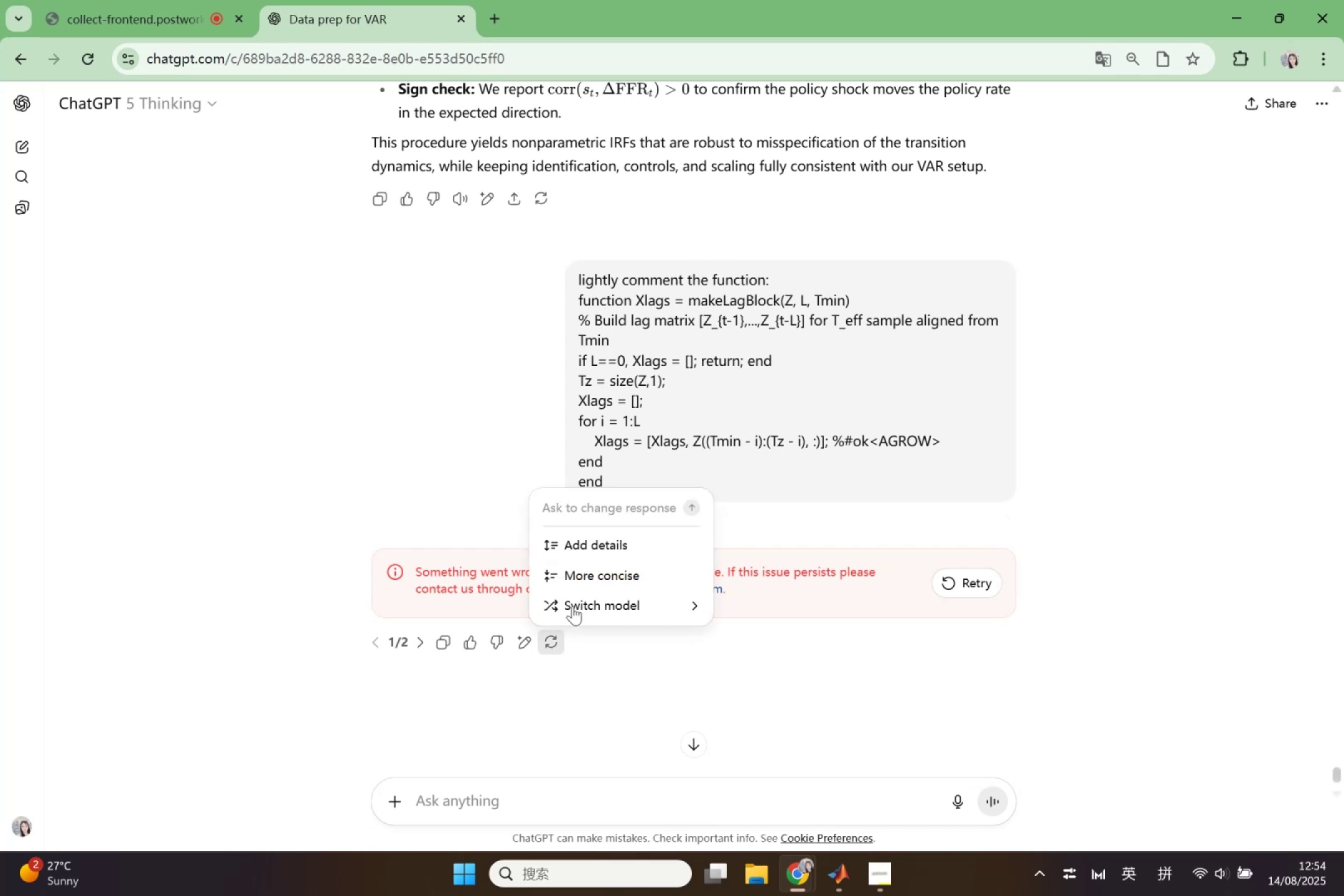 
left_click([573, 605])
 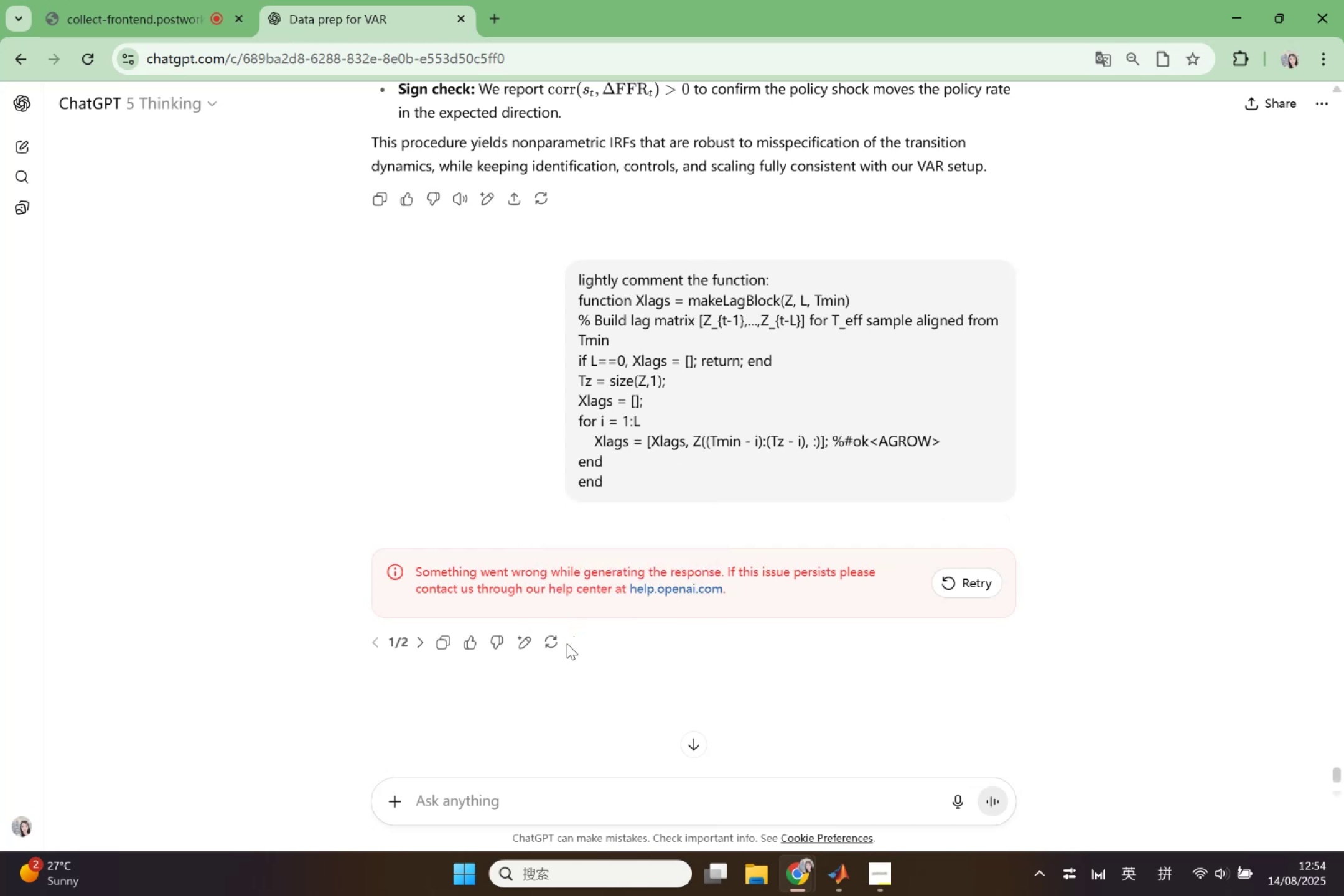 
mouse_move([568, 628])
 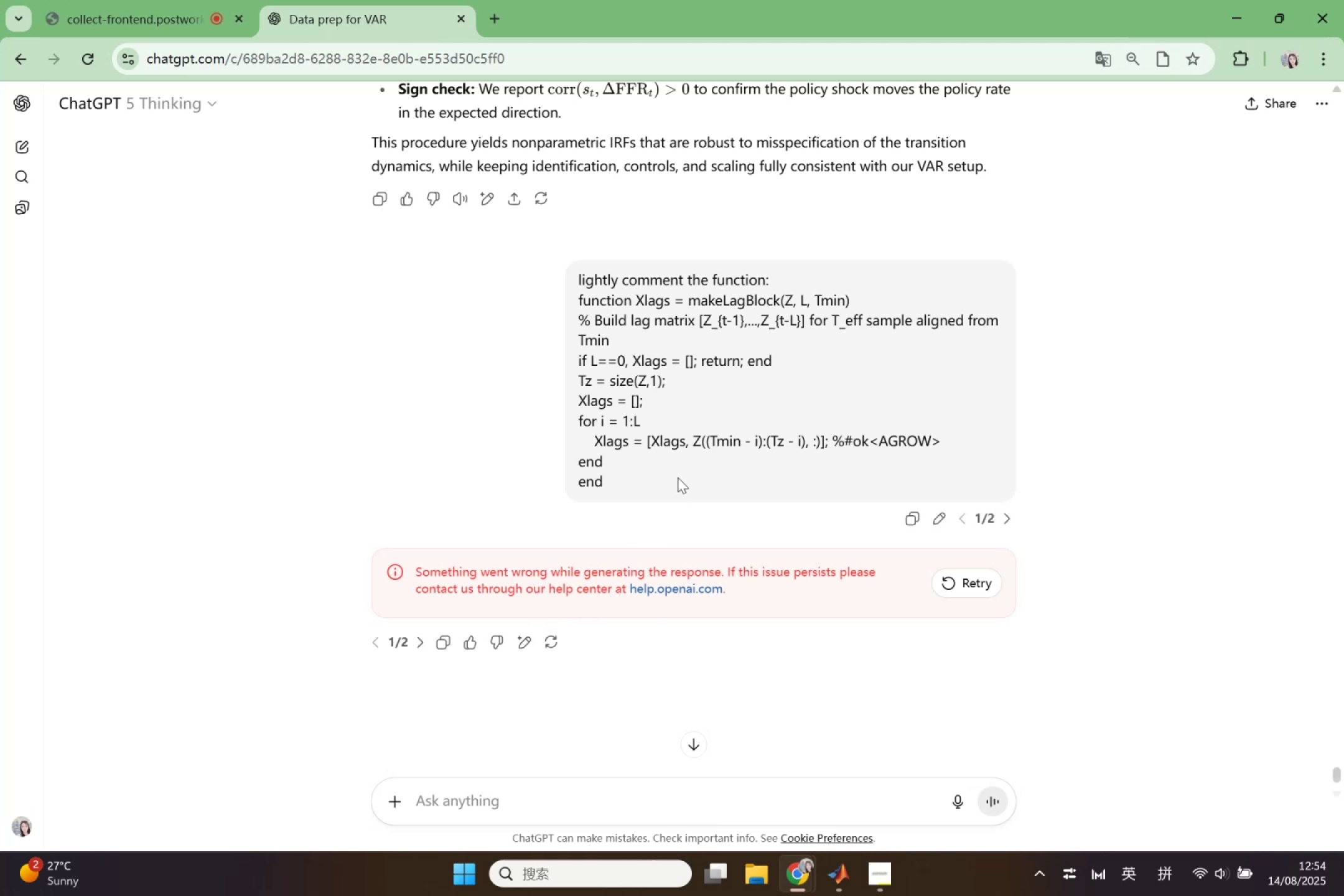 
left_click_drag(start_coordinate=[622, 488], to_coordinate=[544, 255])
 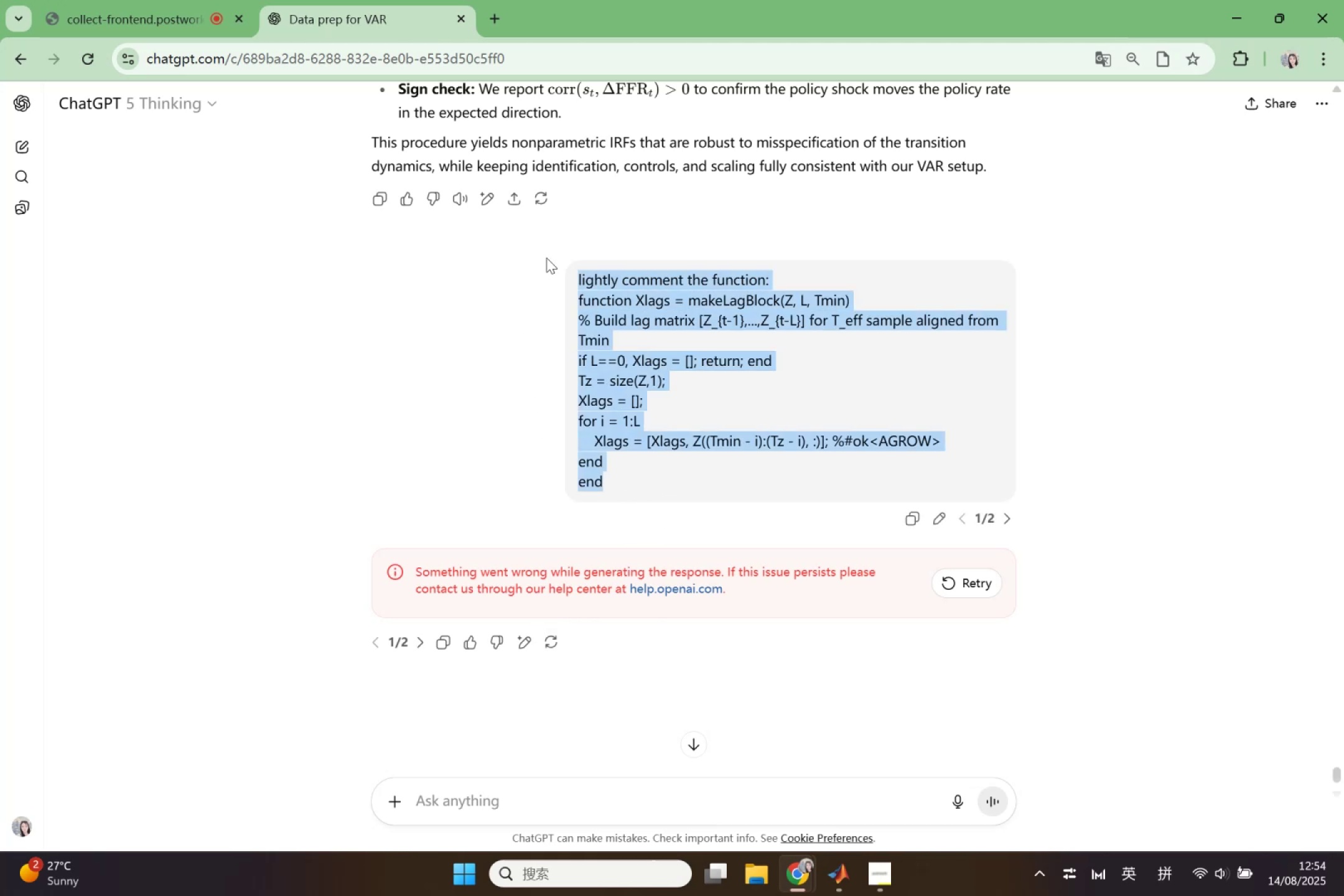 
key(Control+C)
 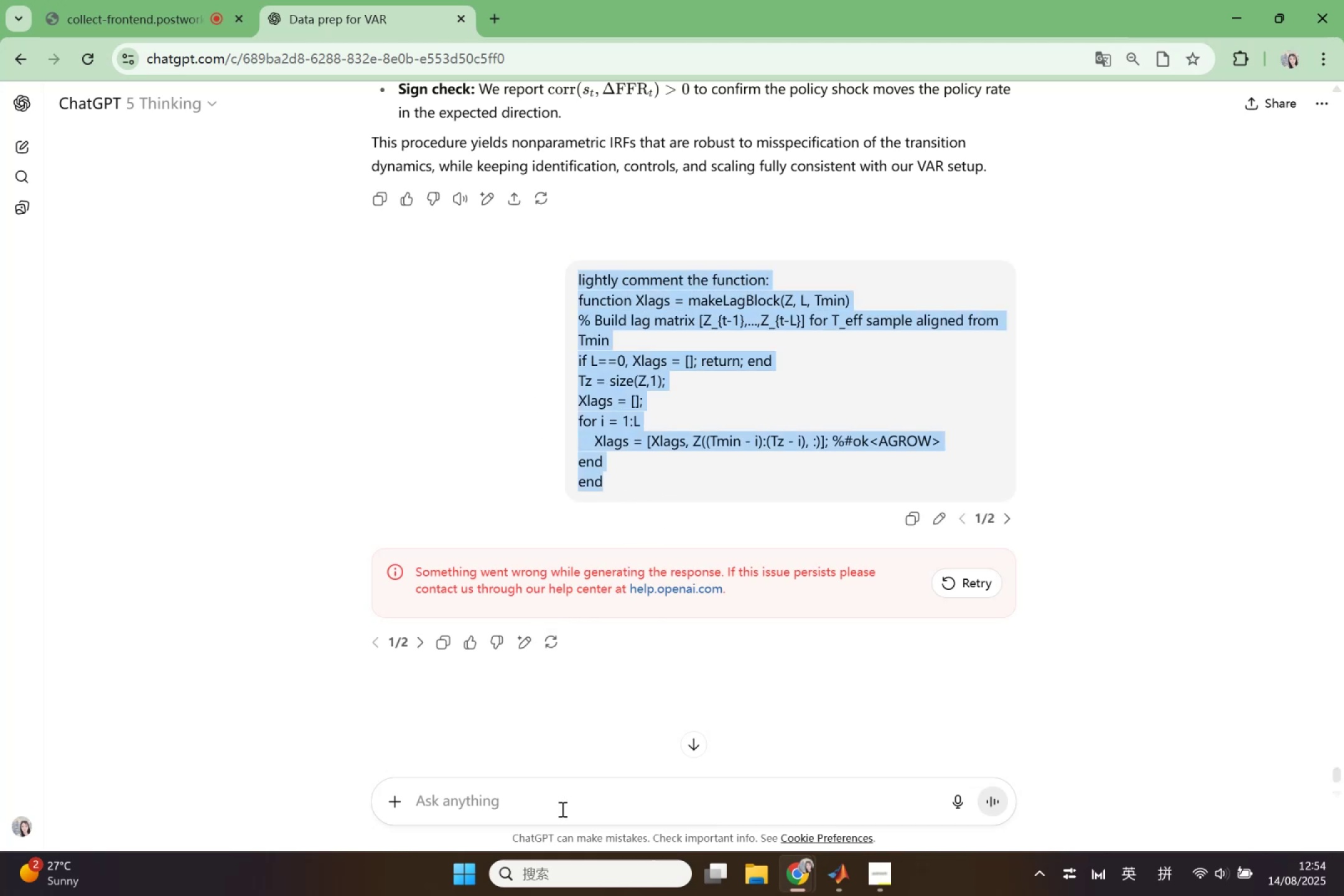 
left_click([561, 809])
 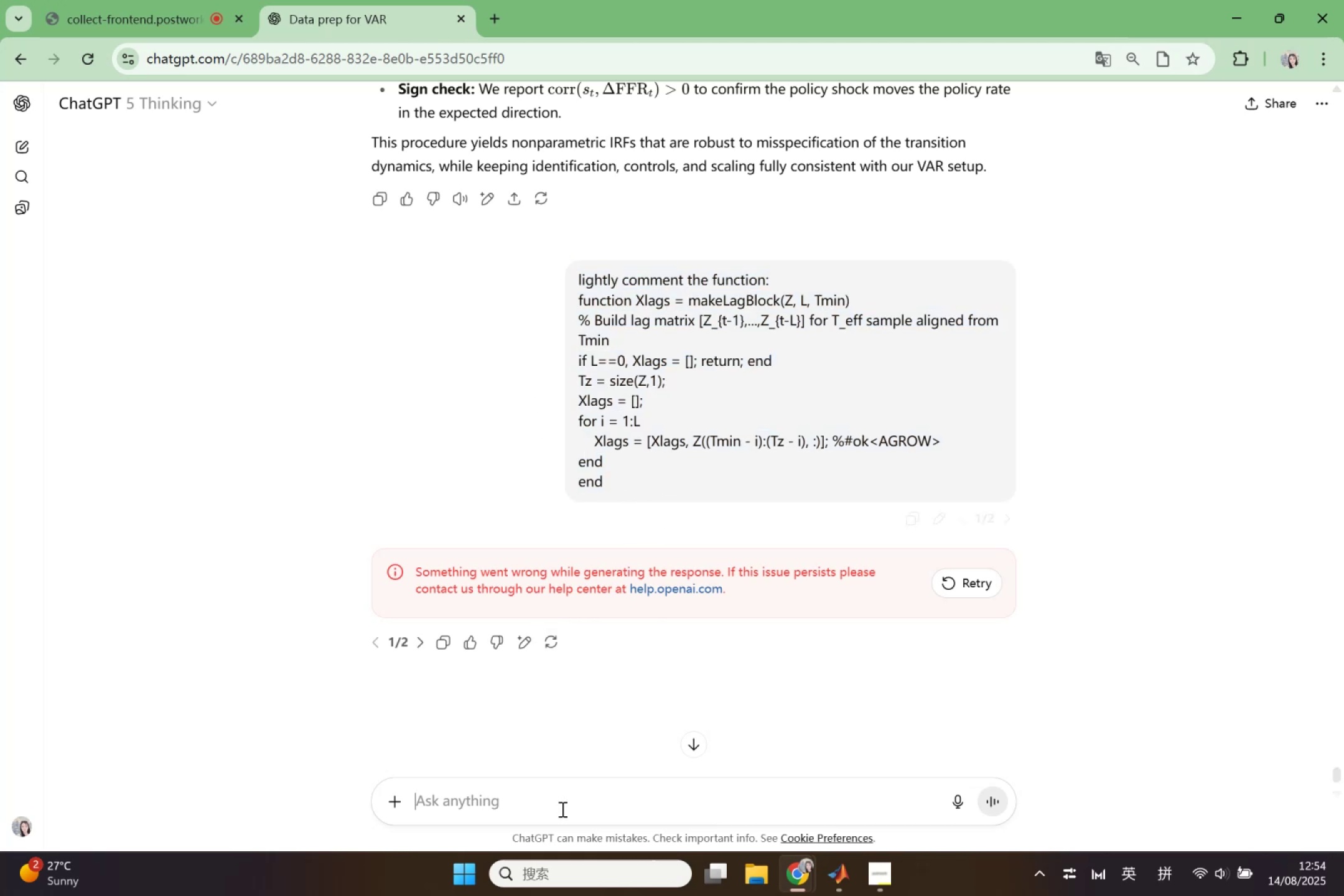 
key(Control+V)
 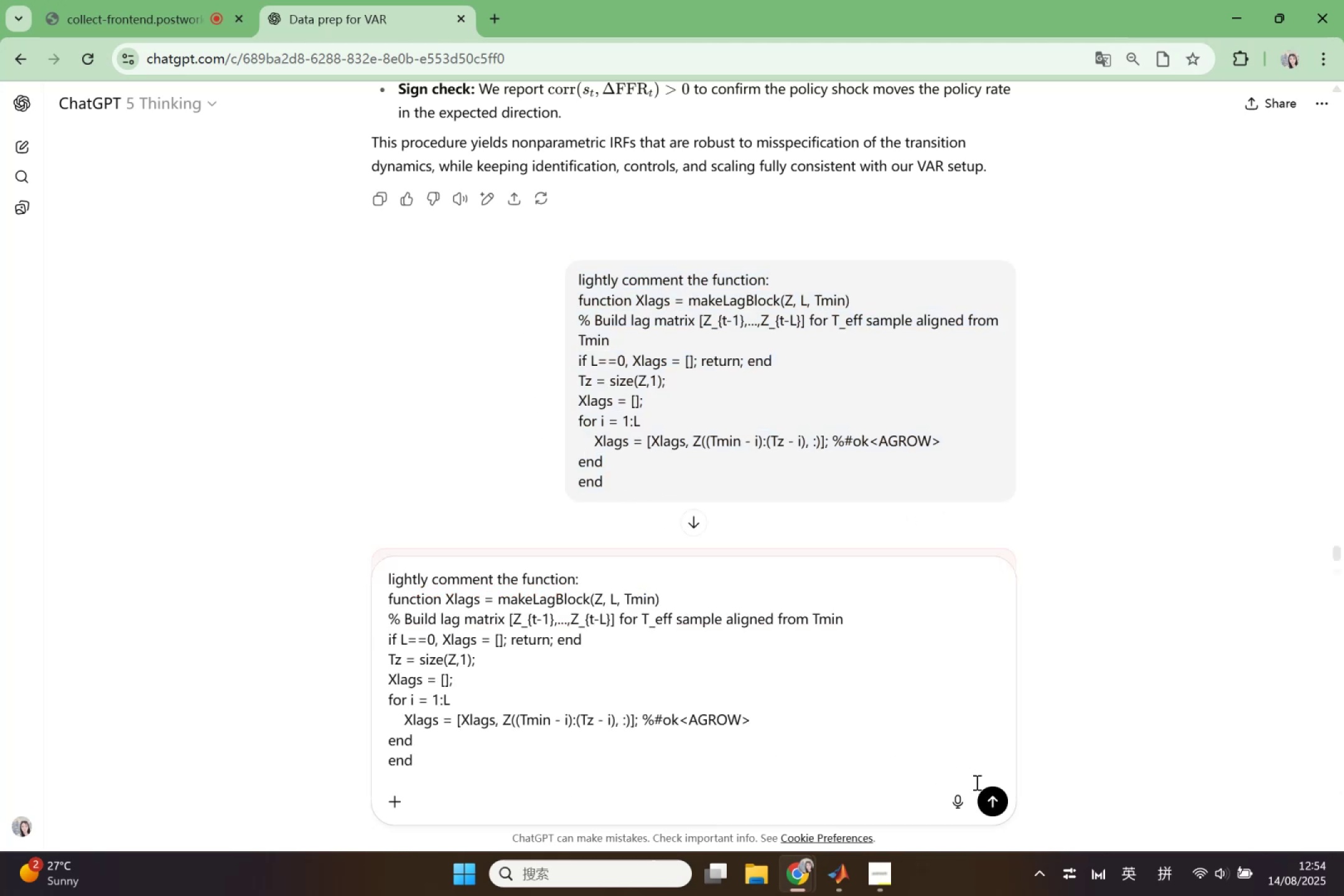 
left_click([990, 801])
 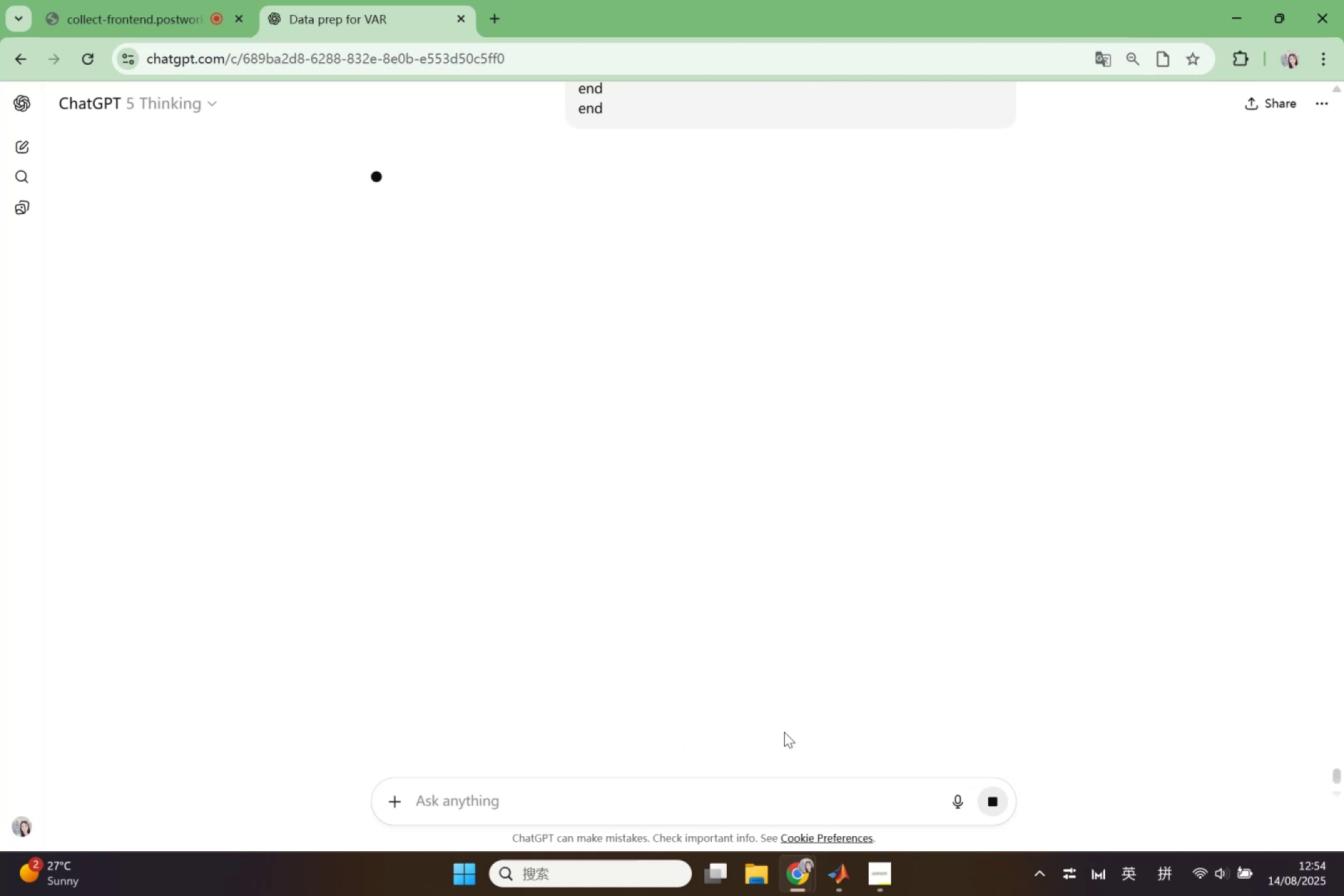 
scroll: coordinate [765, 674], scroll_direction: up, amount: 8.0
 